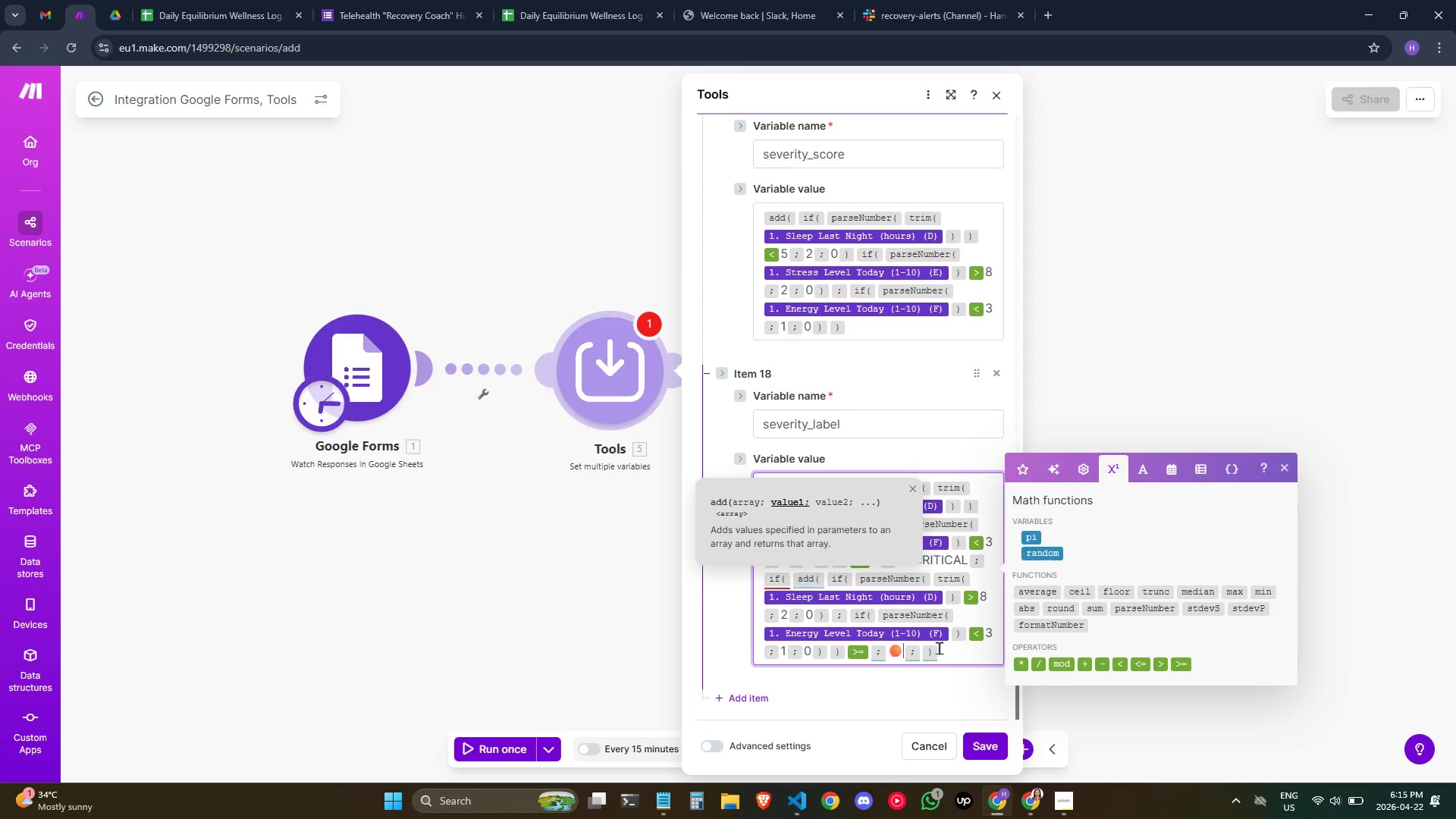 
type(elevt)
key(Backspace)
type(ate)
 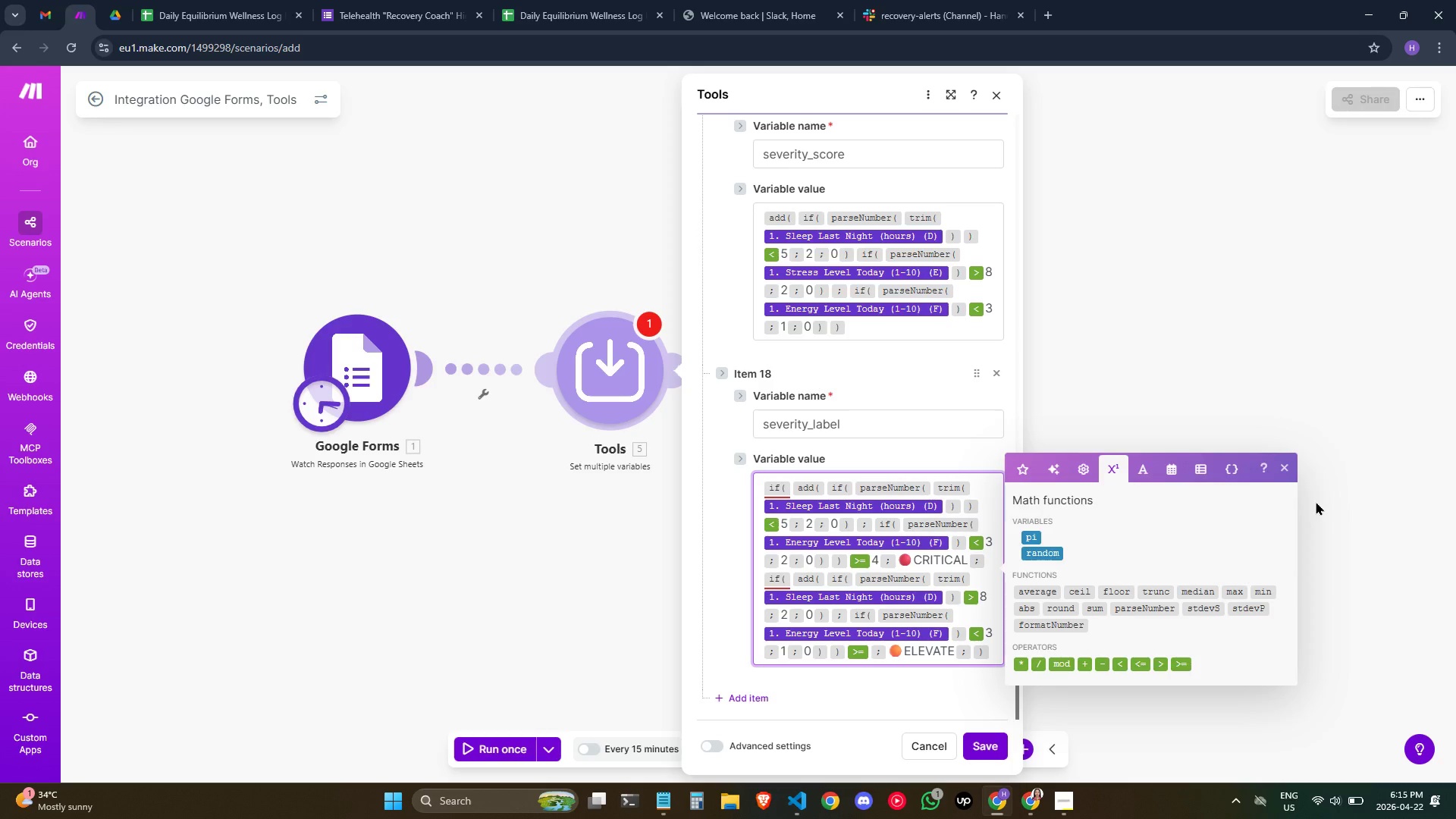 
key(ArrowRight)
 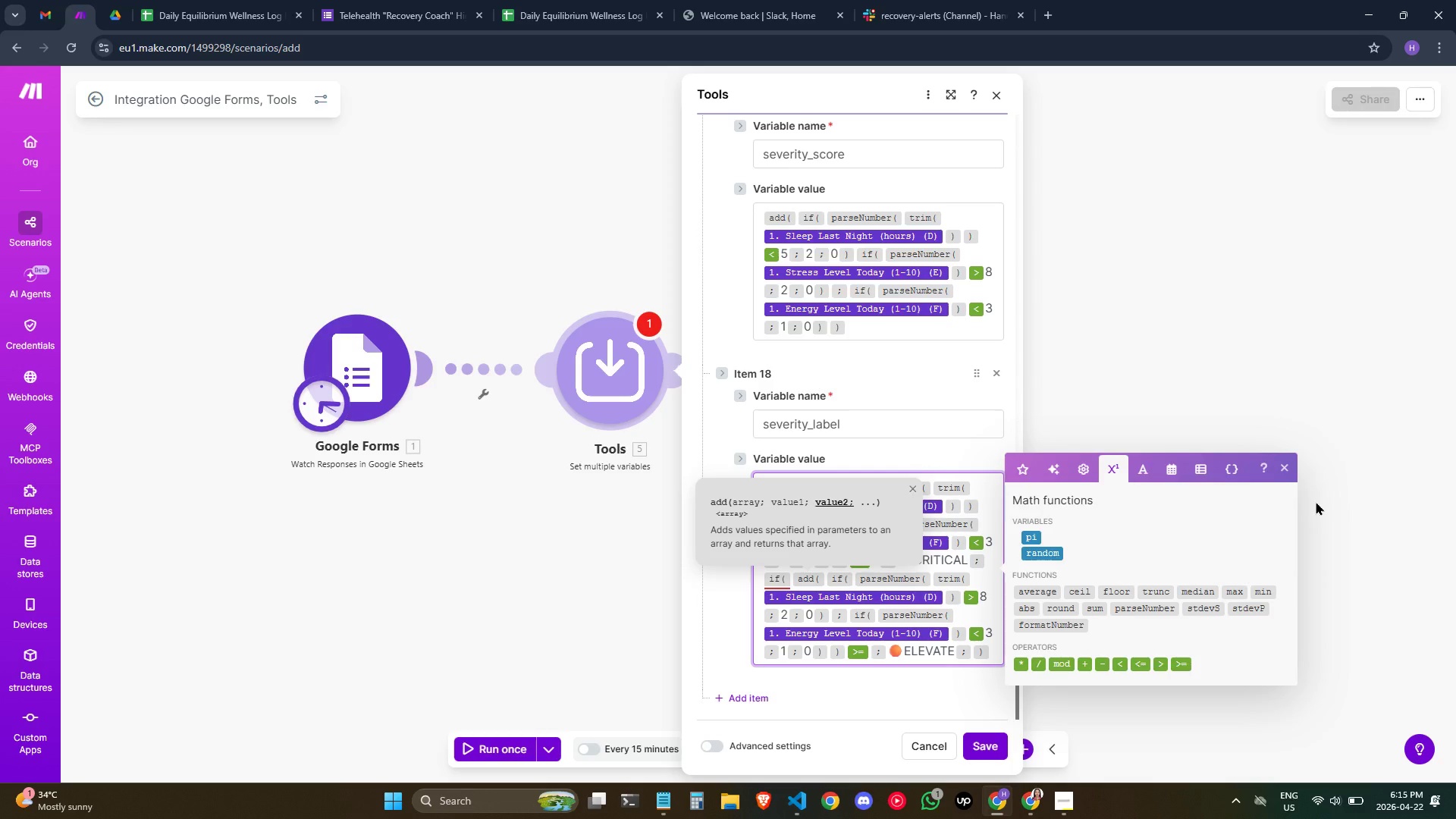 
key(Meta+Semicolon)
 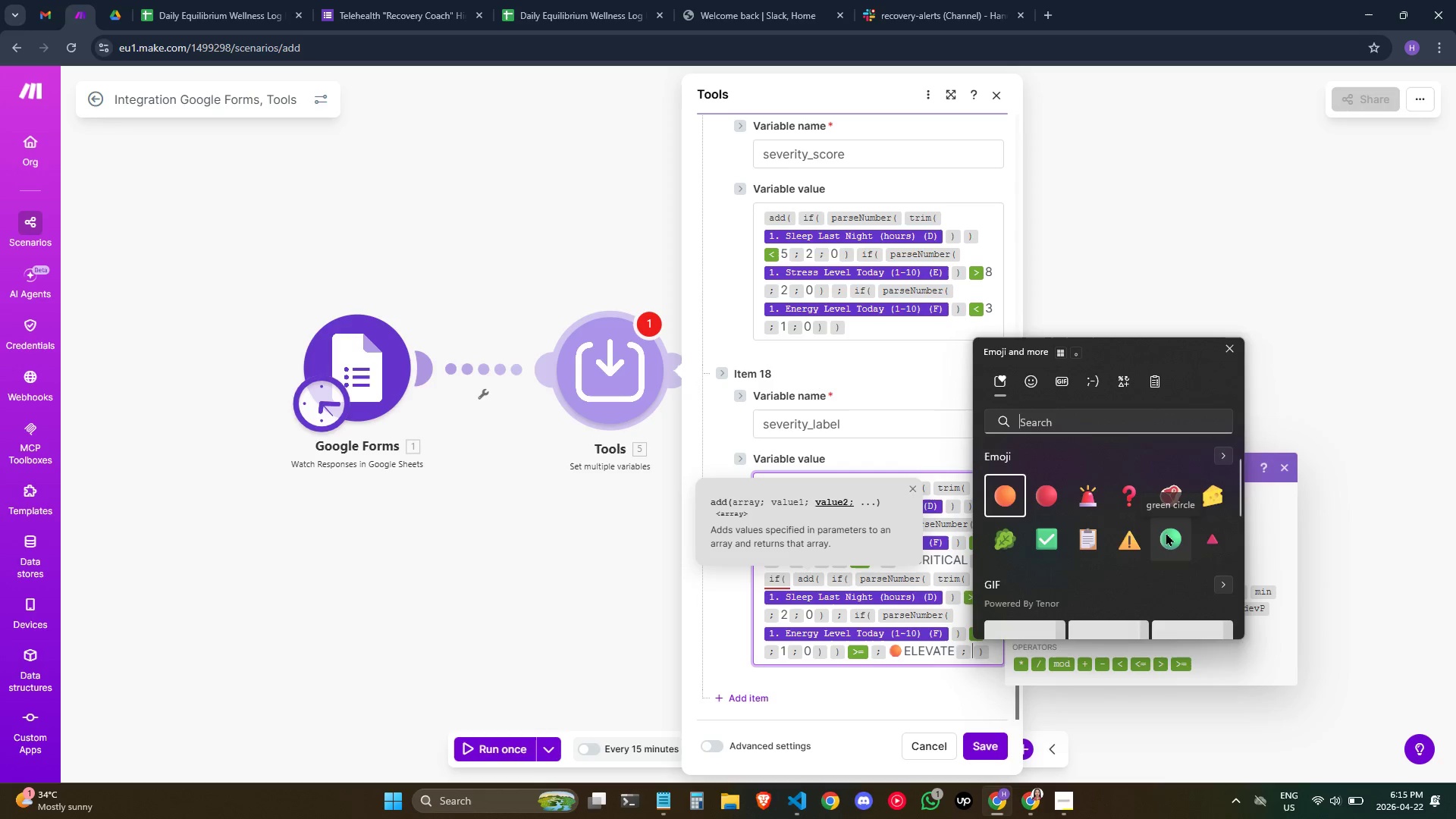 
left_click([1166, 532])
 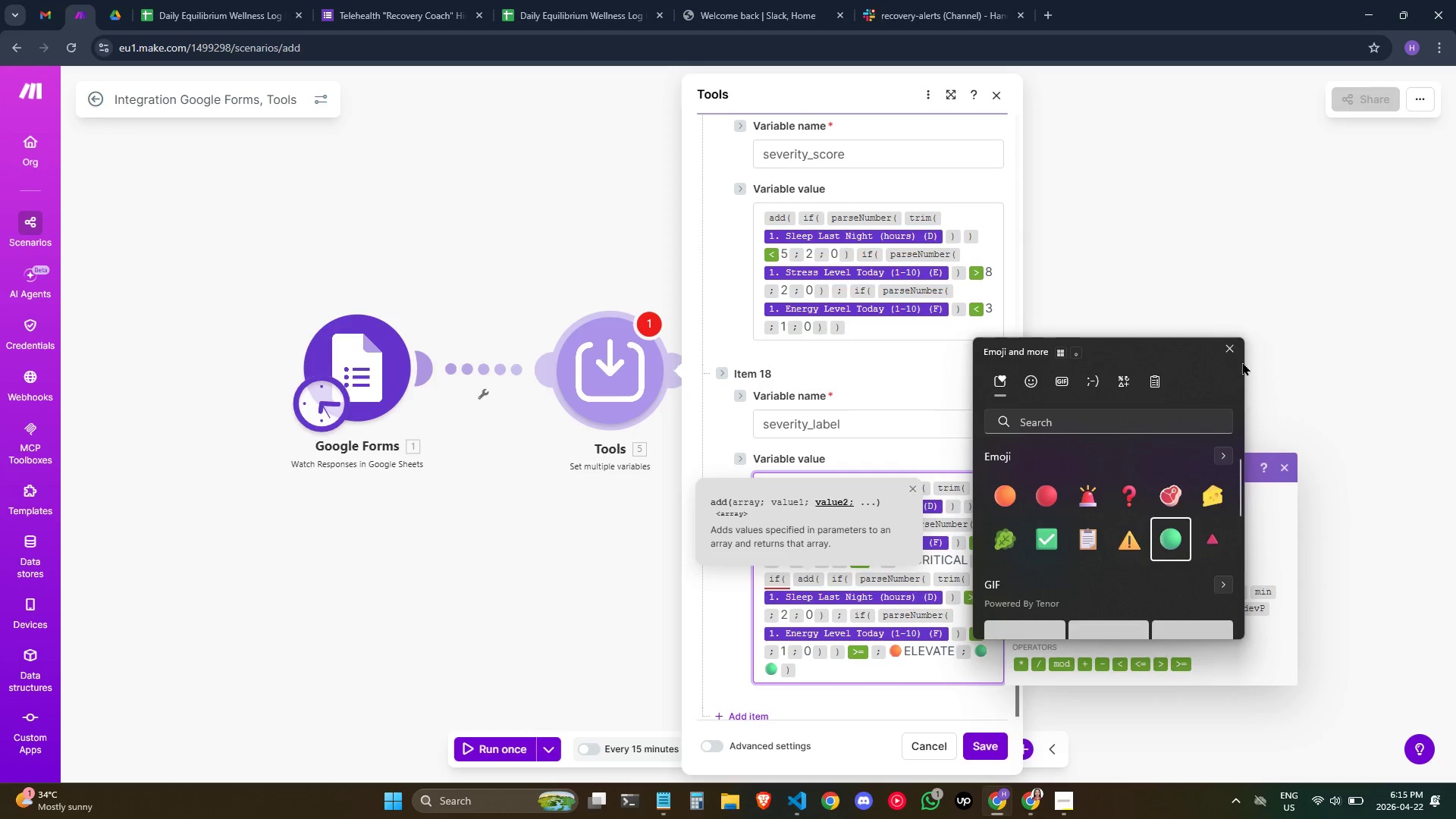 
left_click([1232, 342])
 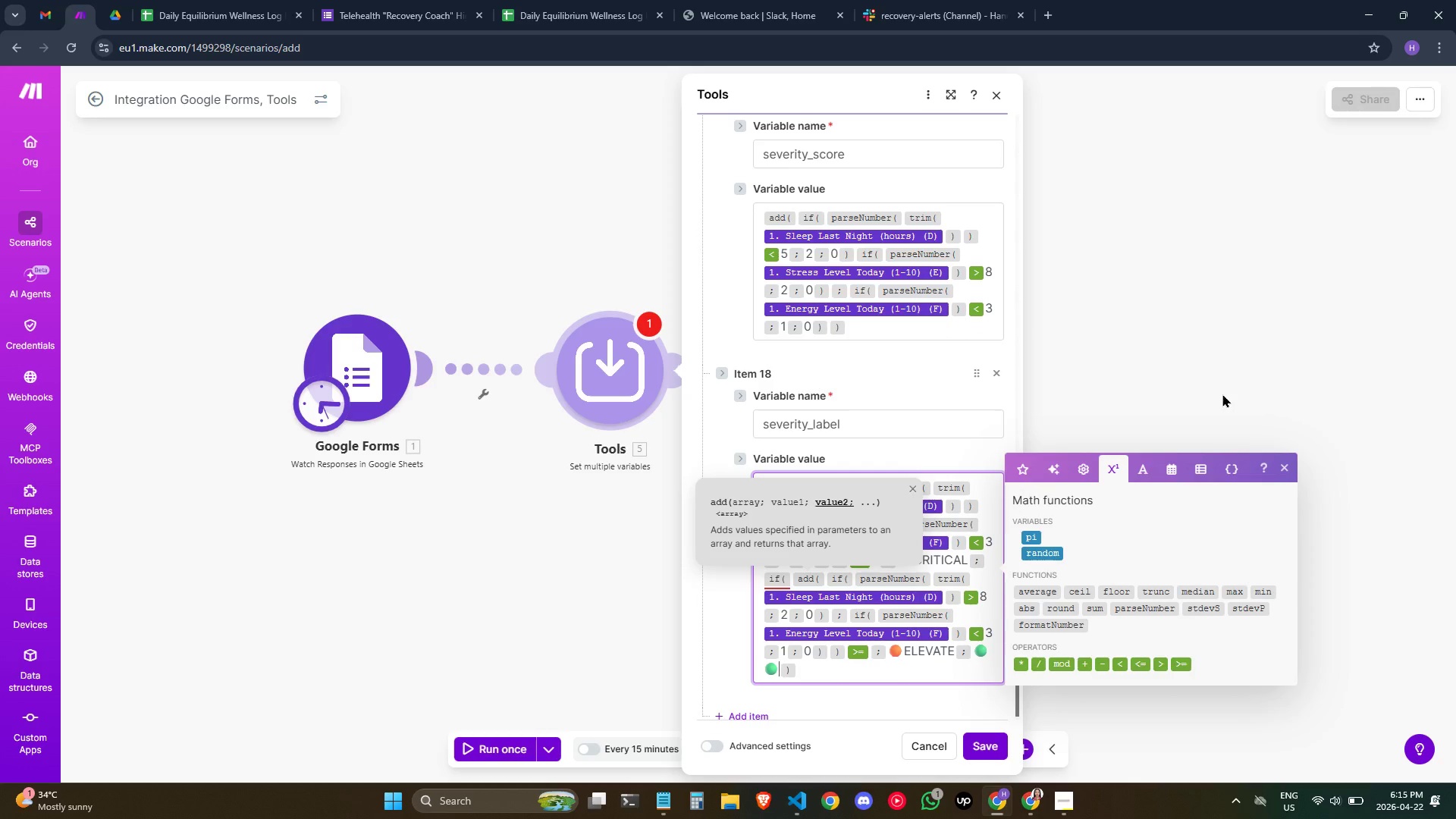 
key(Backspace)
type(routine)
 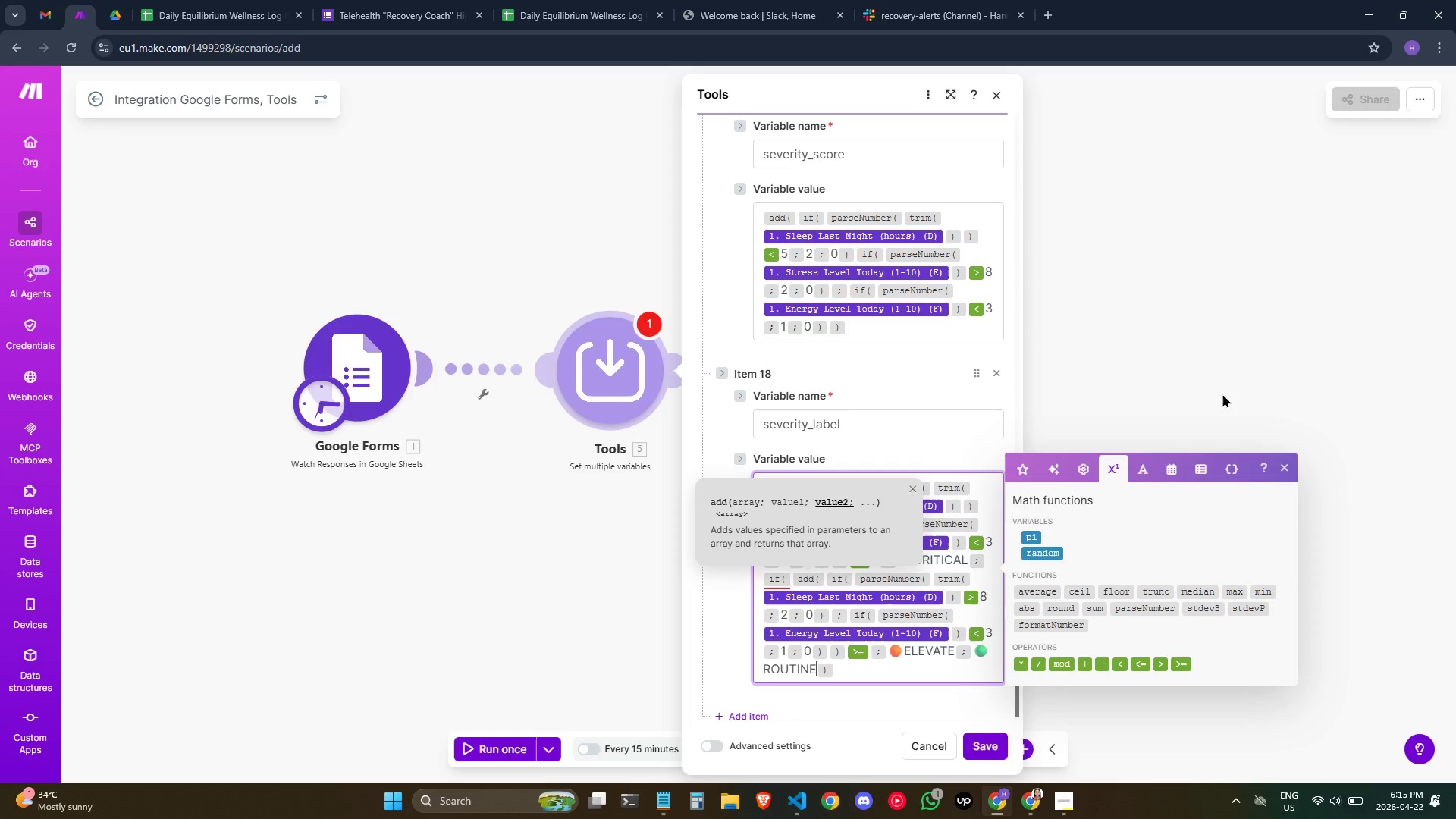 
key(Shift+Slash)
 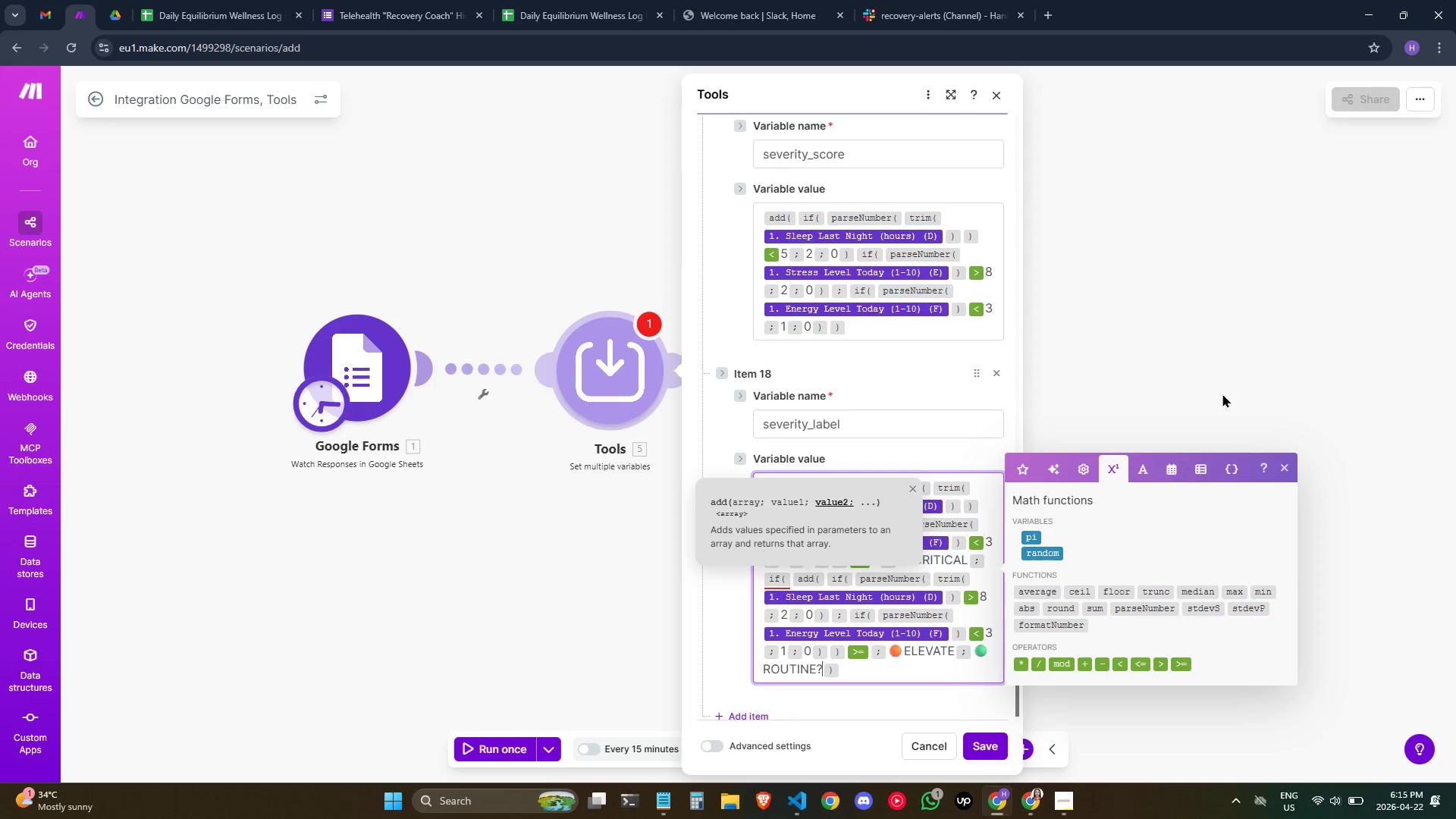 
key(Shift+0)
 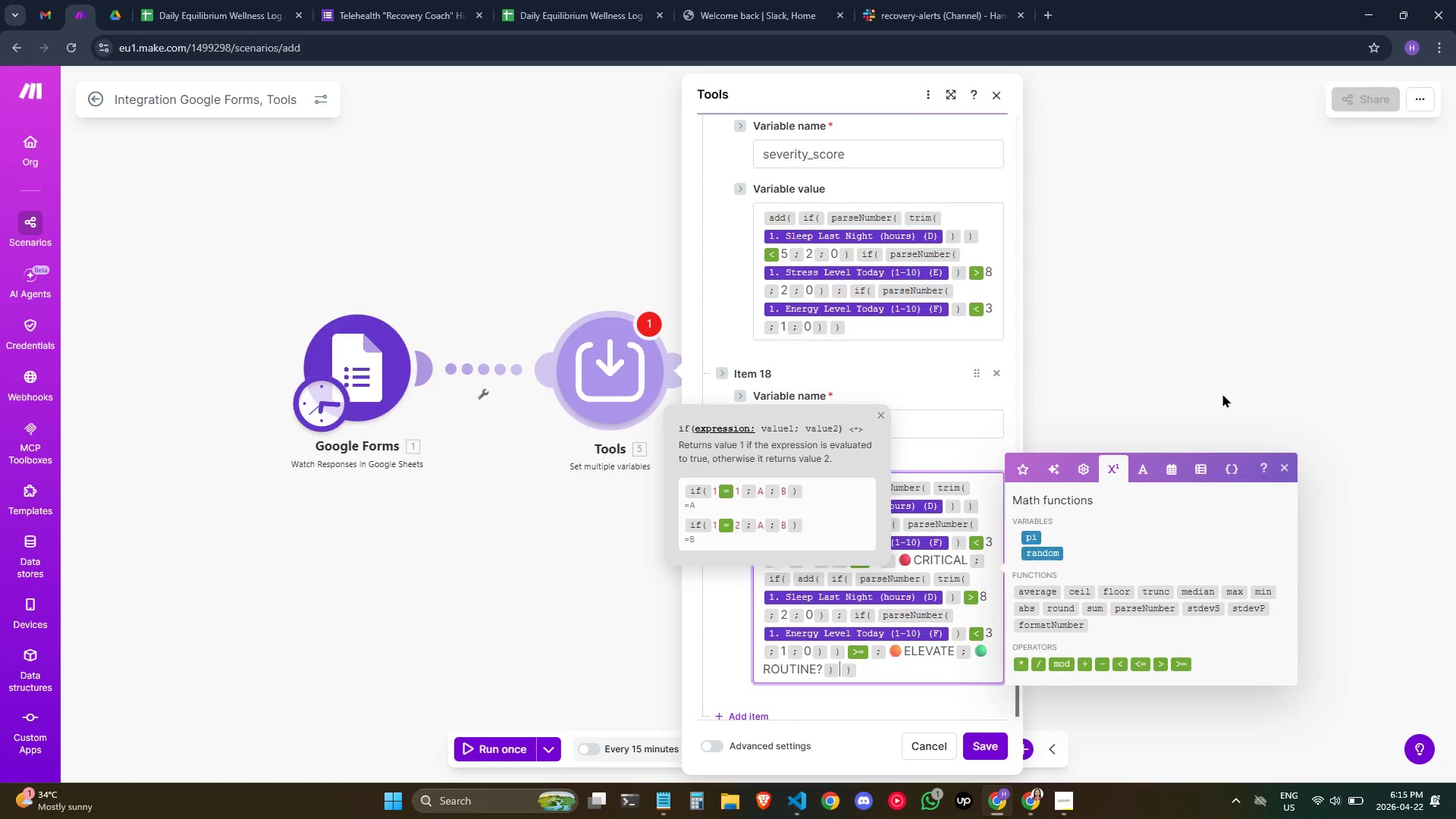 
key(Backspace)
 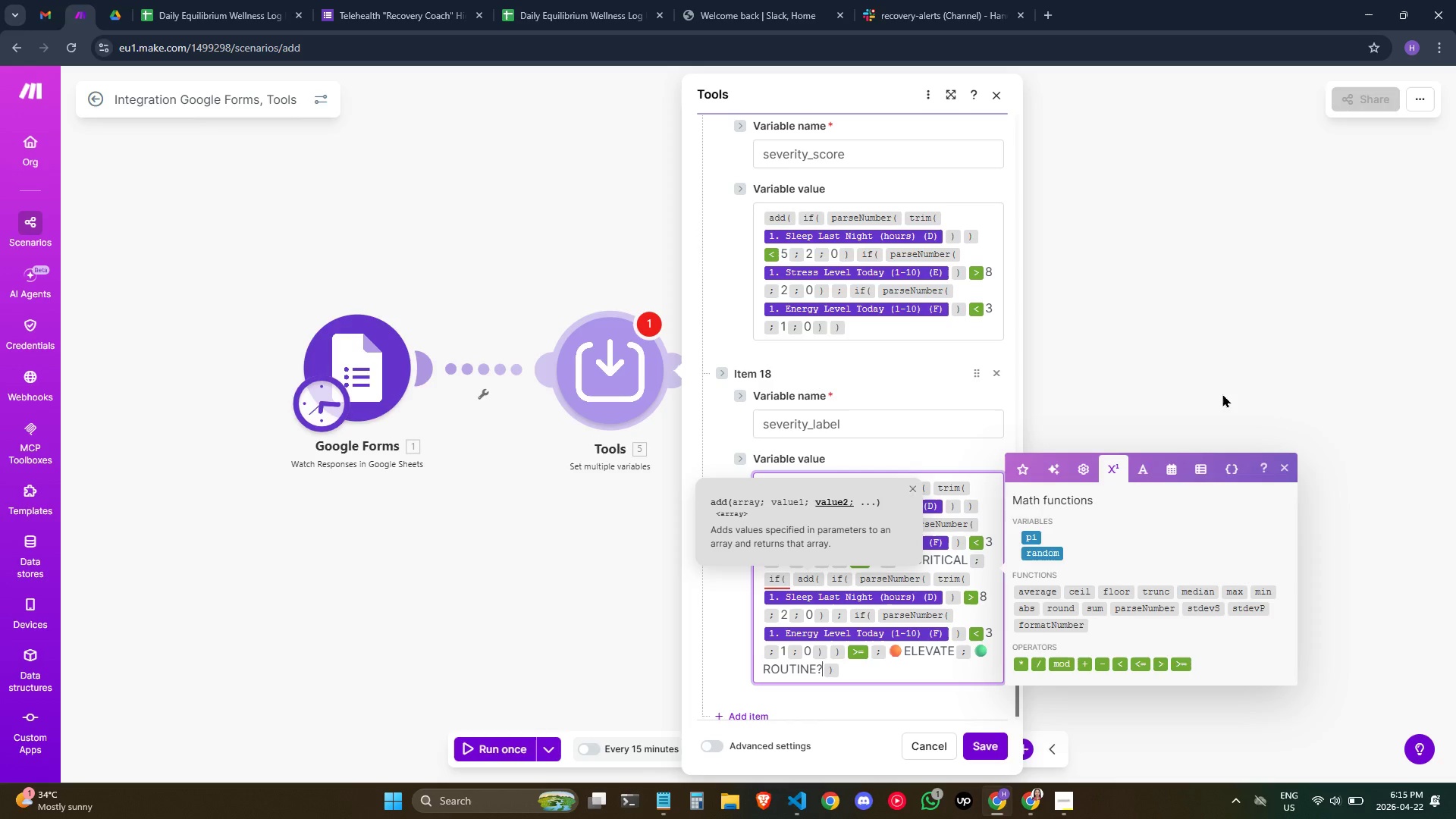 
key(Backspace)
 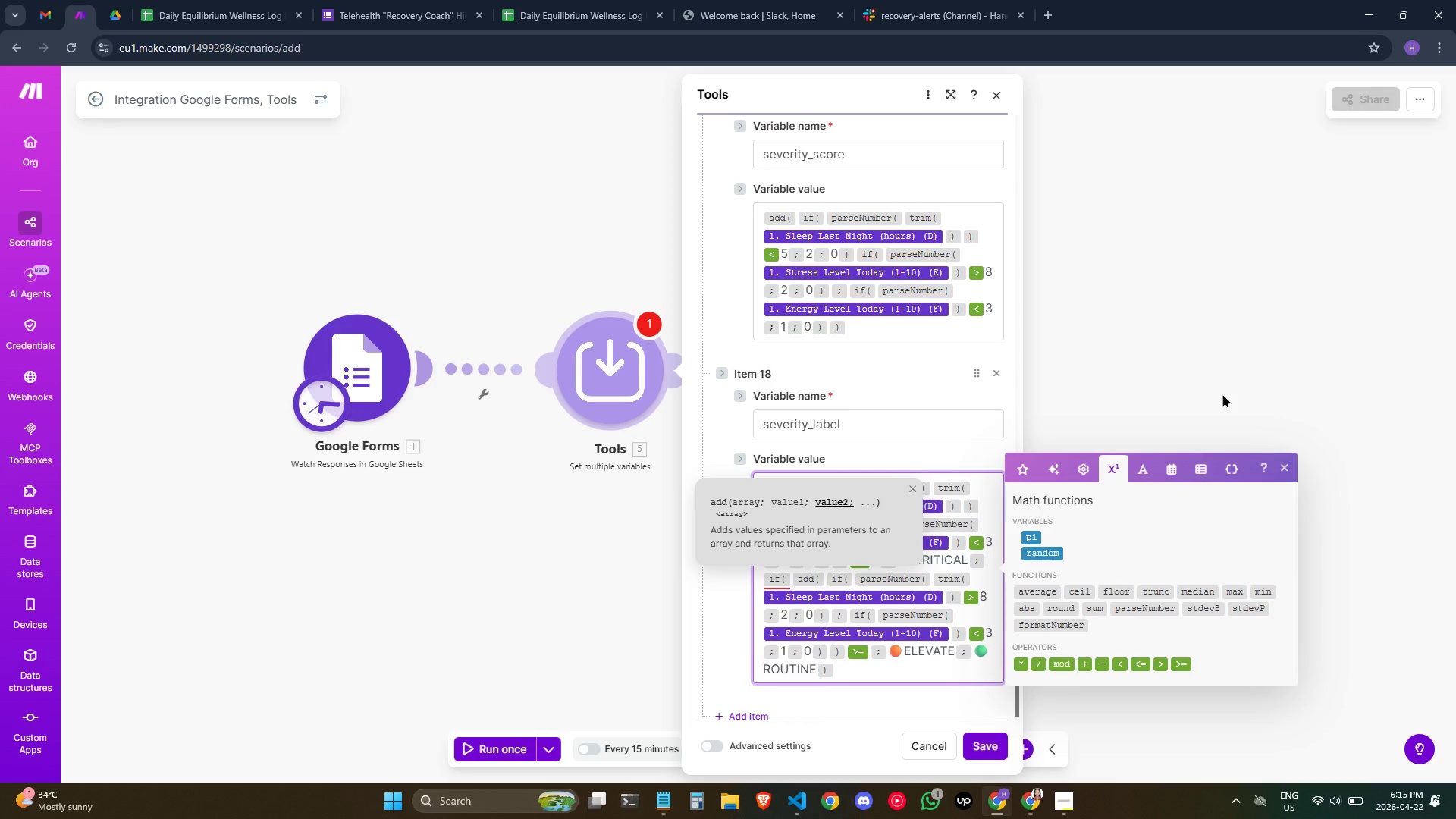 
key(Slash)
 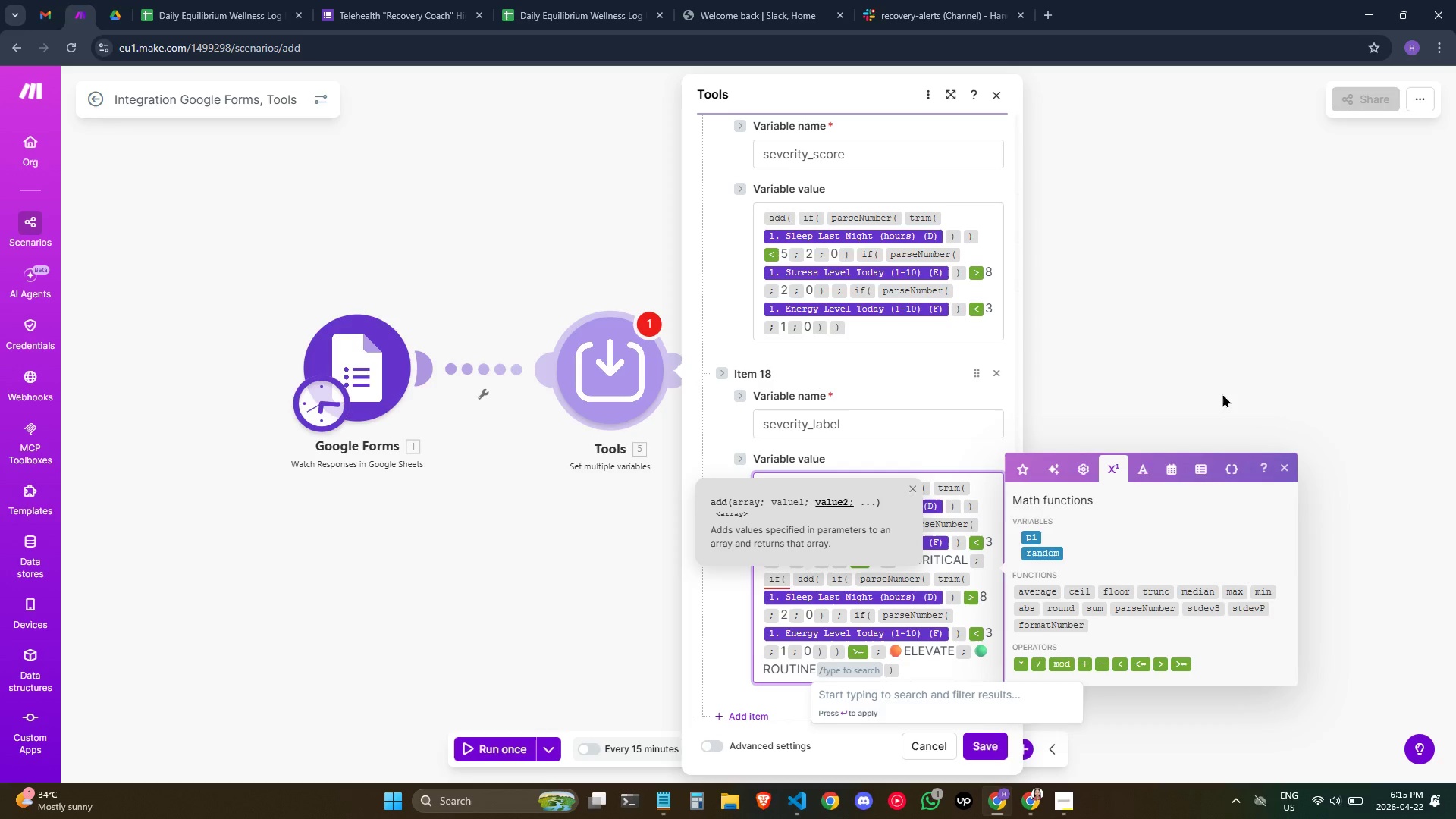 
key(Shift+0)
 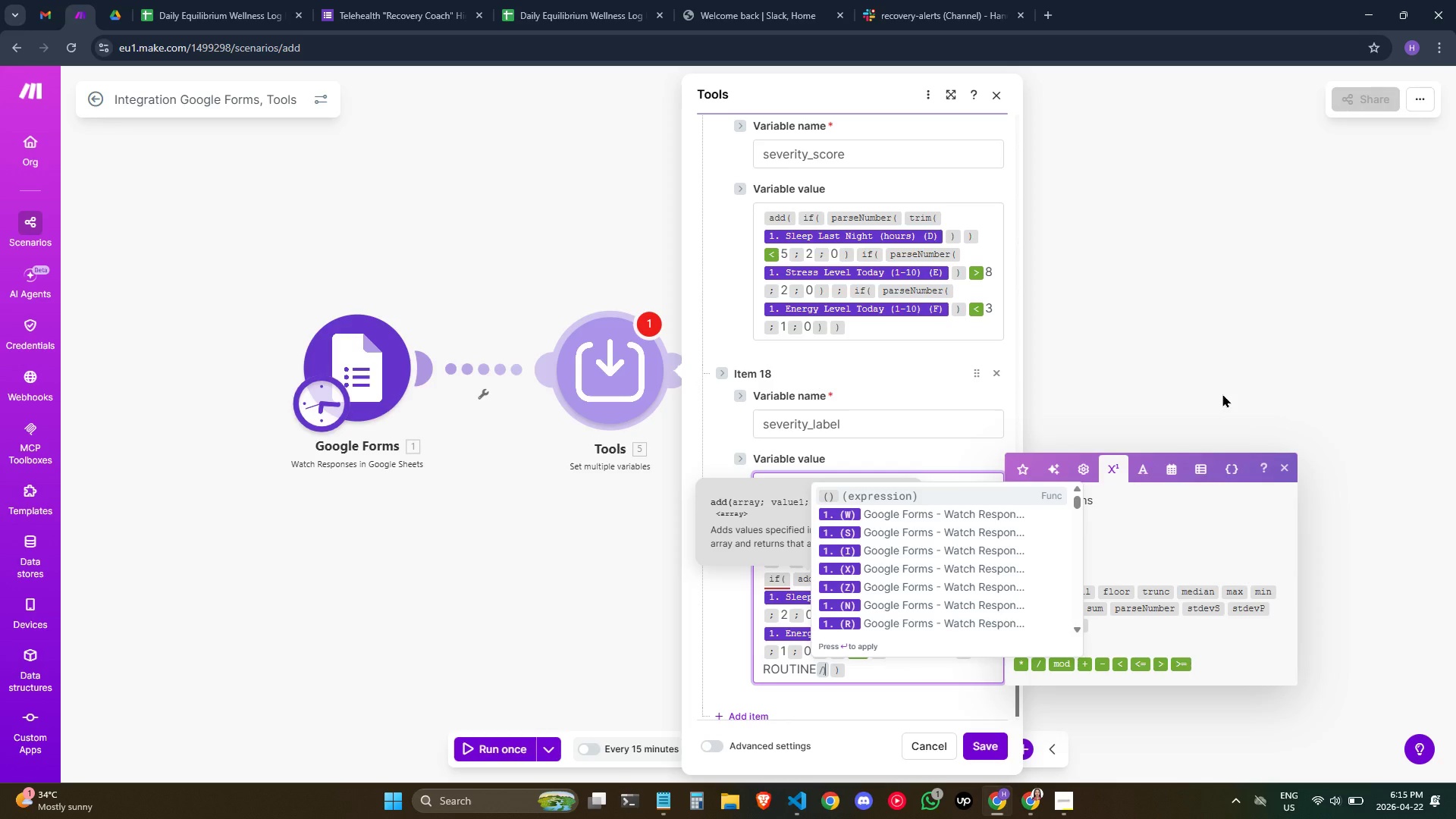 
key(Enter)
 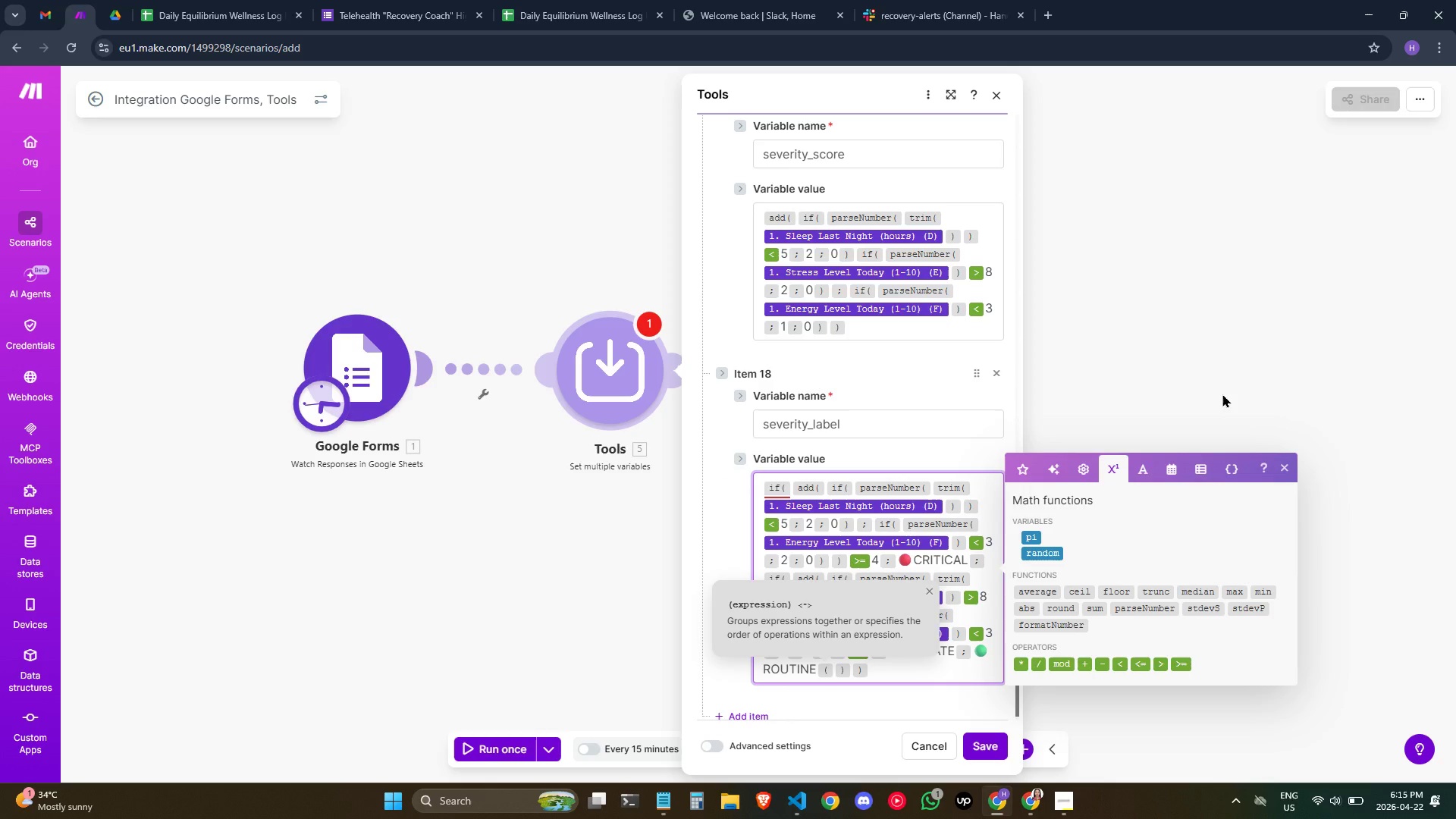 
key(Backspace)
 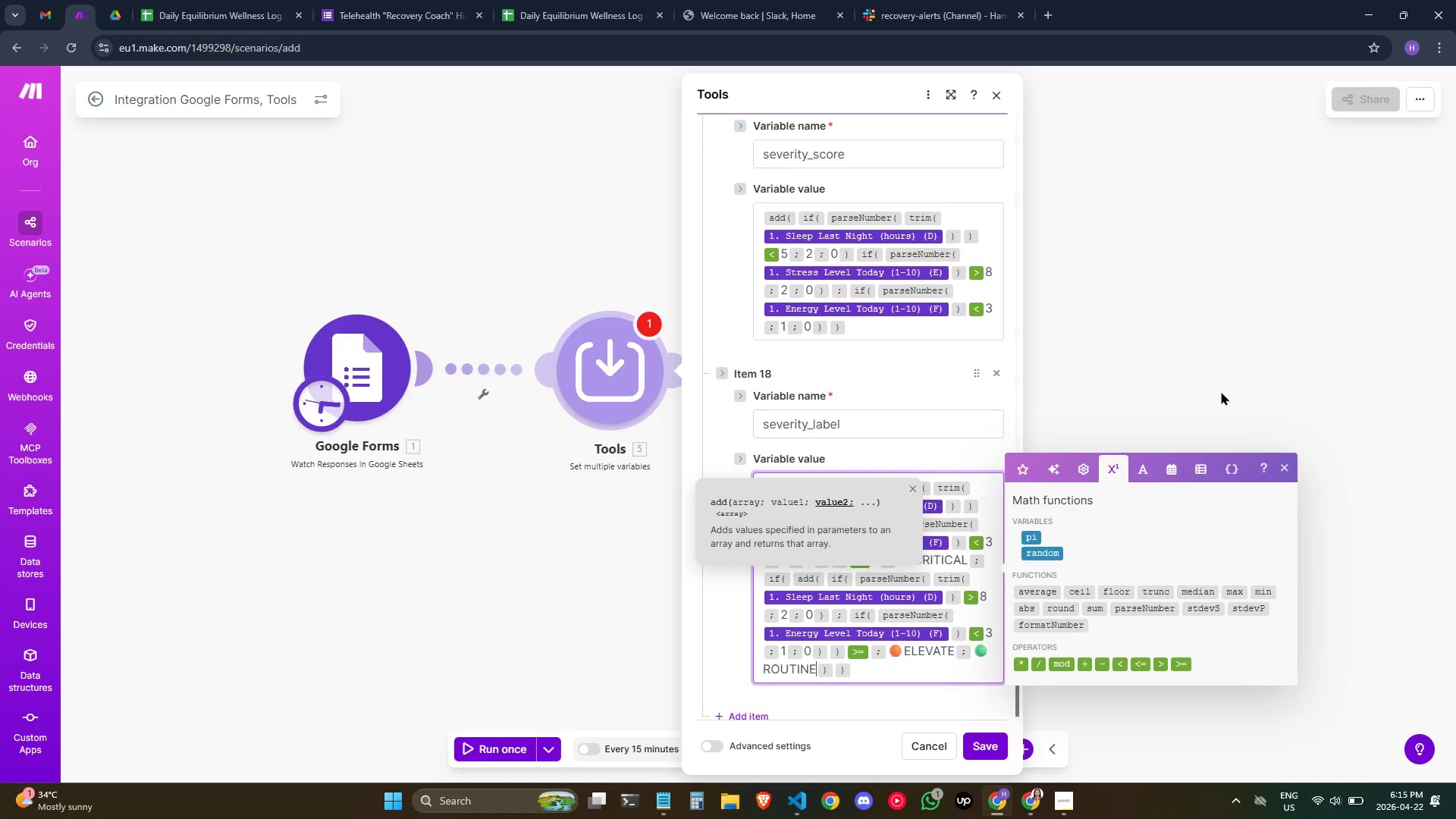 
scroll: coordinate [934, 513], scroll_direction: down, amount: 4.0
 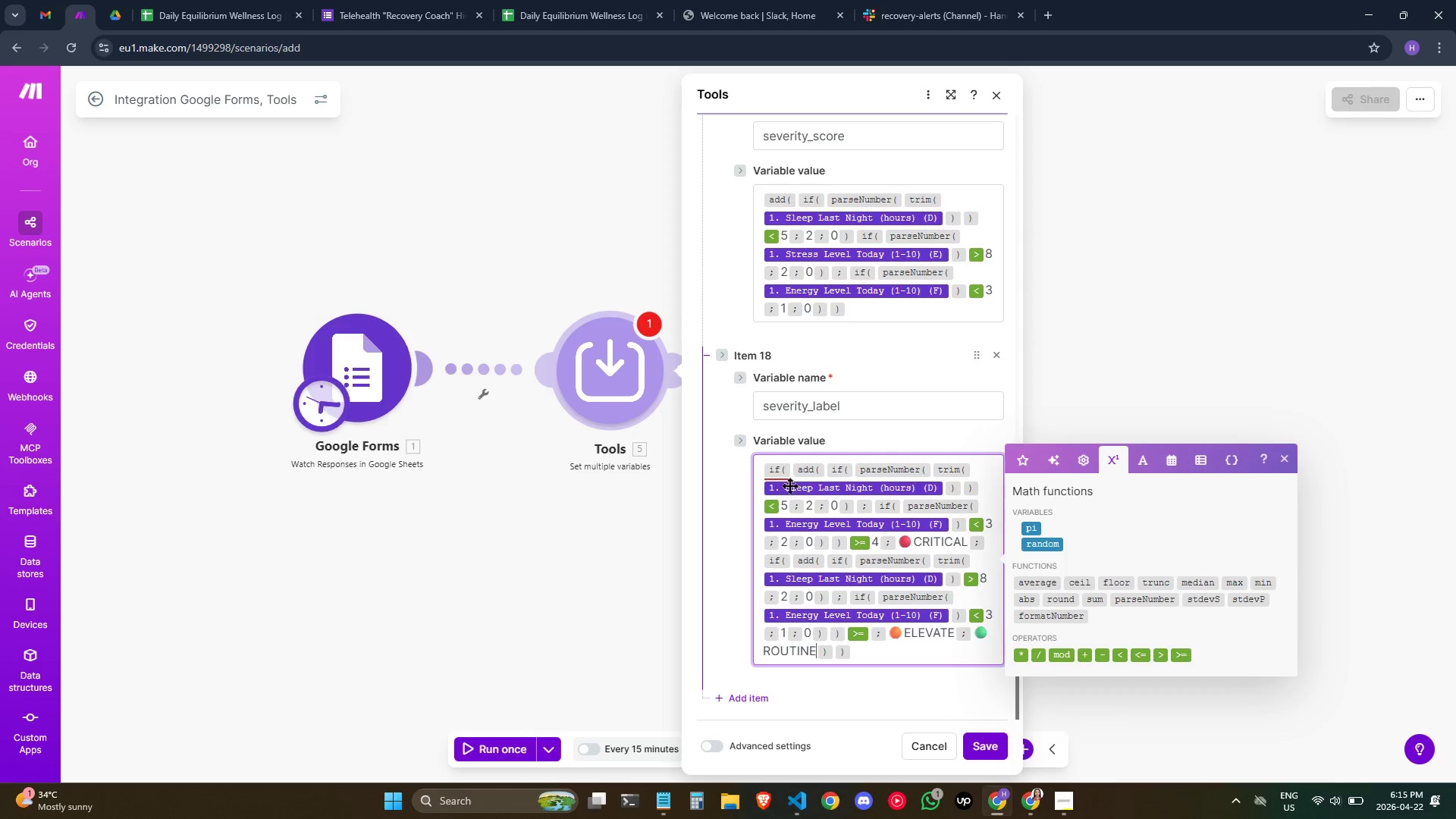 
left_click([779, 469])
 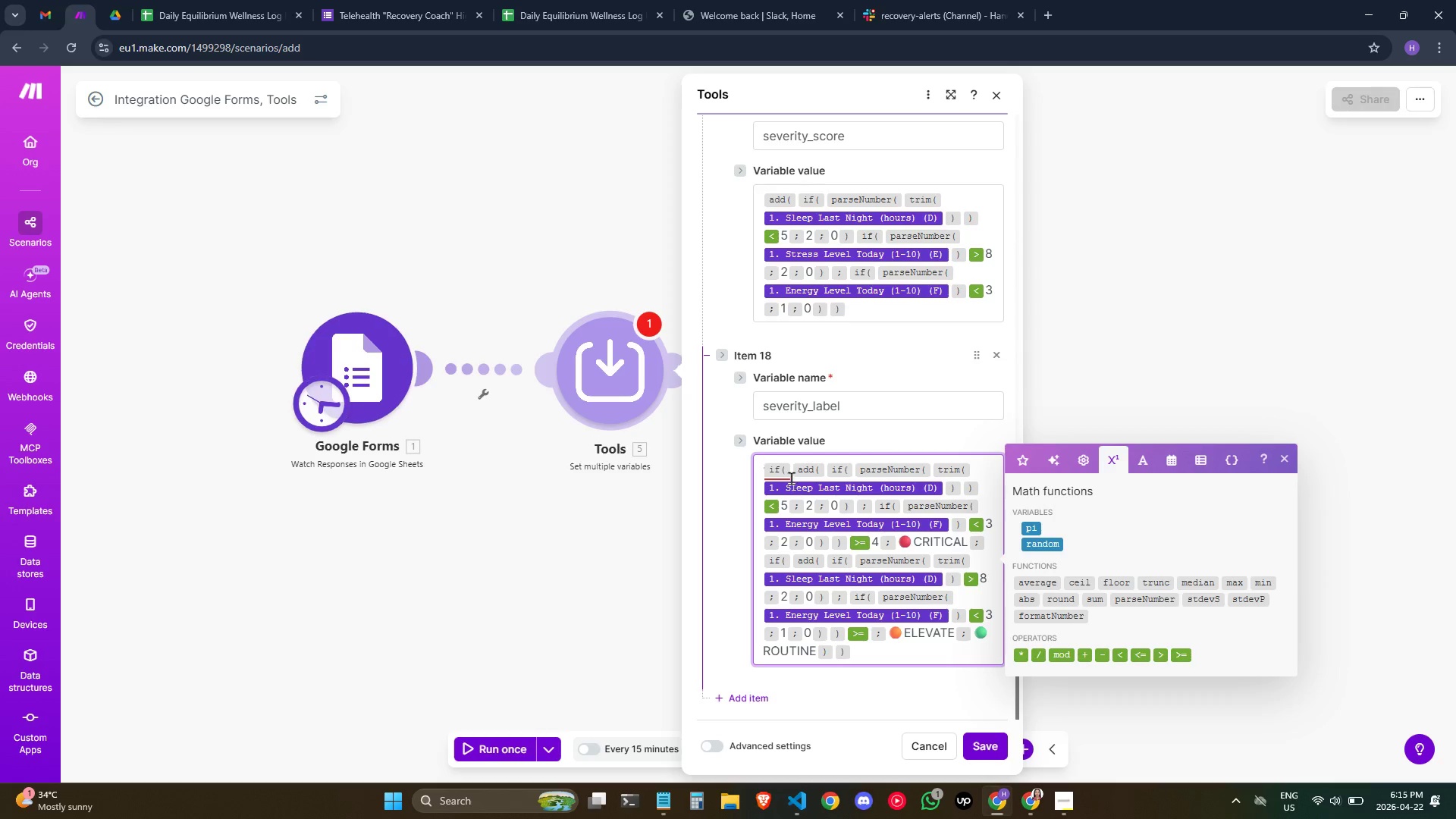 
left_click([790, 473])
 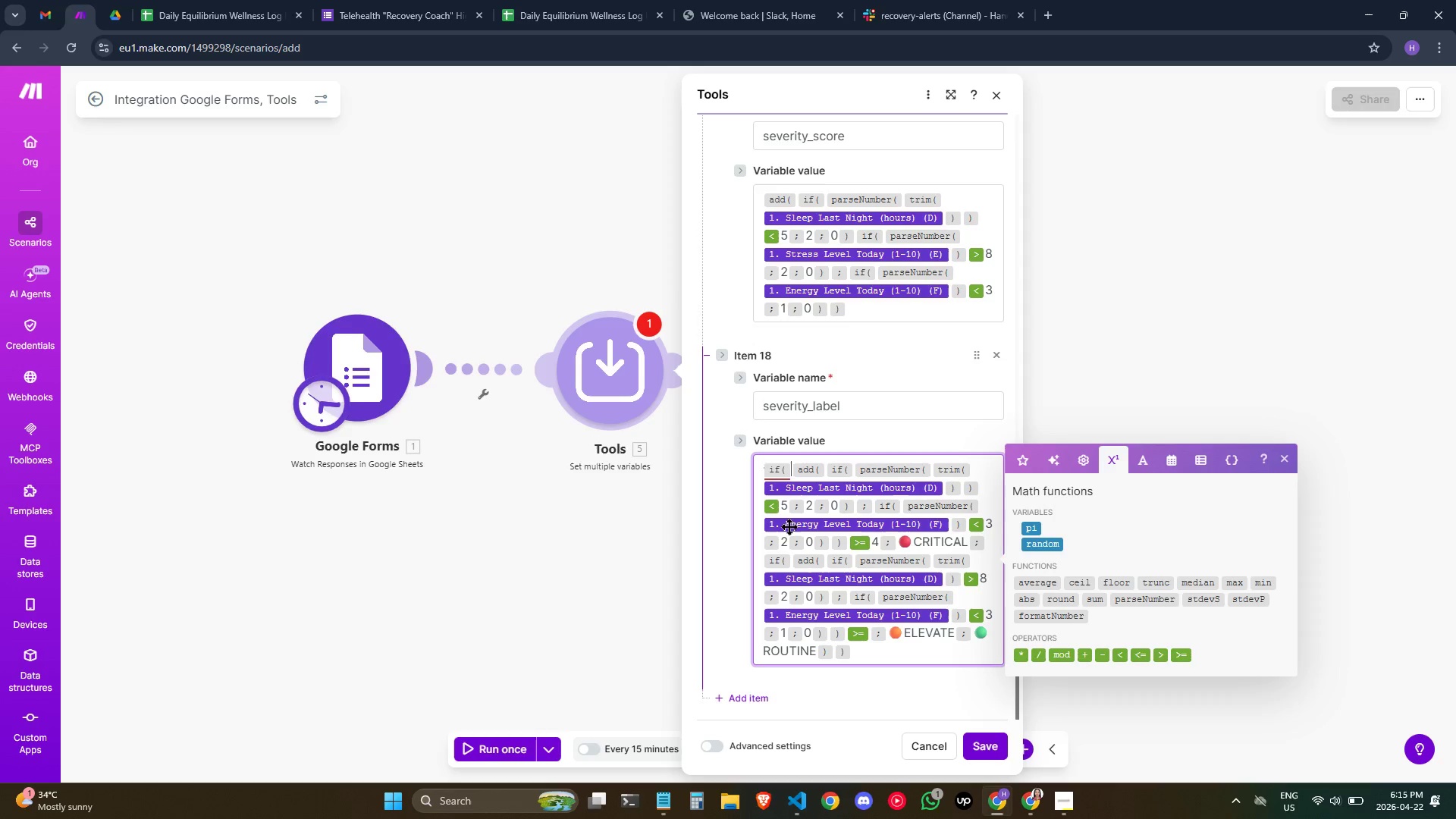 
mouse_move([814, 531])
 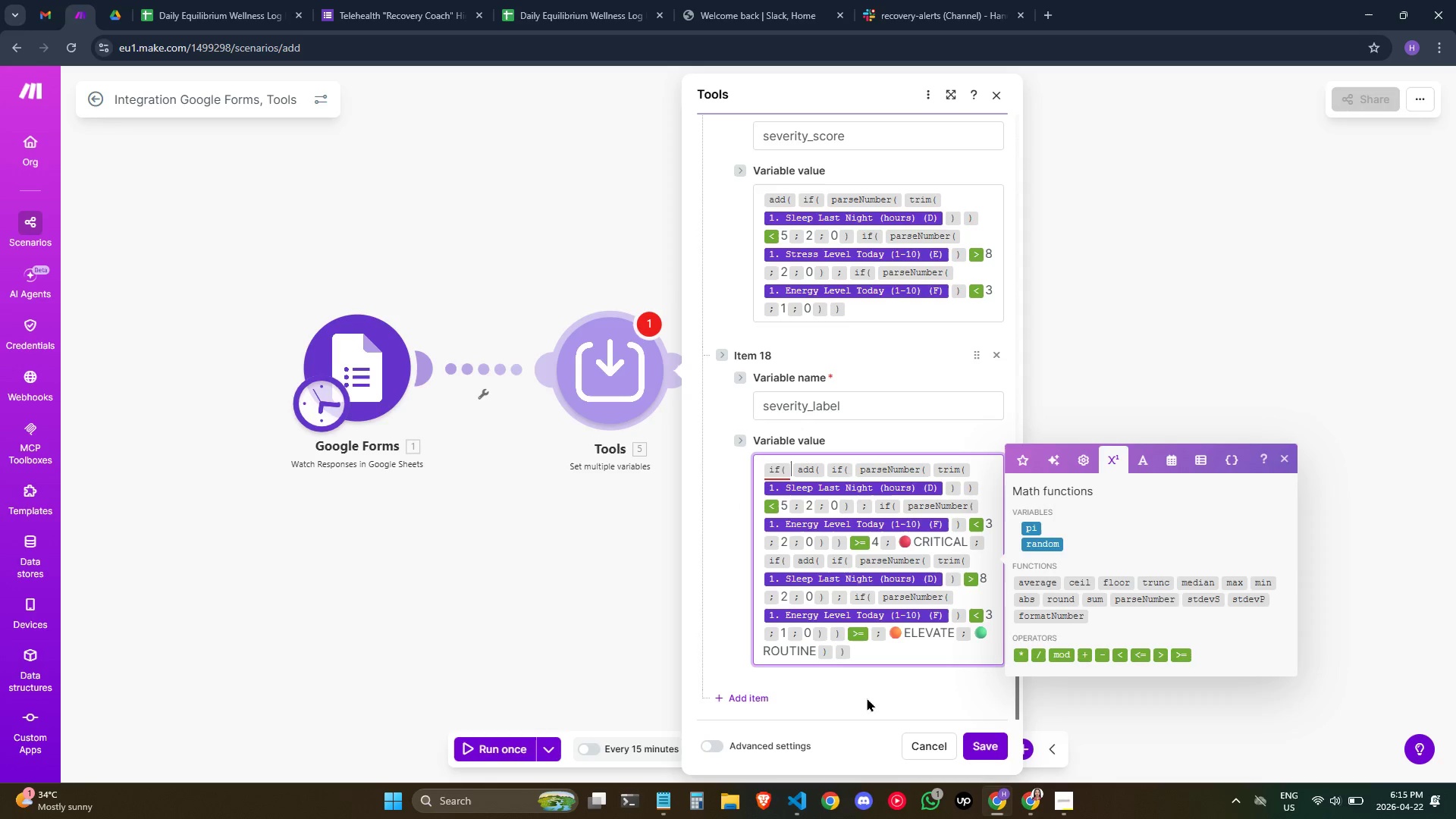 
mouse_move([868, 618])
 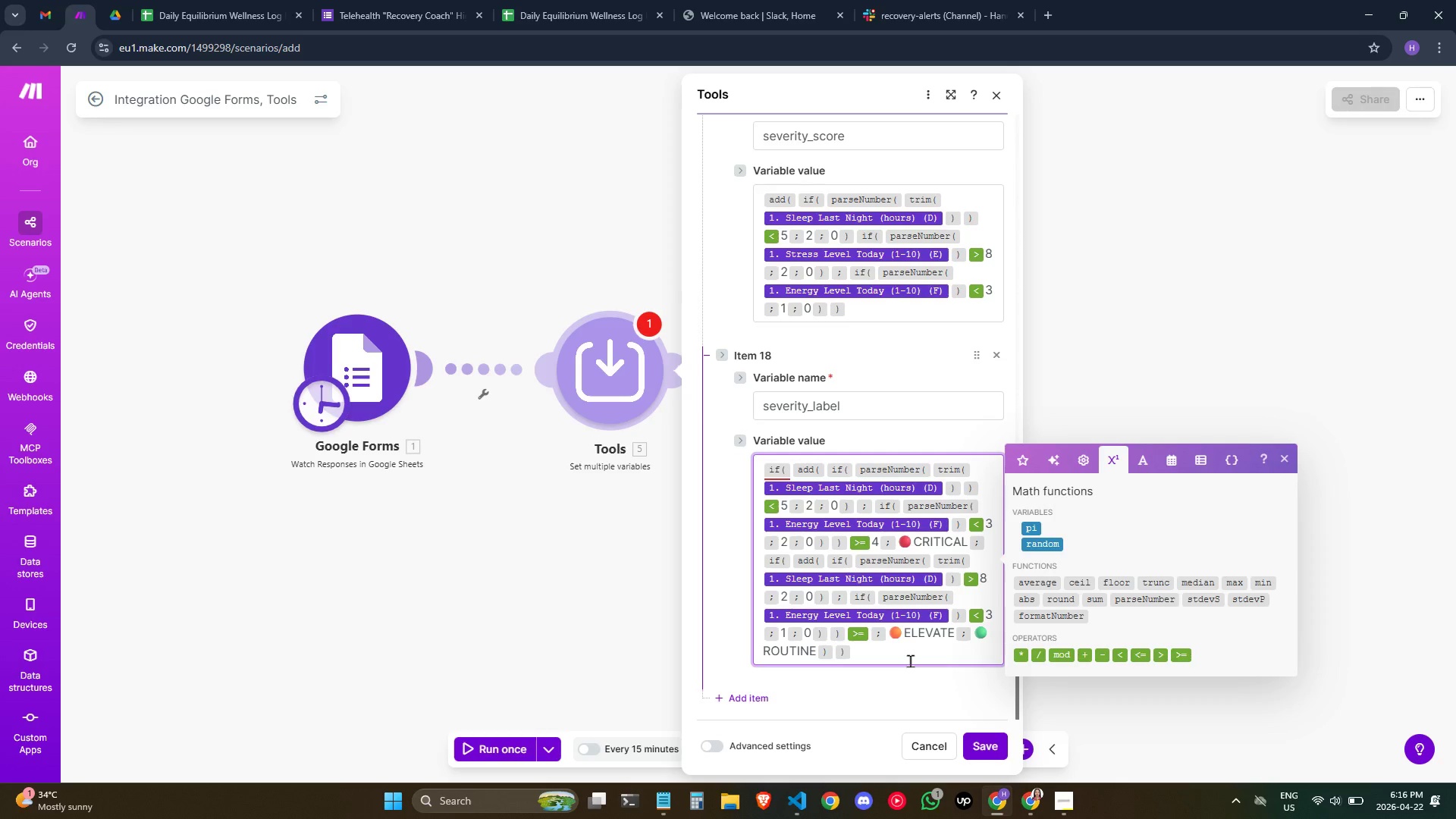 
key(Shift+ShiftRight)
 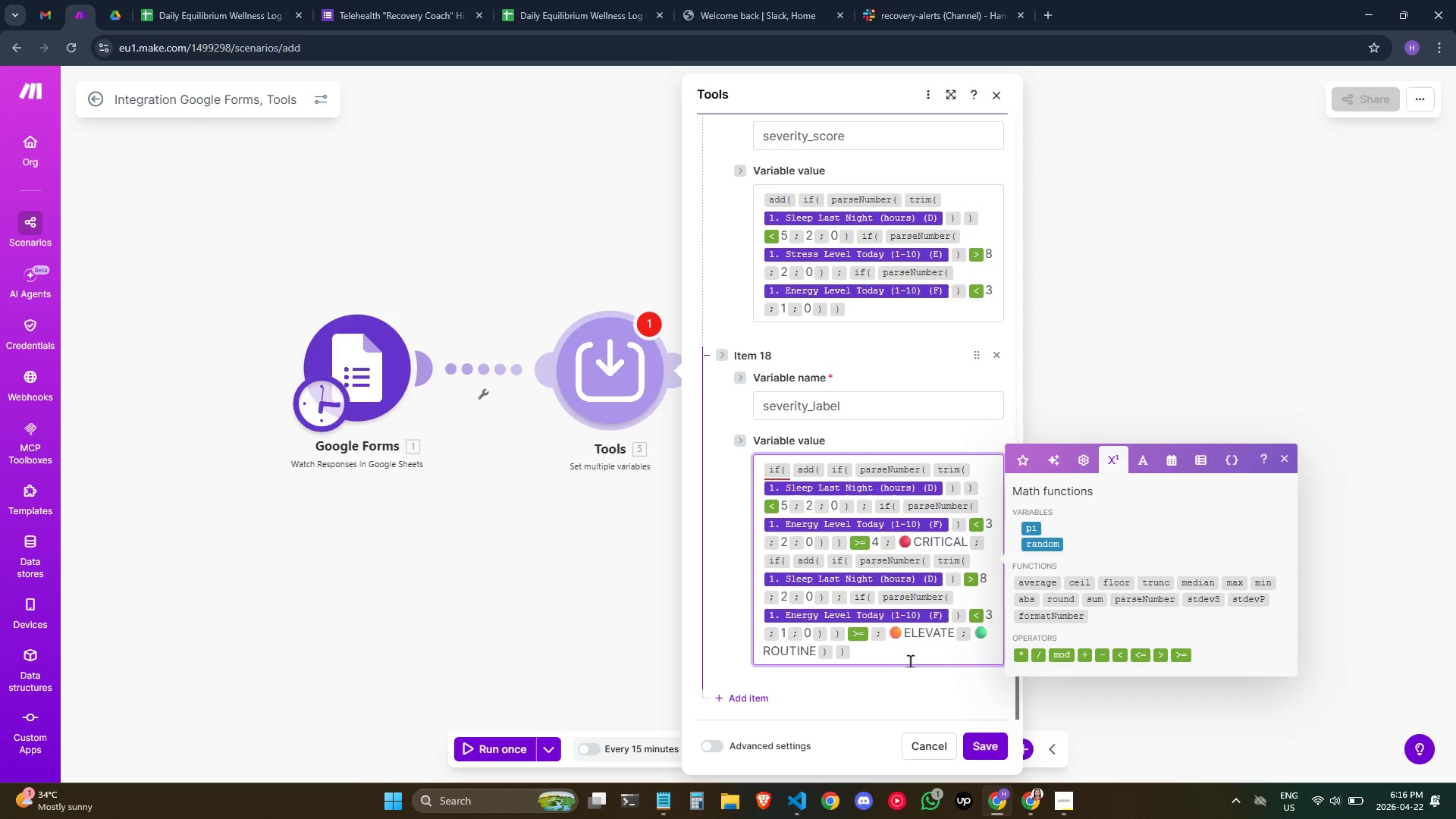 
key(Shift+ShiftRight)
 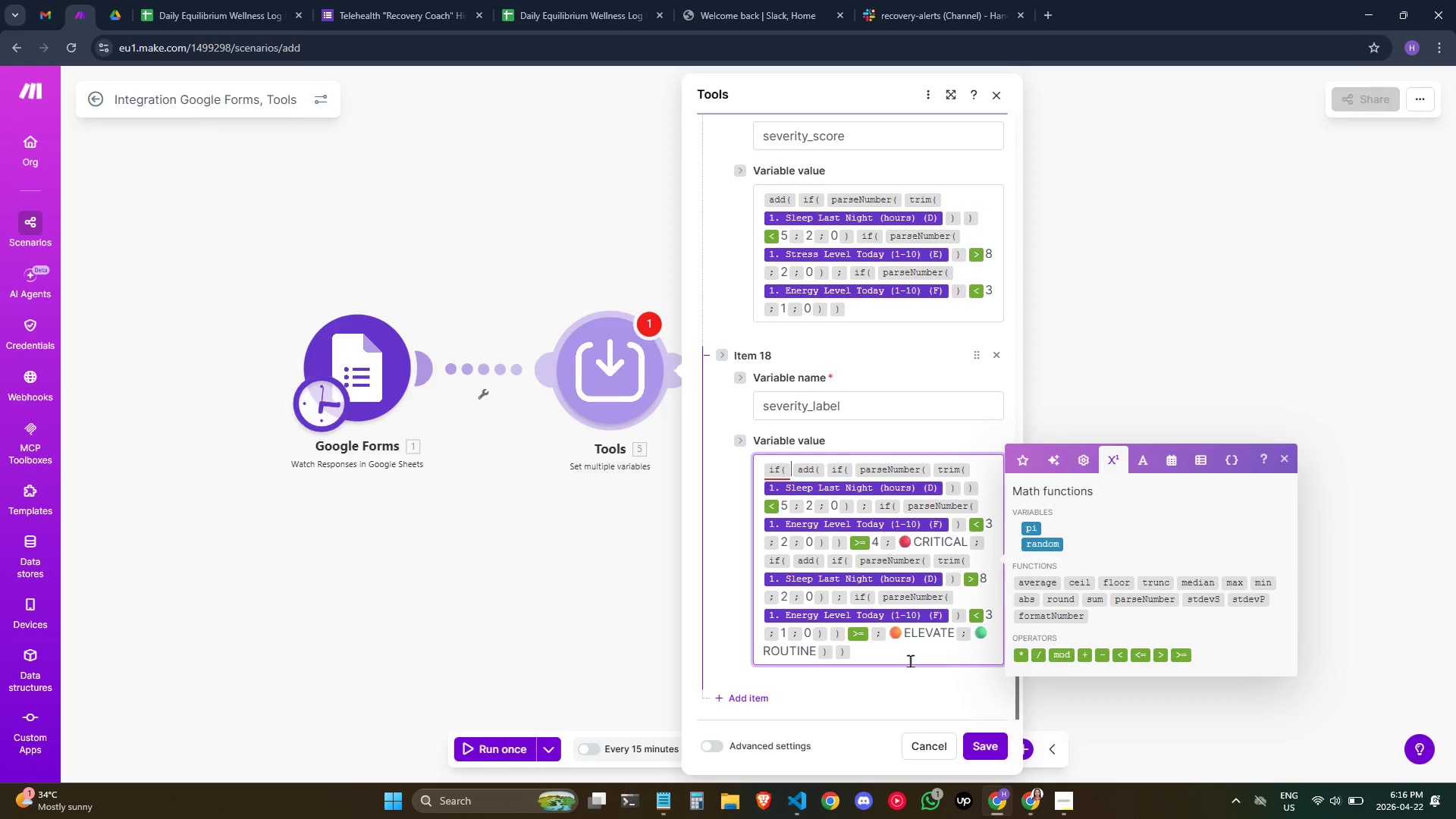 
key(Shift+ShiftRight)
 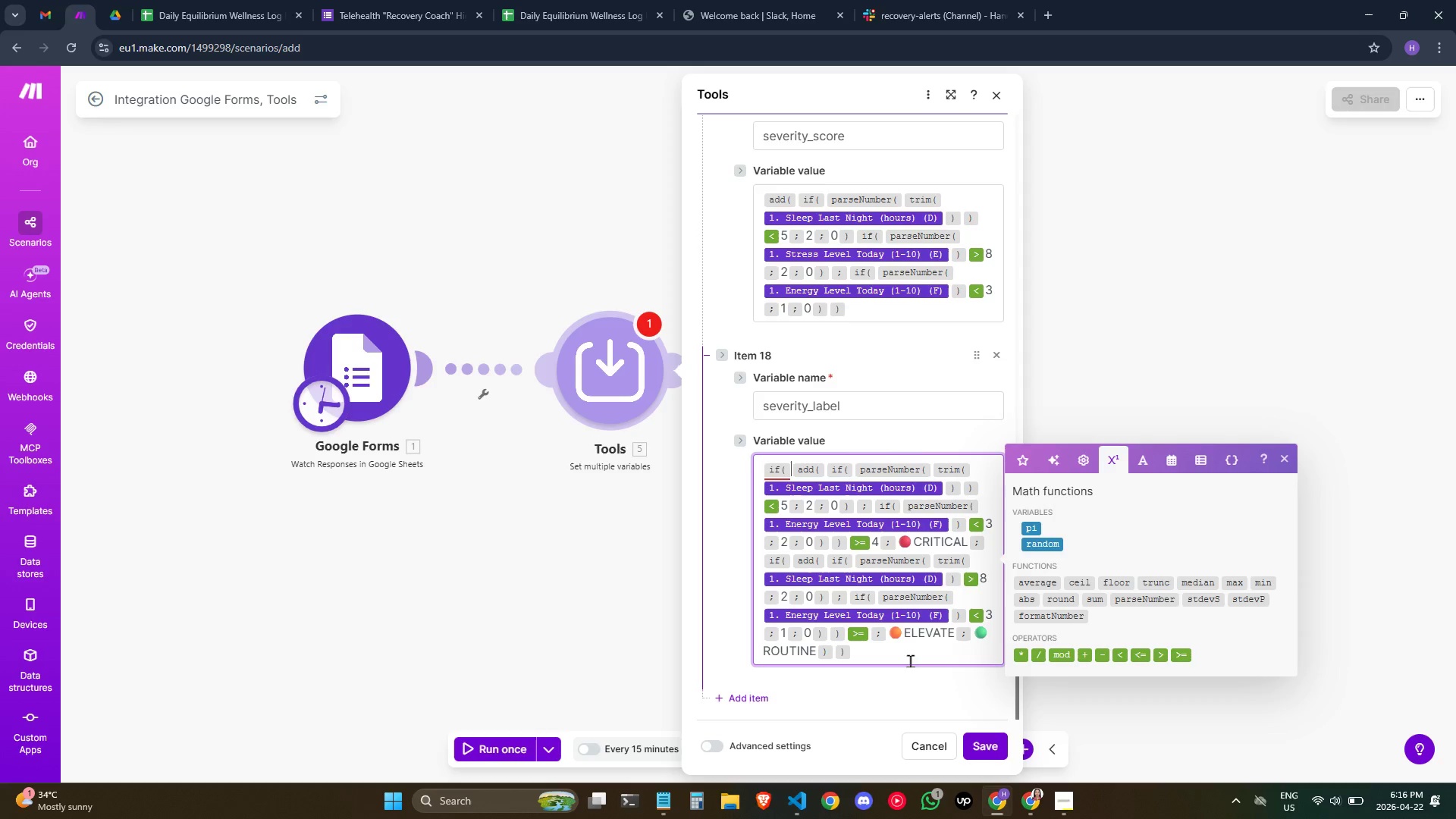 
key(ArrowRight)
 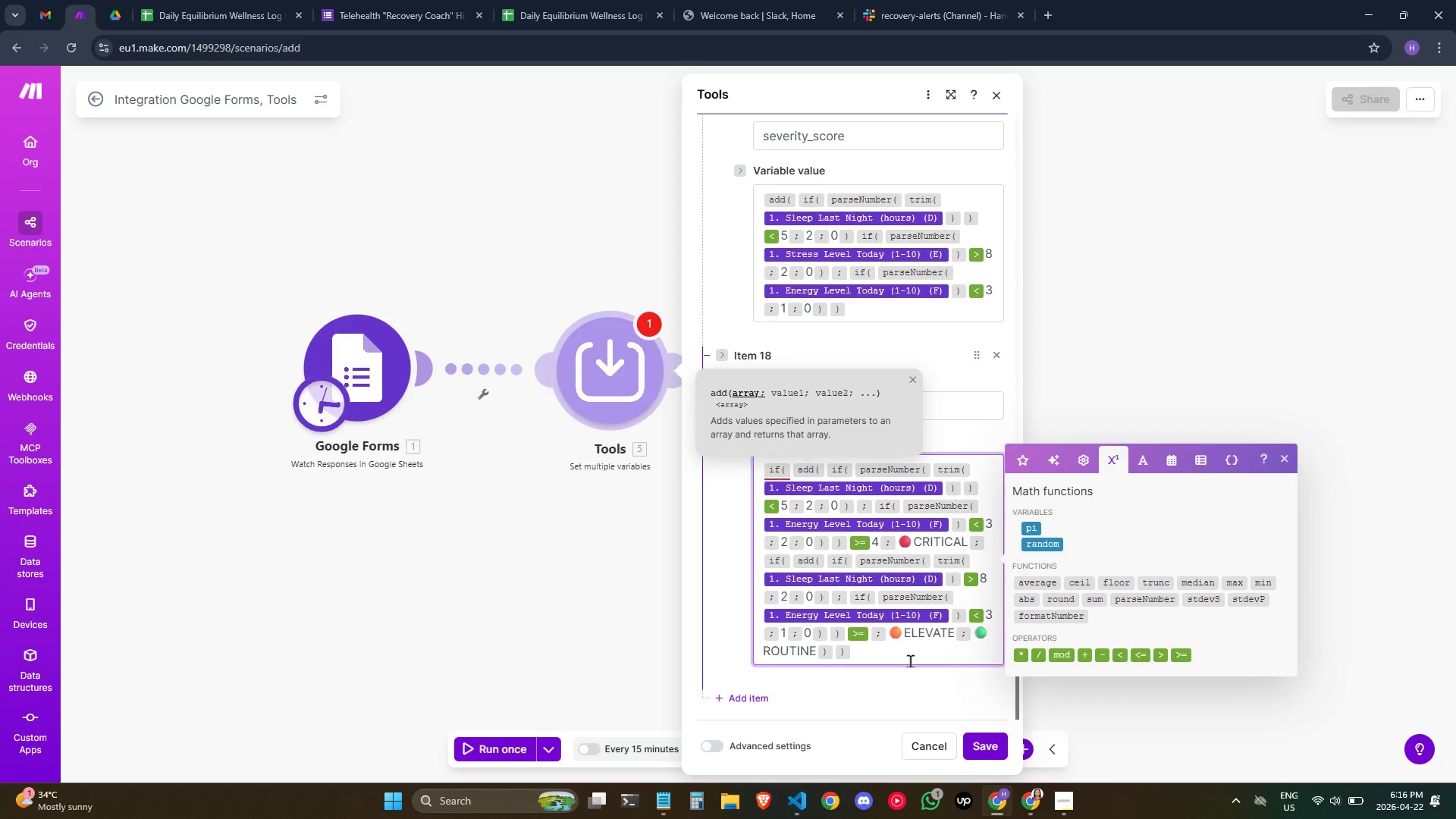 
key(ArrowRight)
 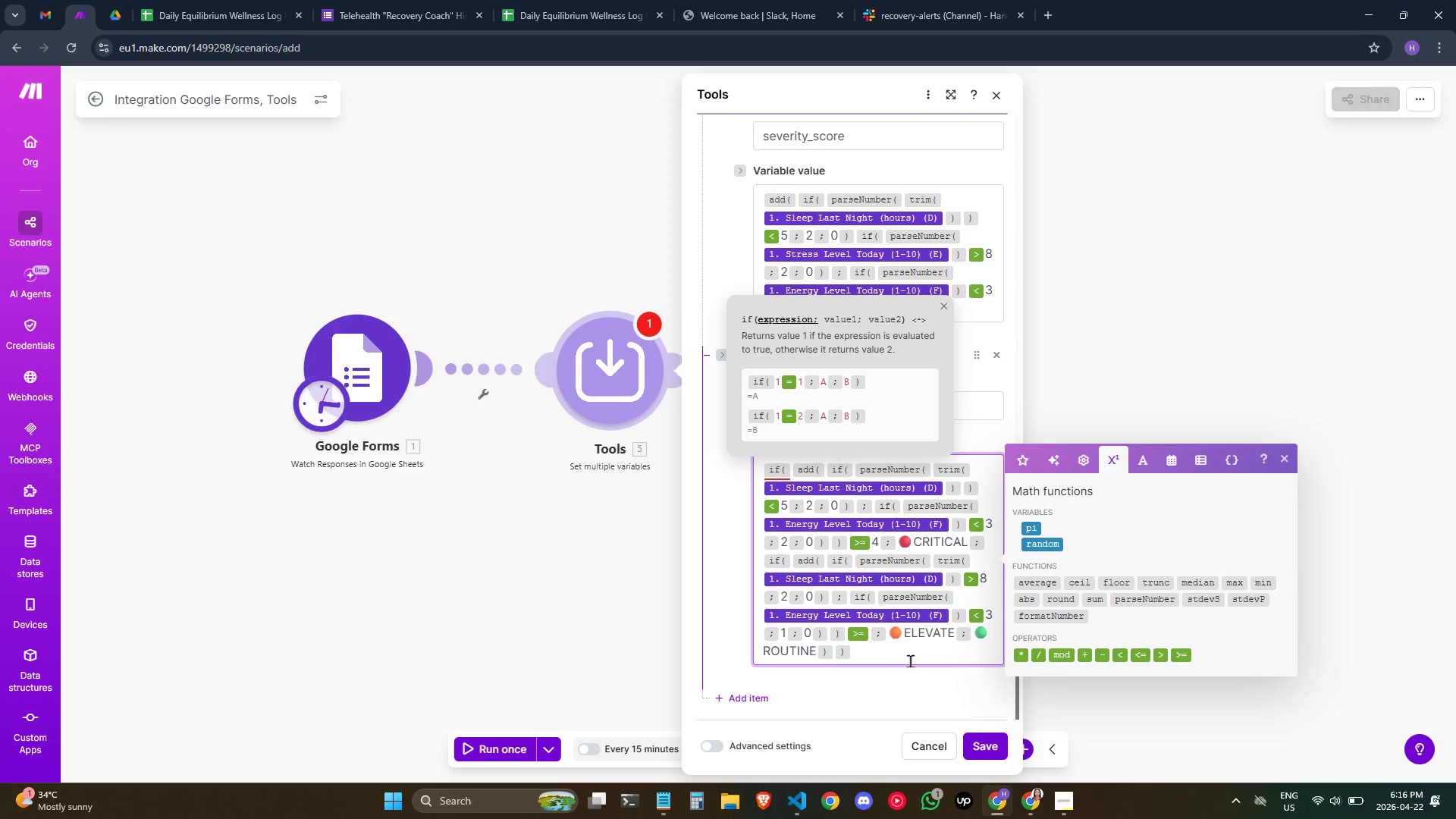 
key(ArrowRight)
 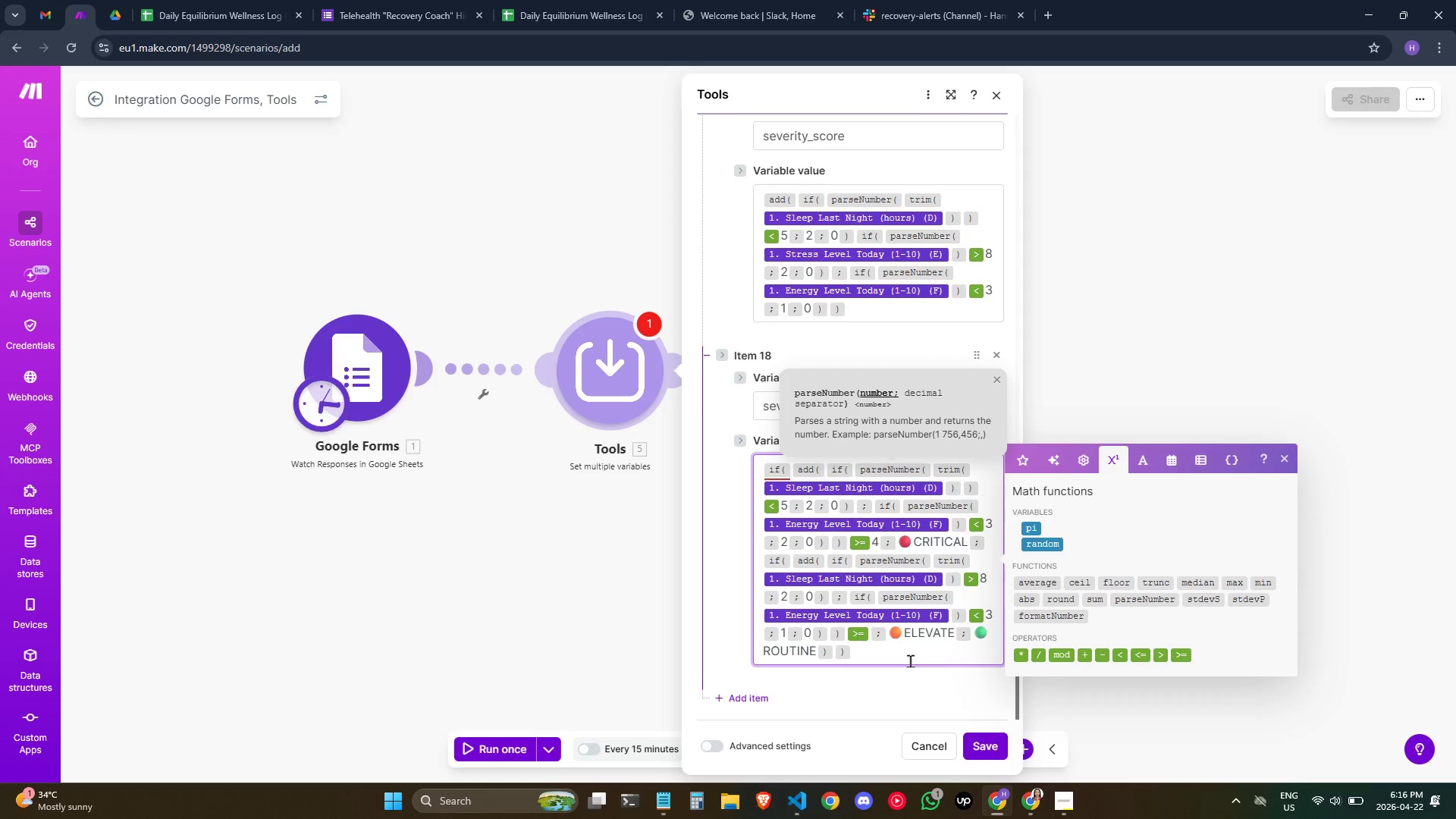 
key(ArrowRight)
 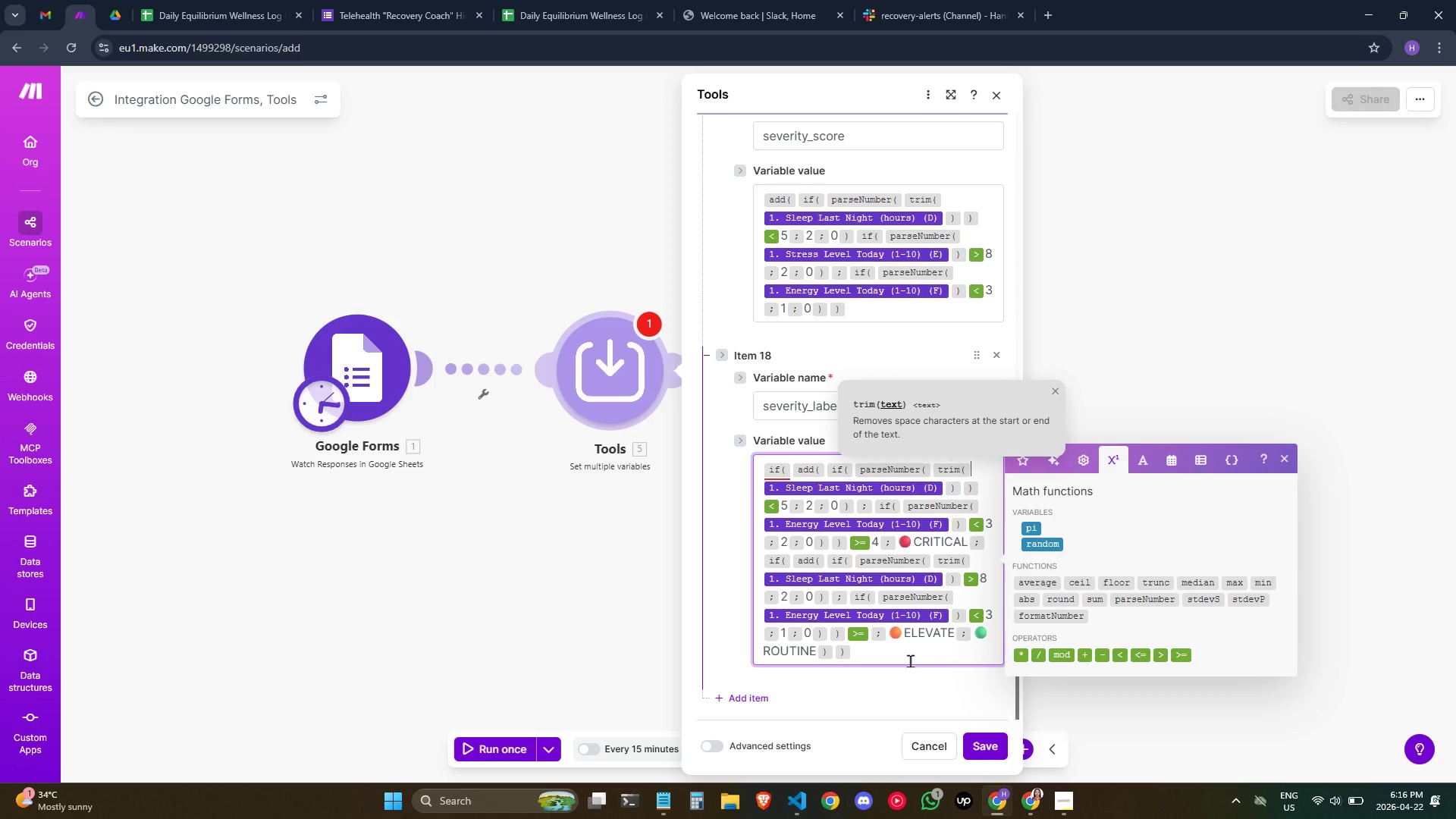 
key(ArrowRight)
 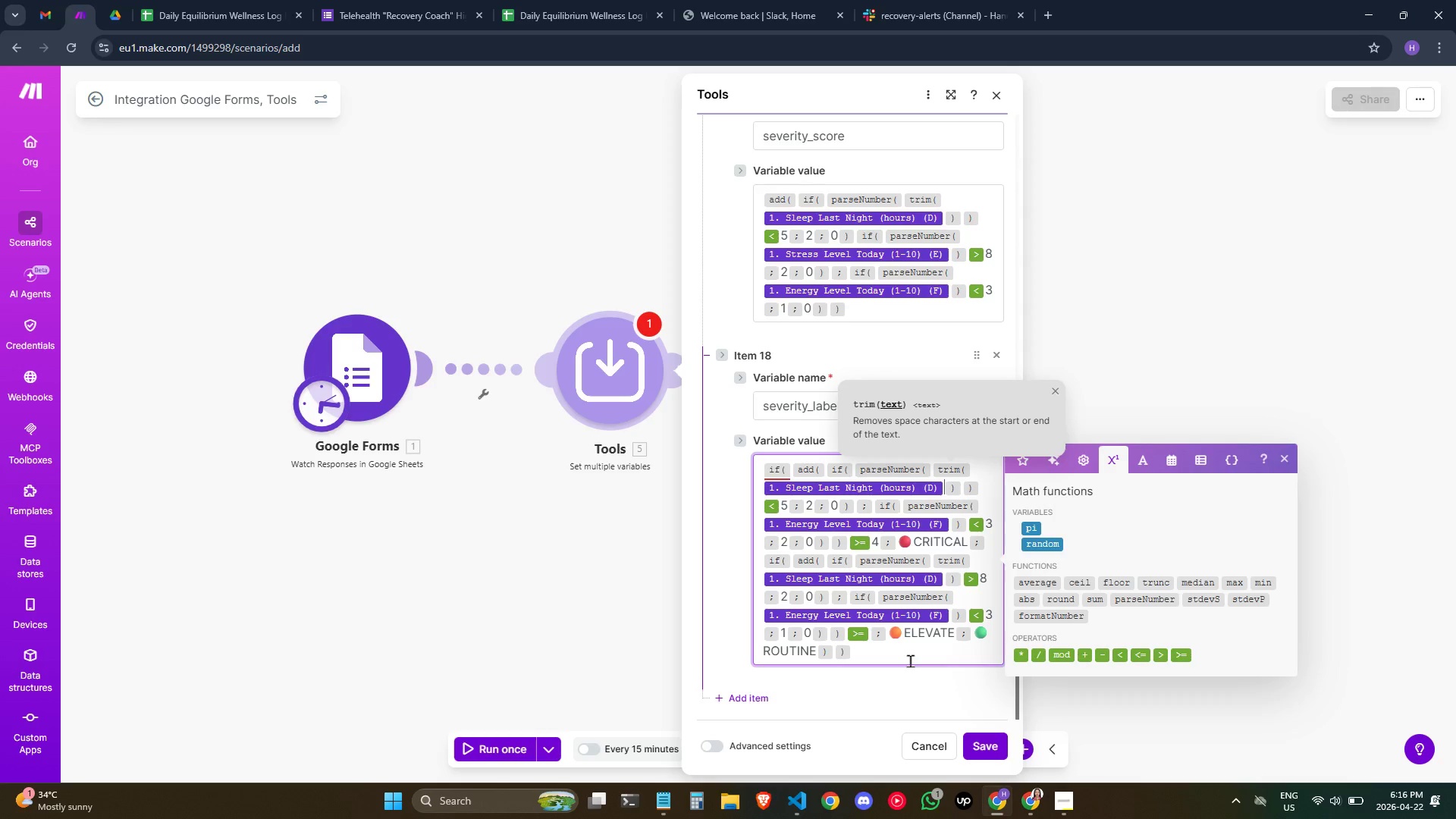 
key(ArrowRight)
 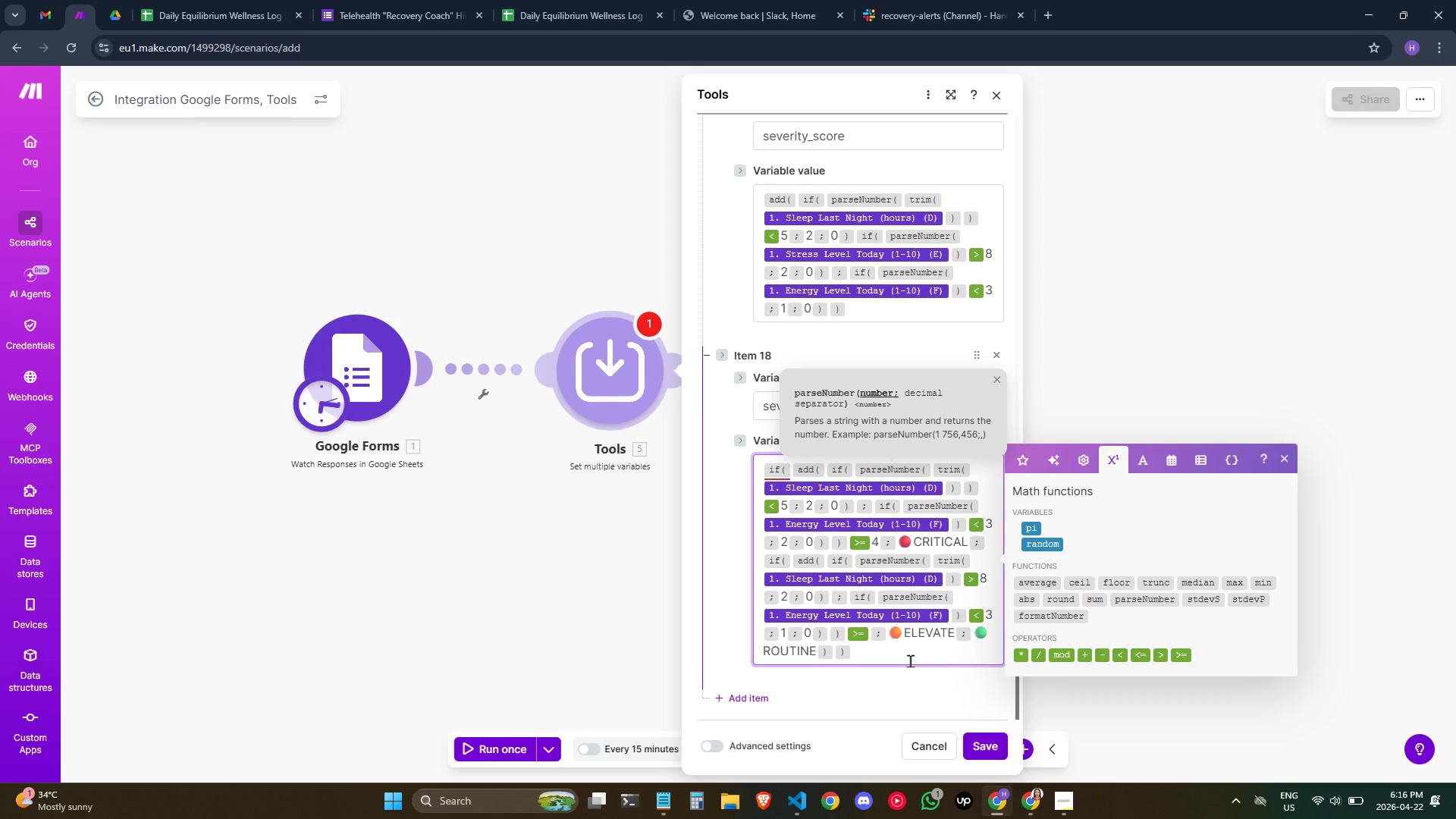 
key(ArrowRight)
 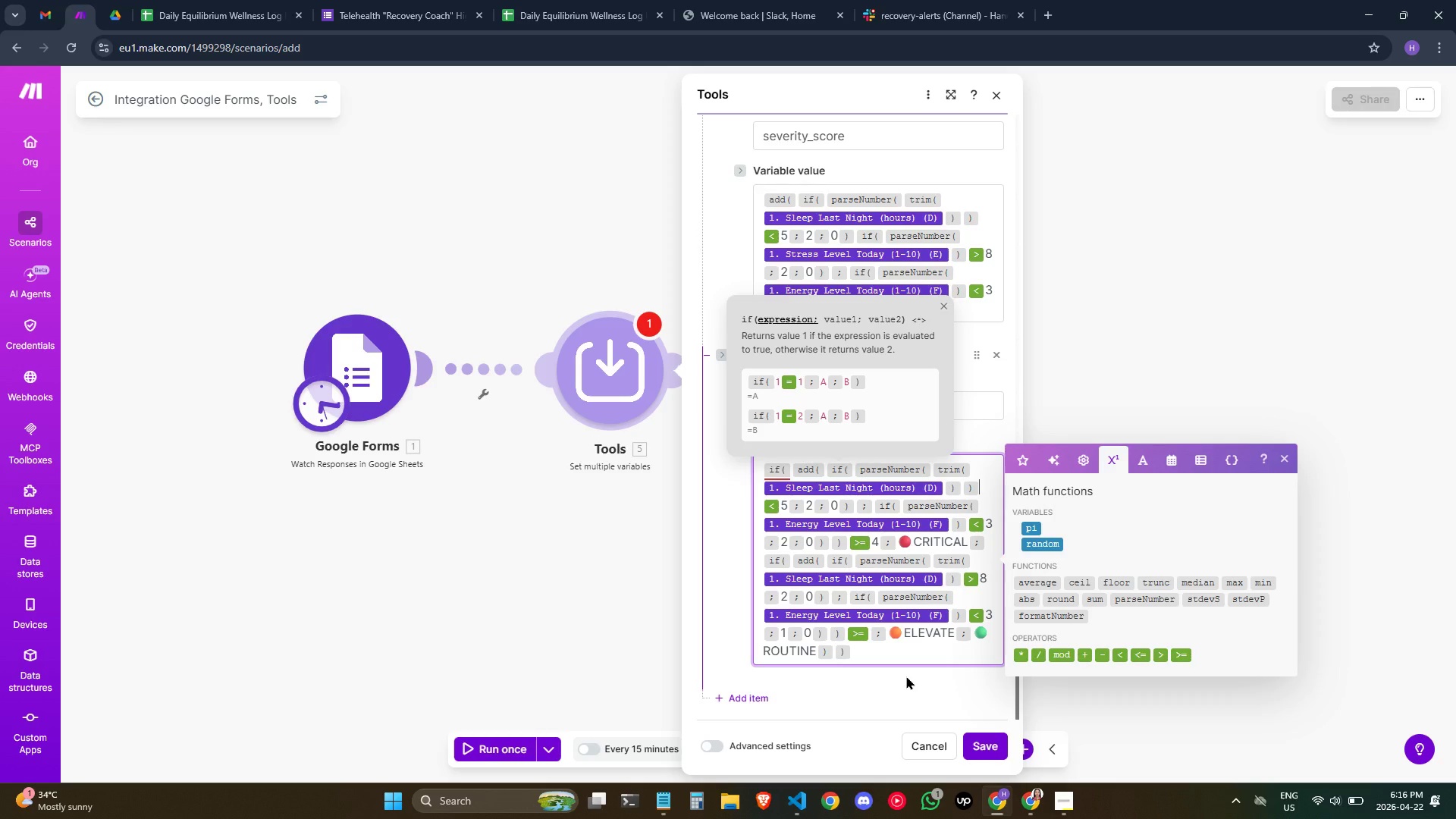 
wait(19.02)
 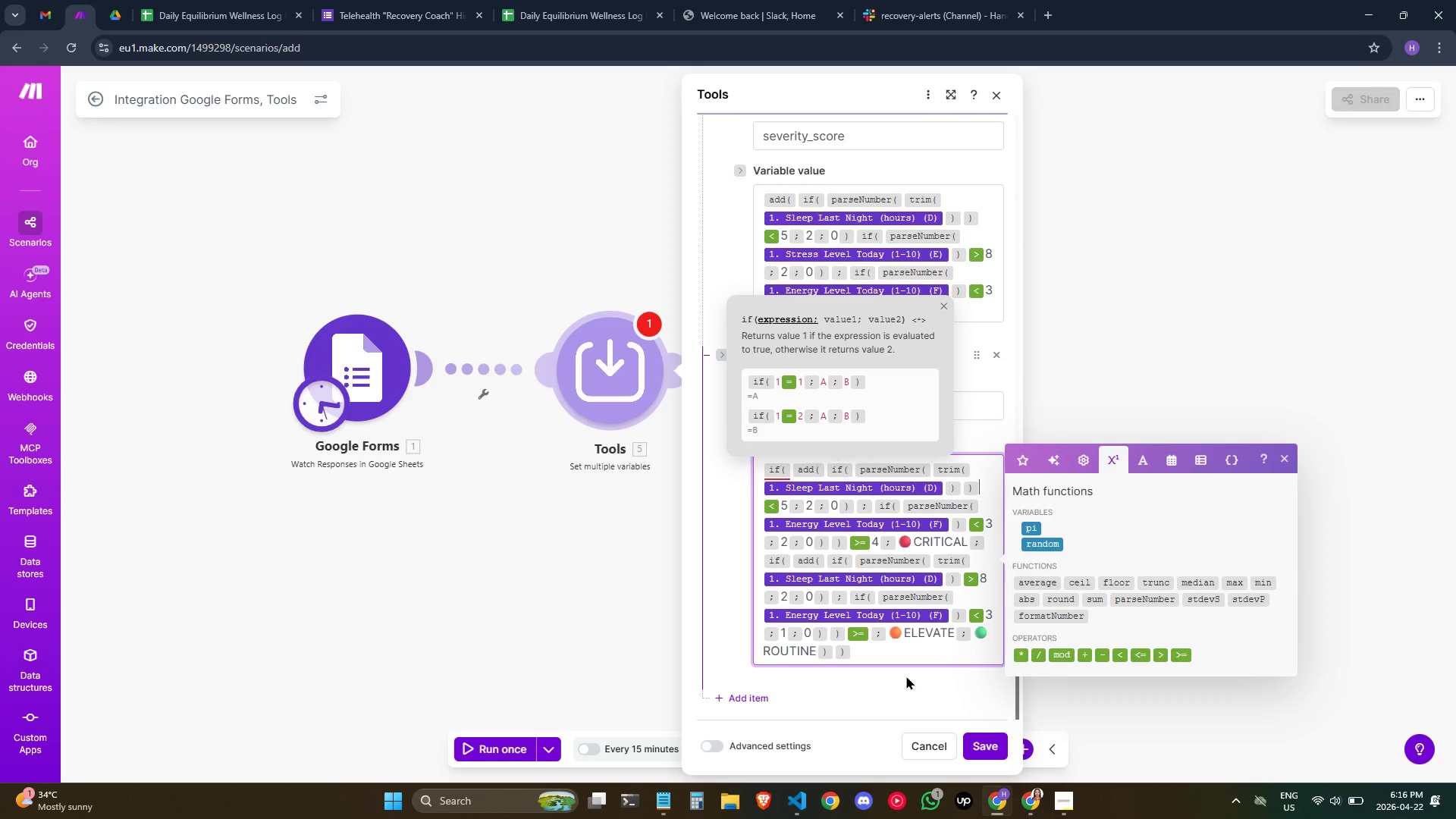 
key(ArrowRight)
 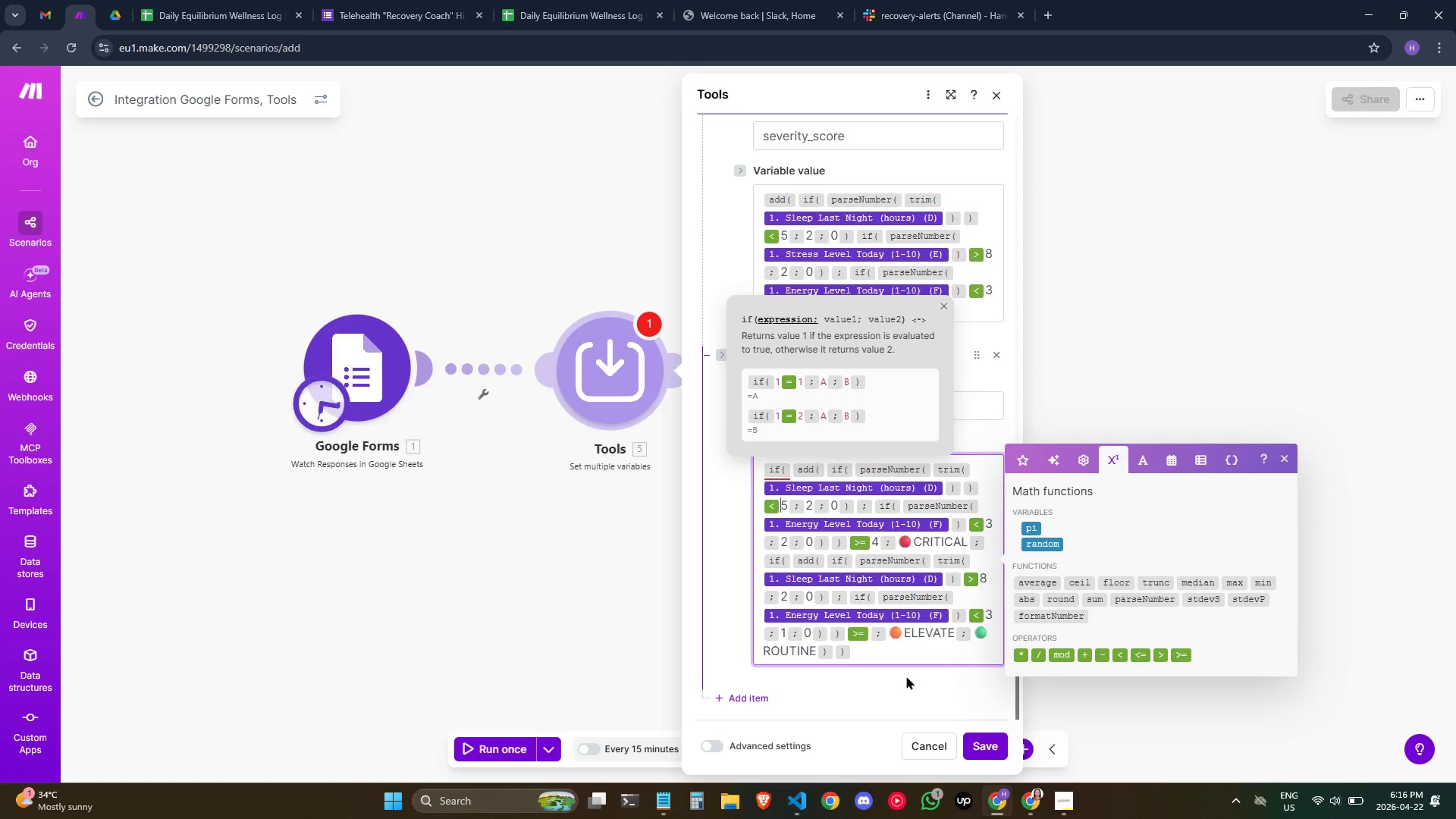 
key(ArrowRight)
 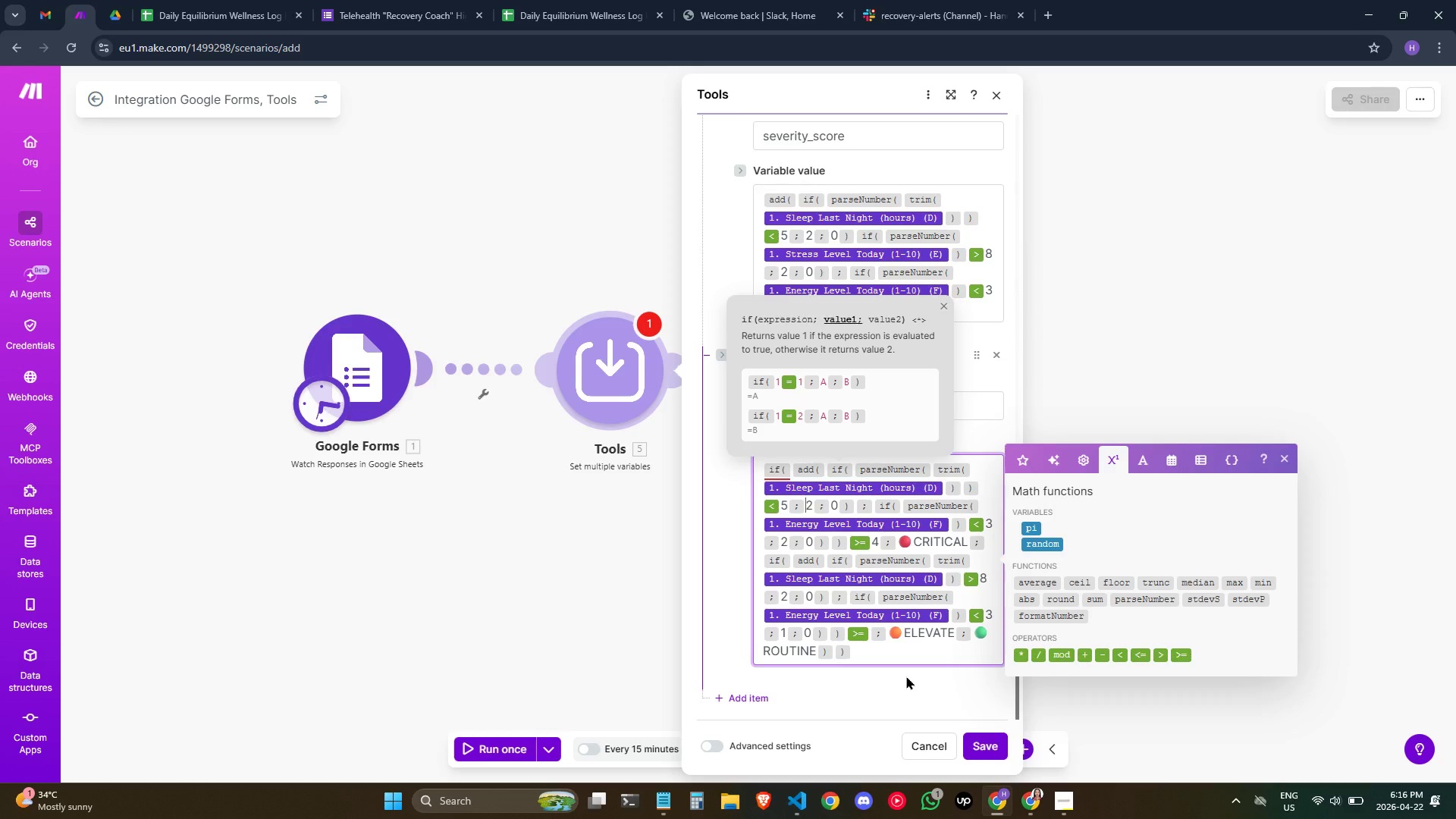 
key(ArrowRight)
 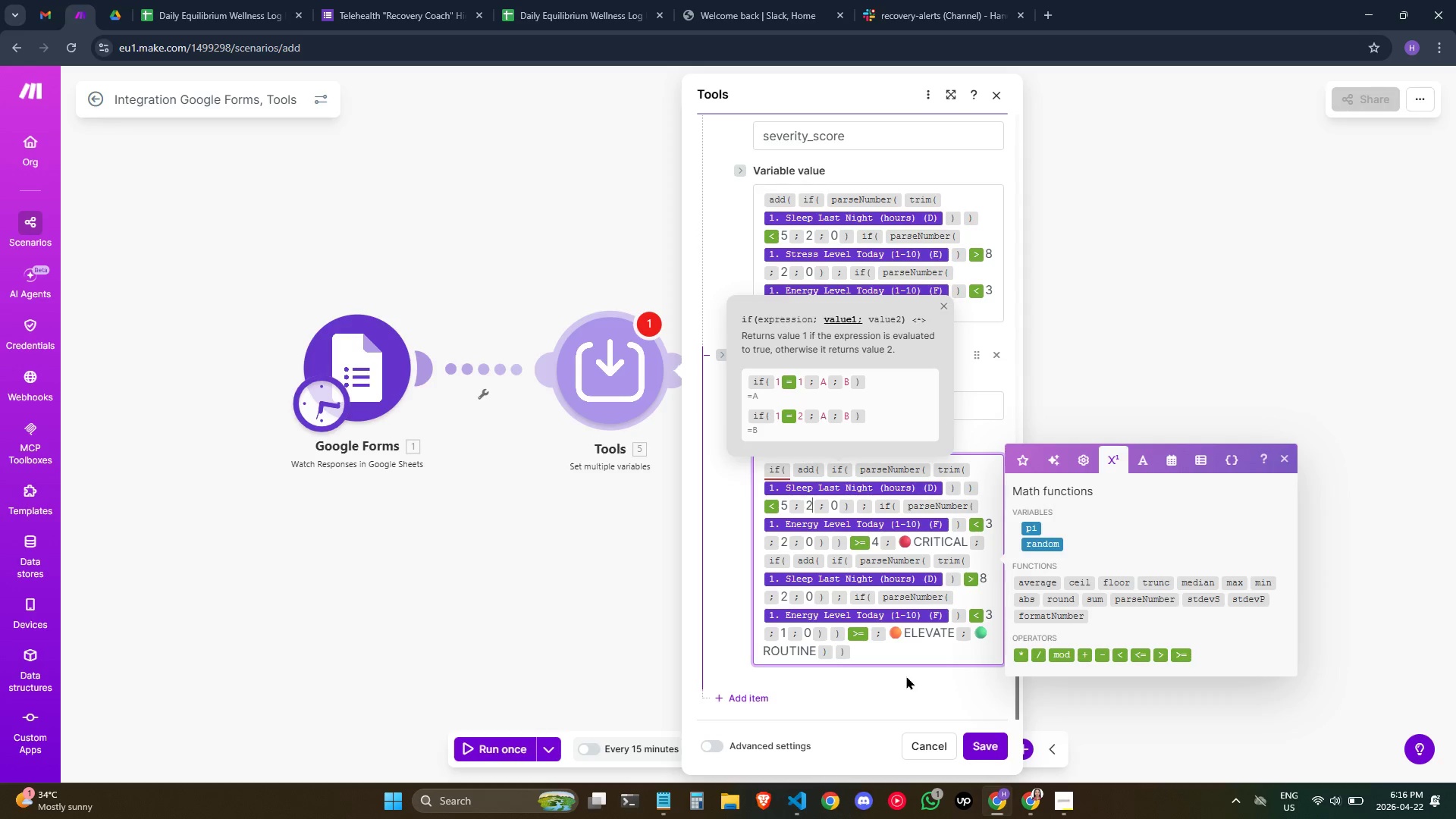 
key(ArrowRight)
 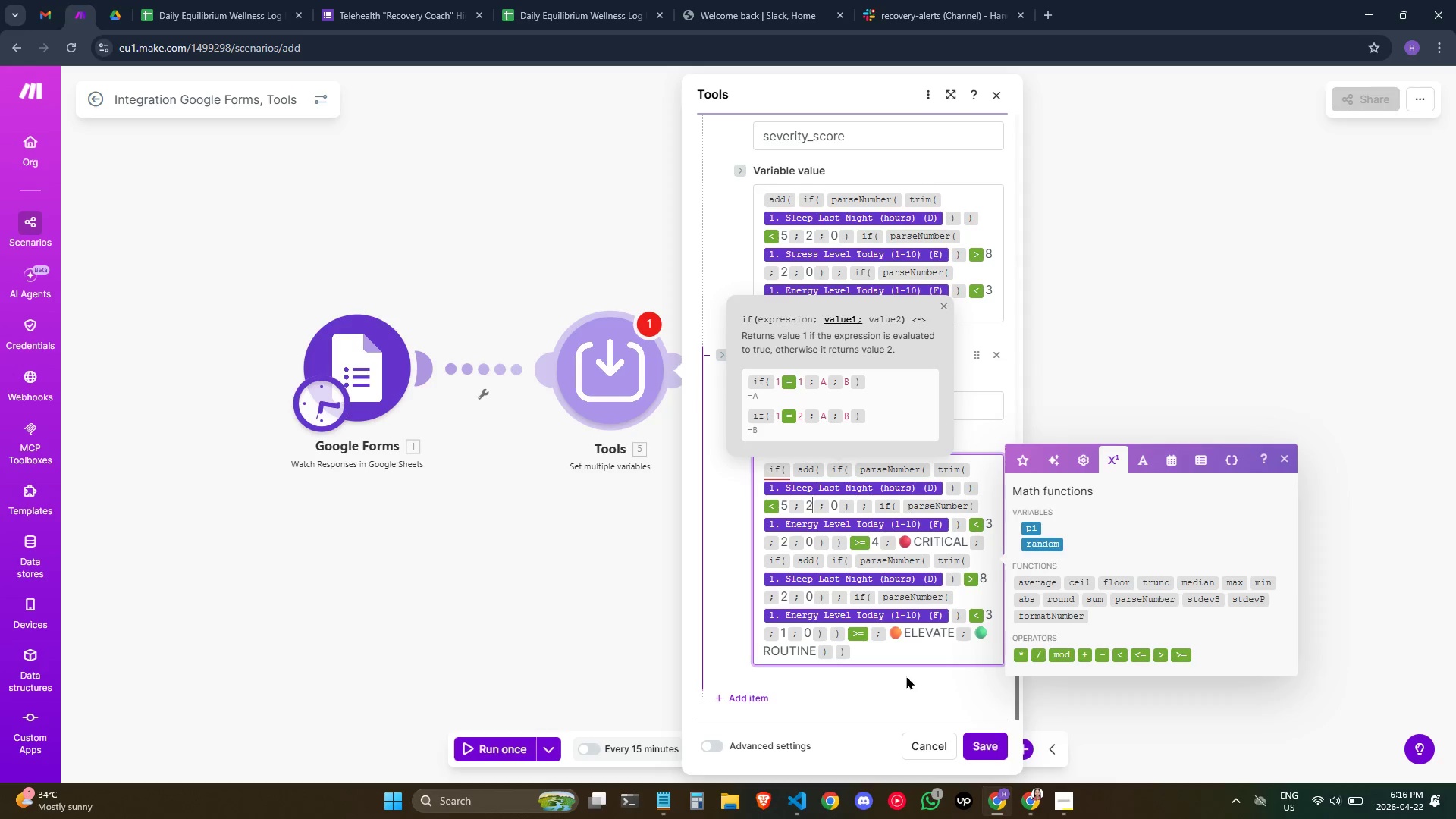 
key(ArrowRight)
 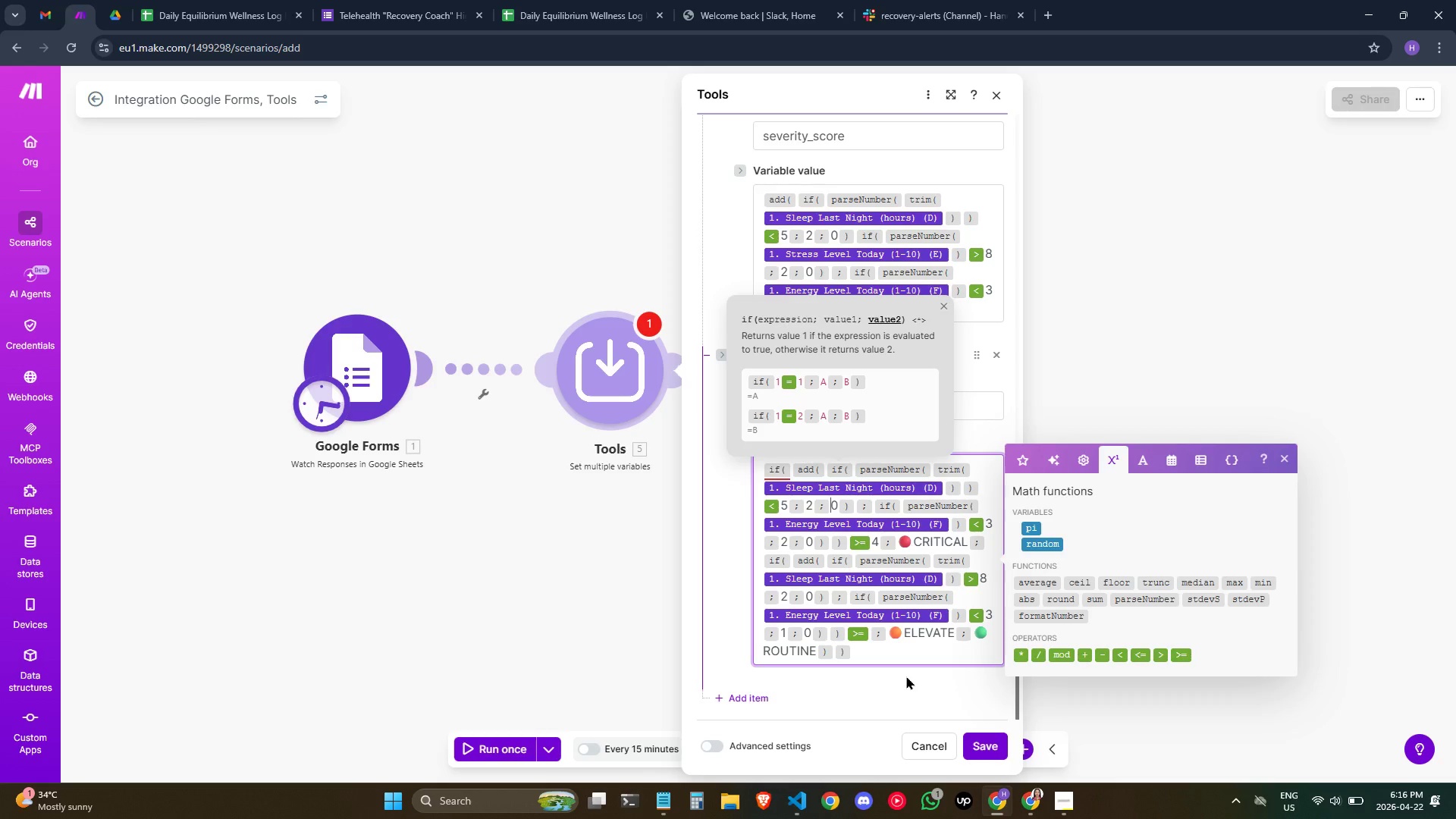 
key(ArrowRight)
 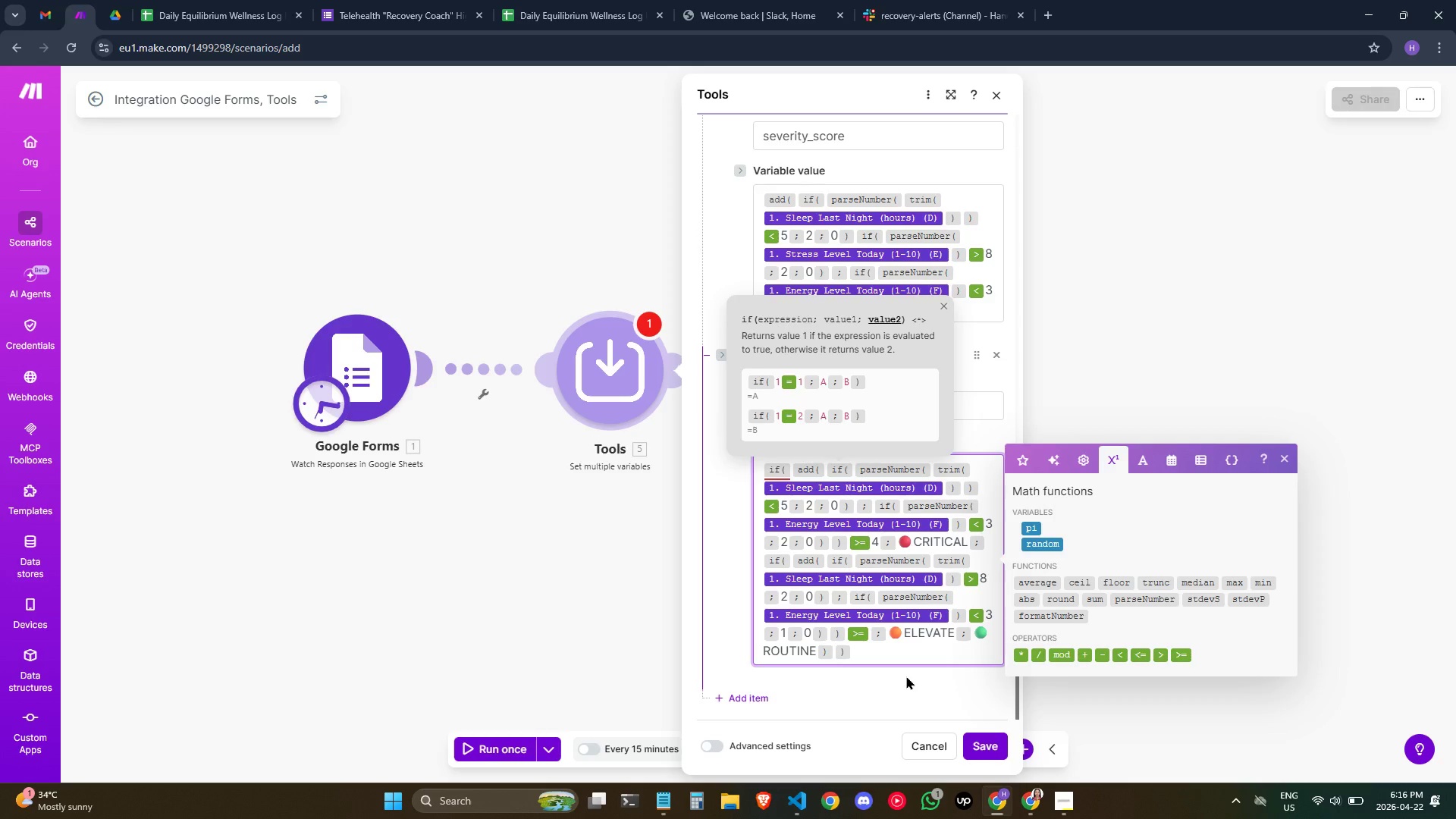 
key(ArrowRight)
 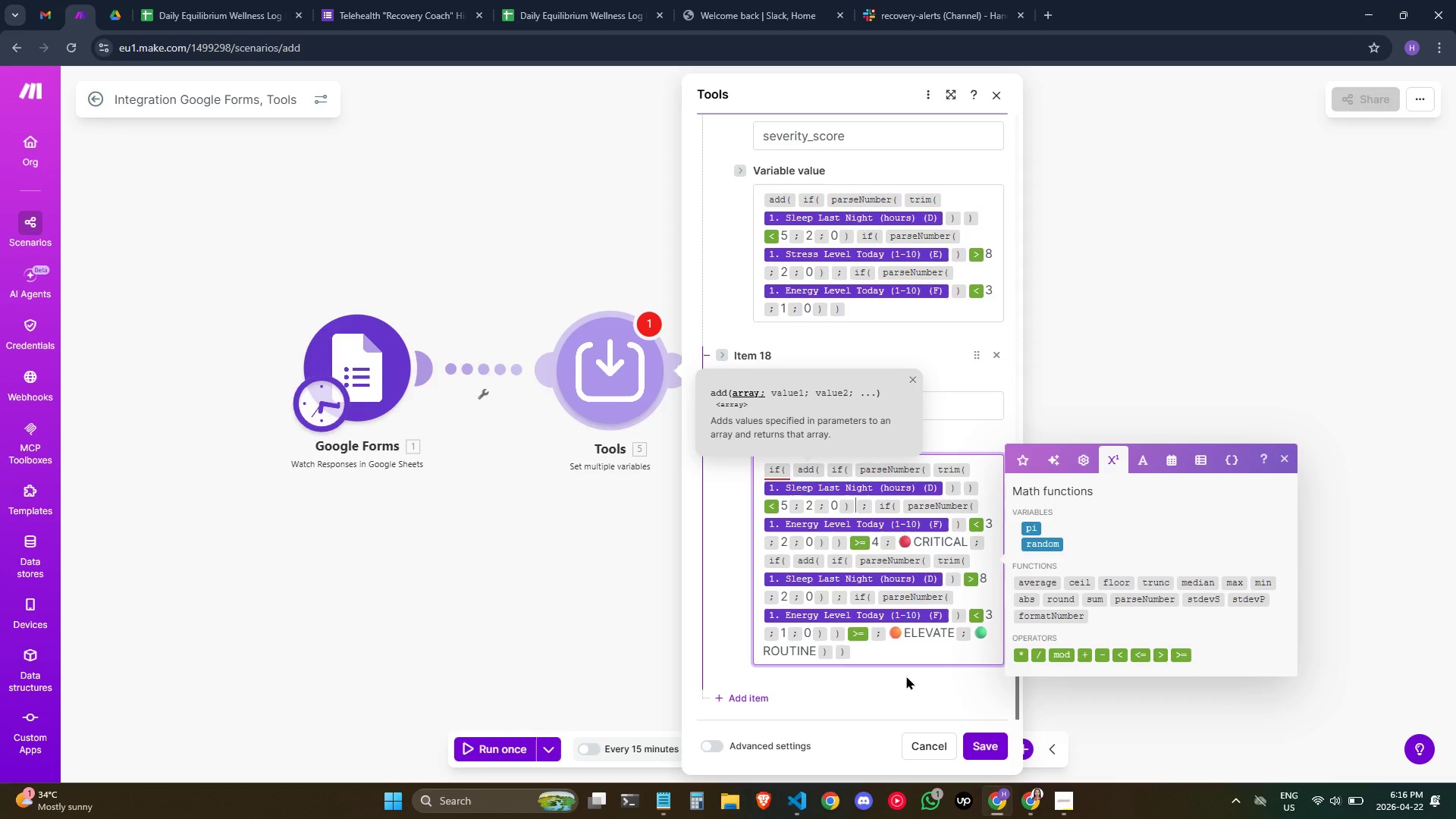 
key(ArrowRight)
 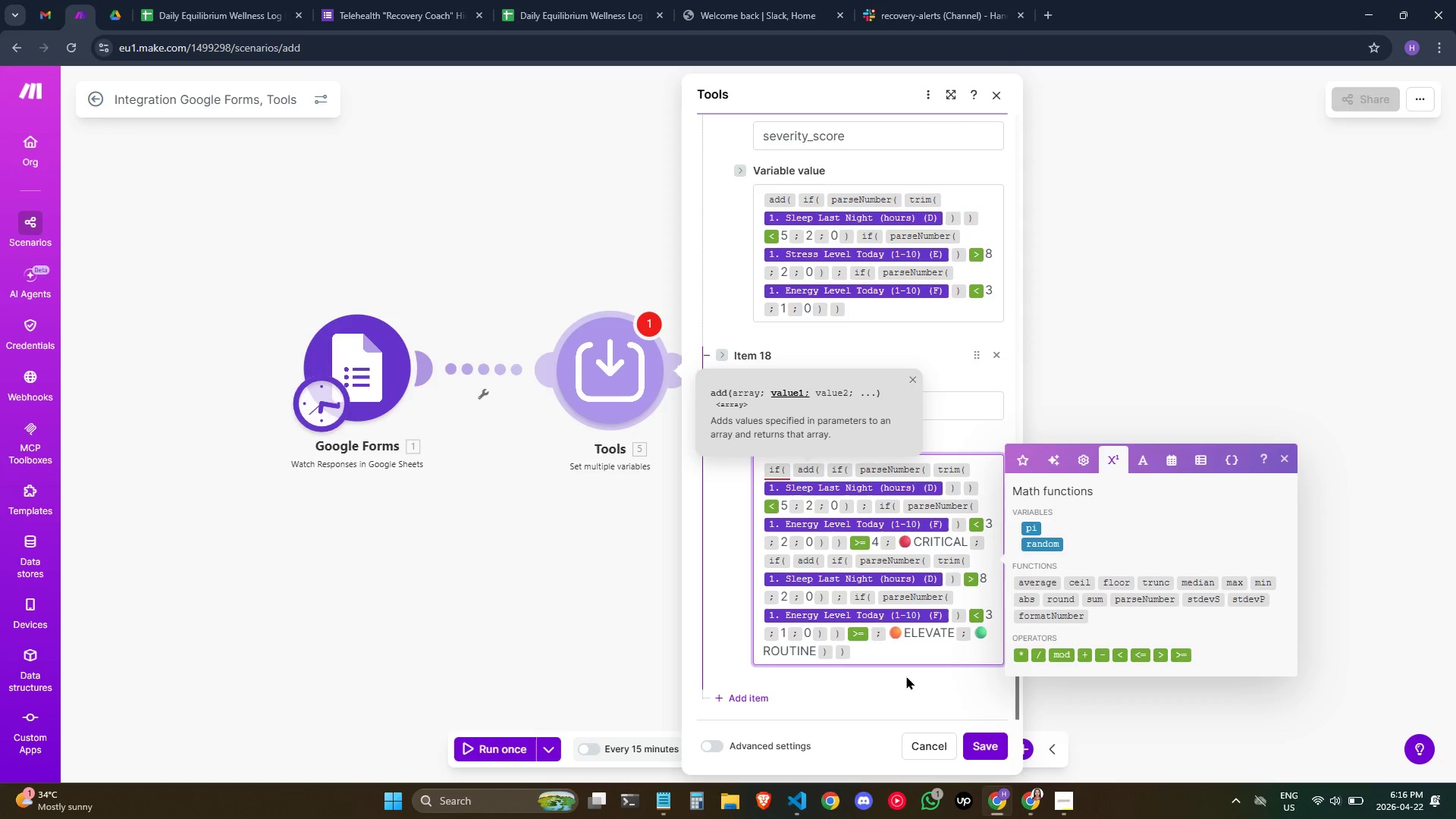 
key(ArrowRight)
 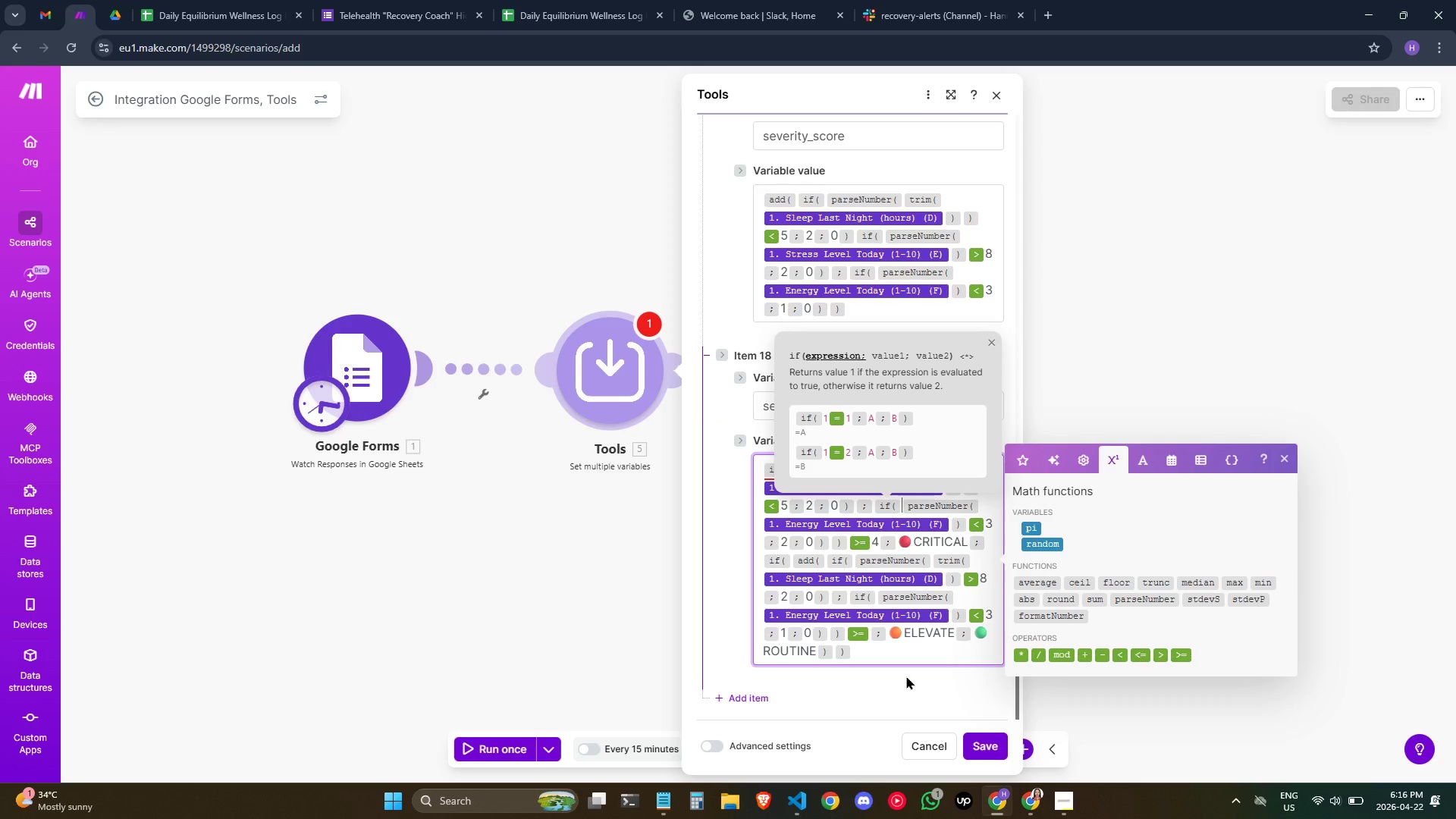 
key(ArrowRight)
 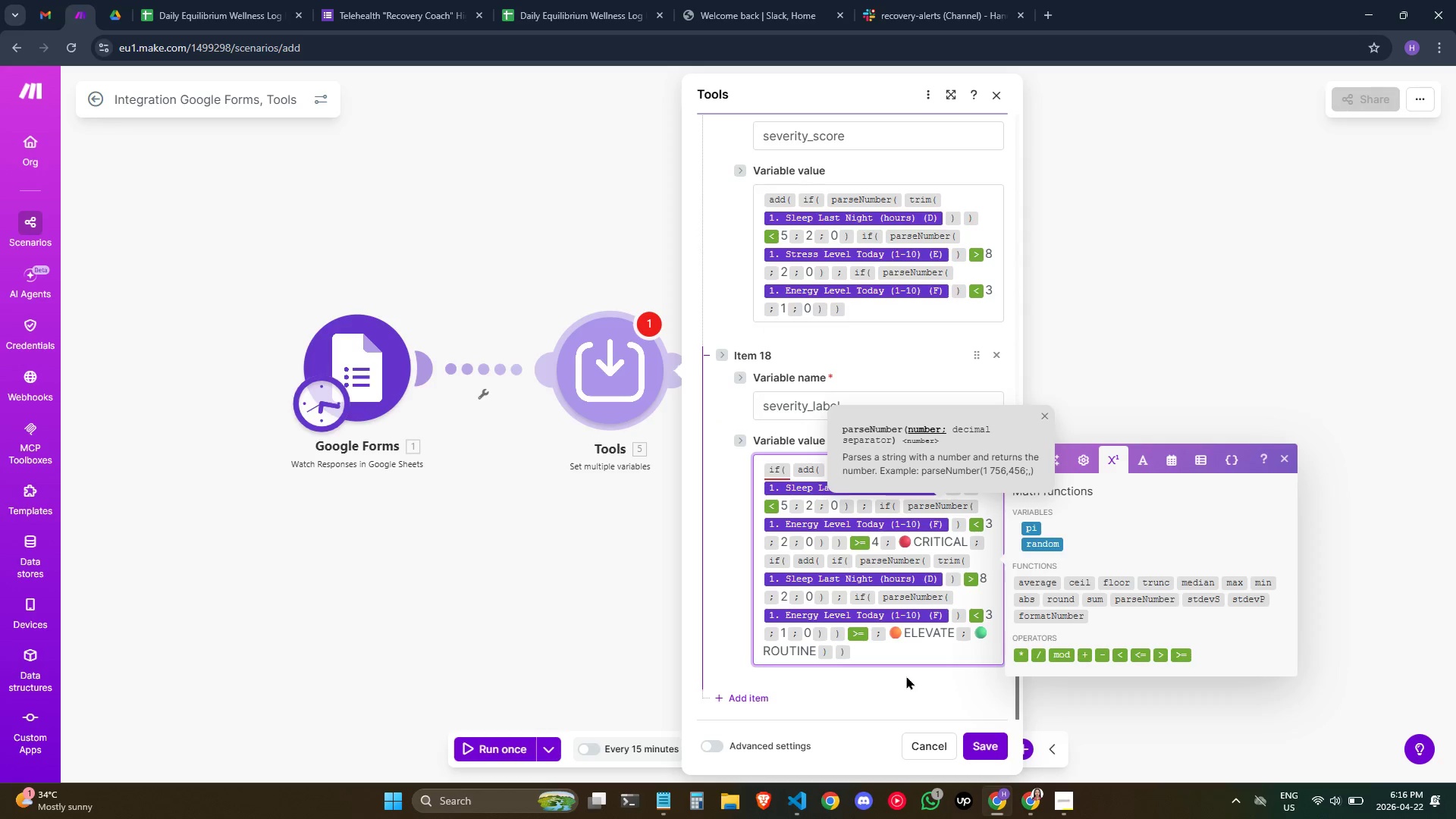 
key(ArrowRight)
 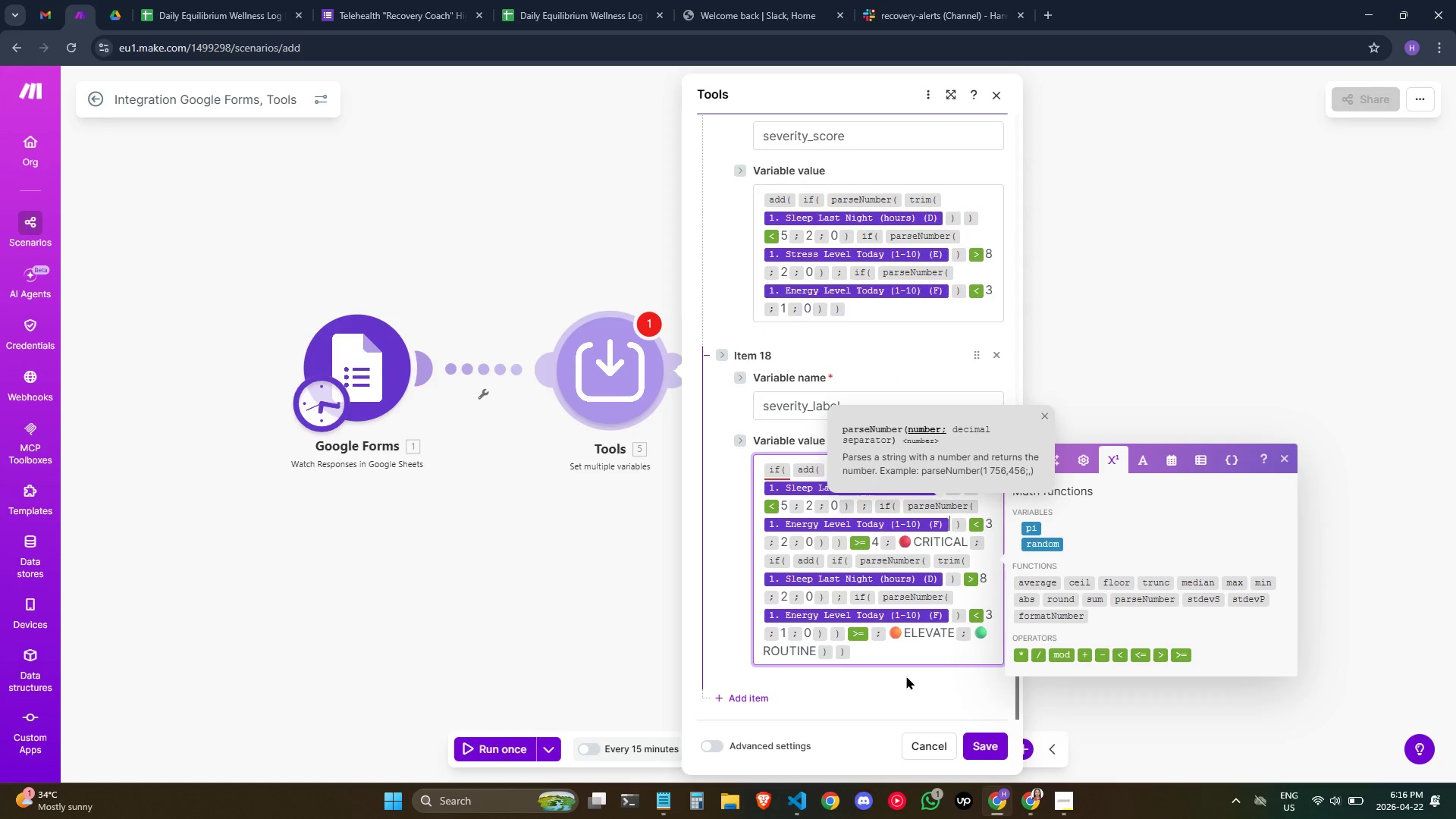 
key(ArrowRight)
 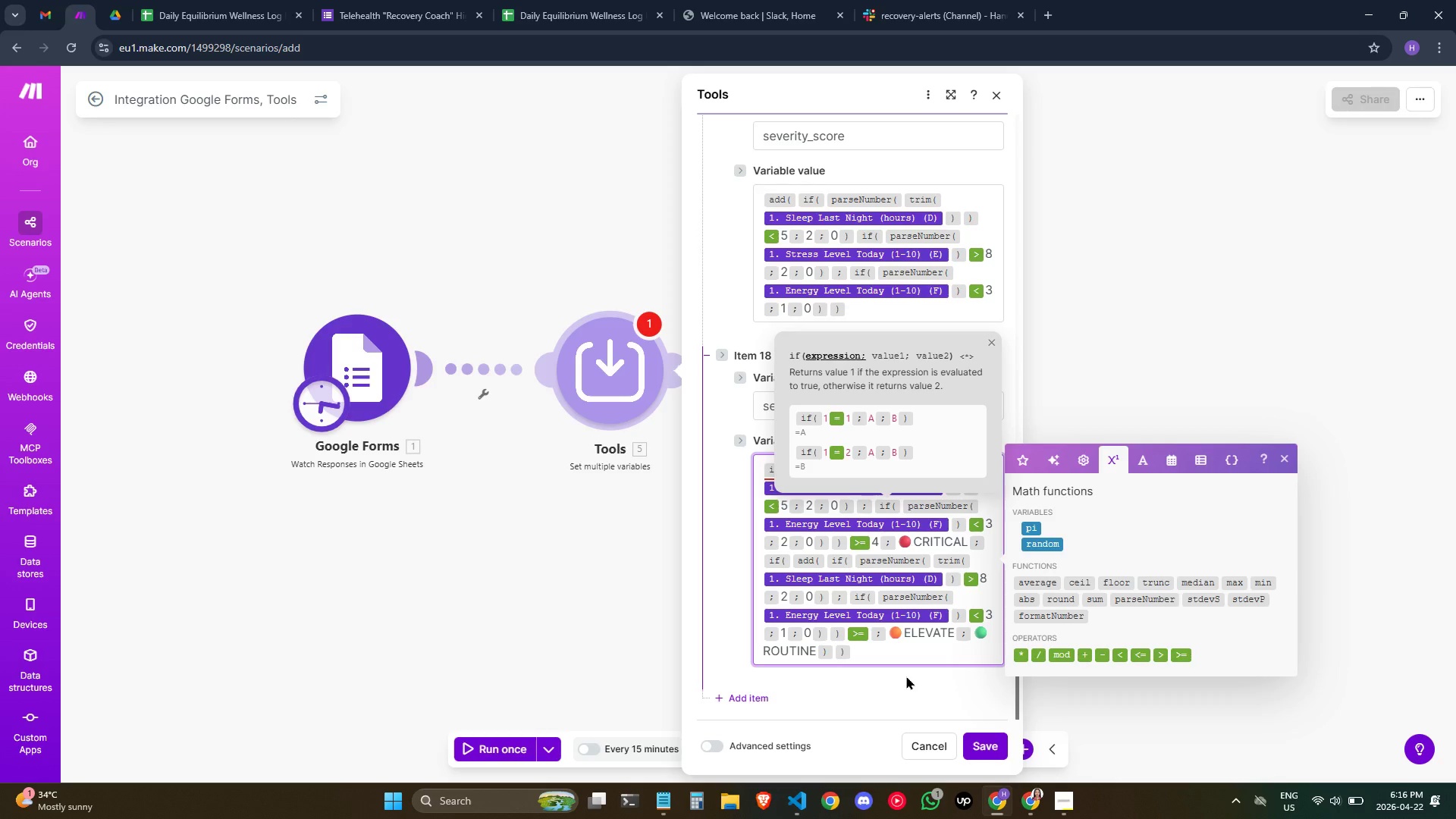 
wait(9.09)
 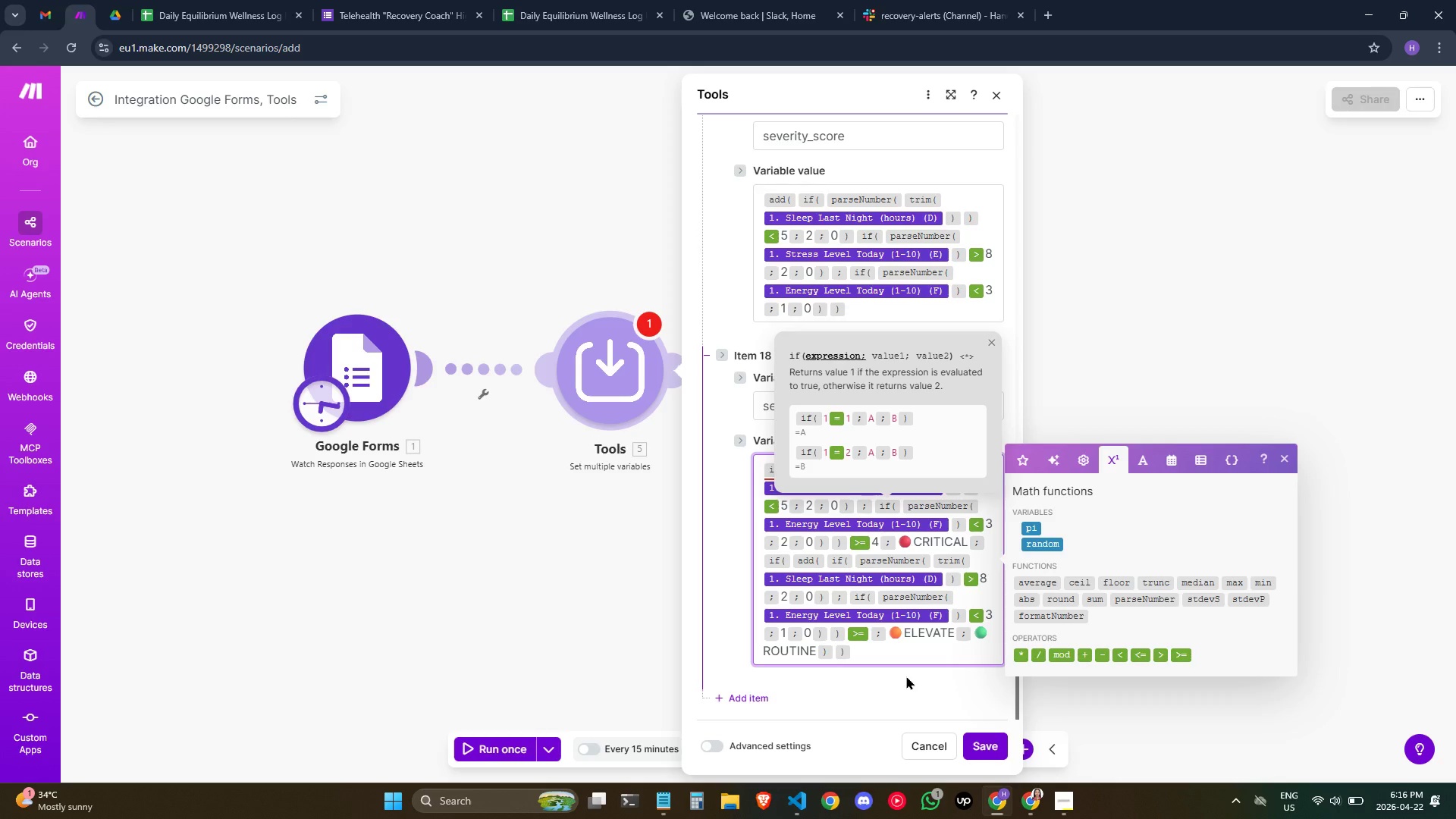 
key(Slash)
 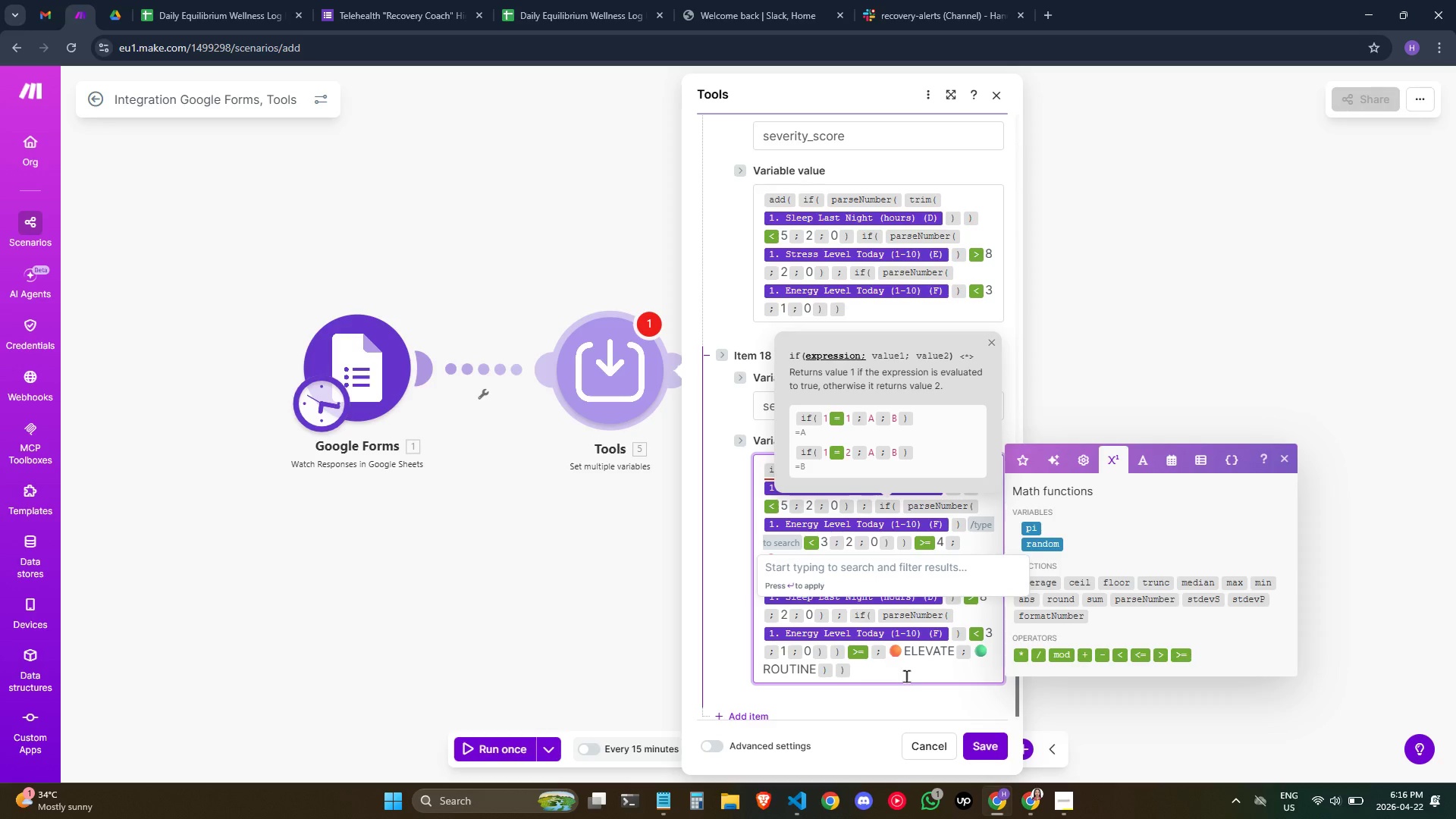 
key(Shift+0)
 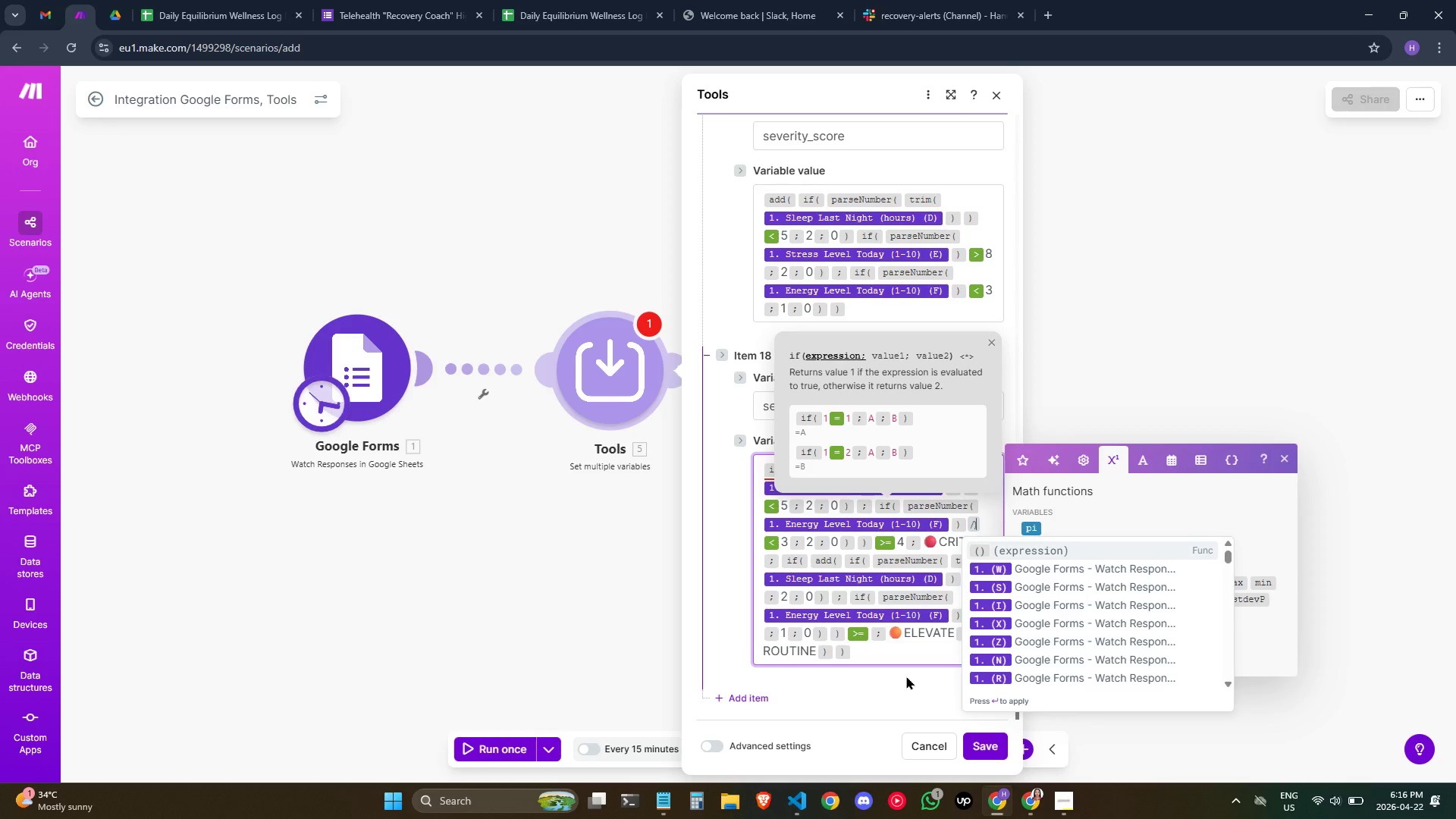 
key(Enter)
 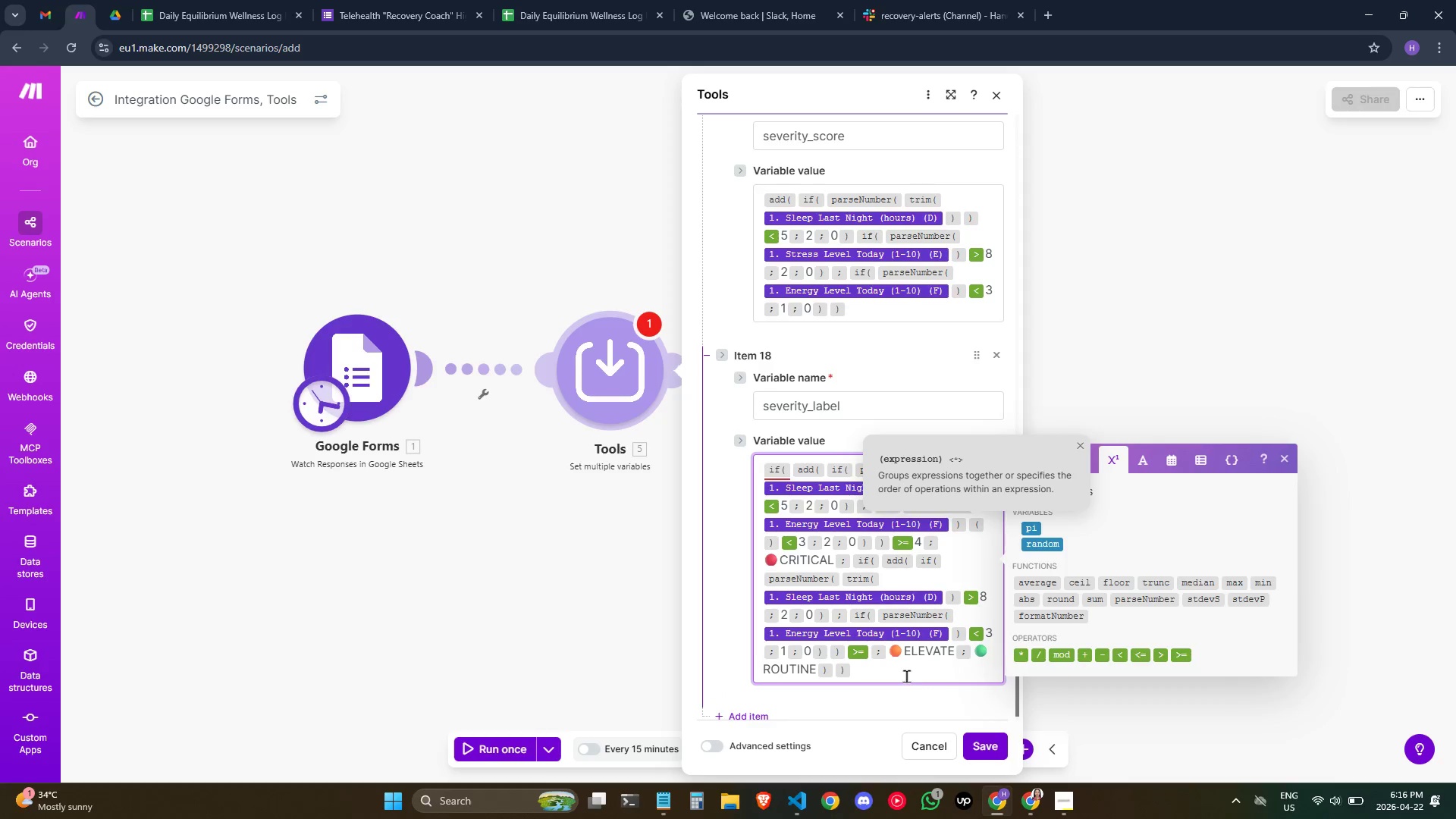 
key(ArrowUp)
 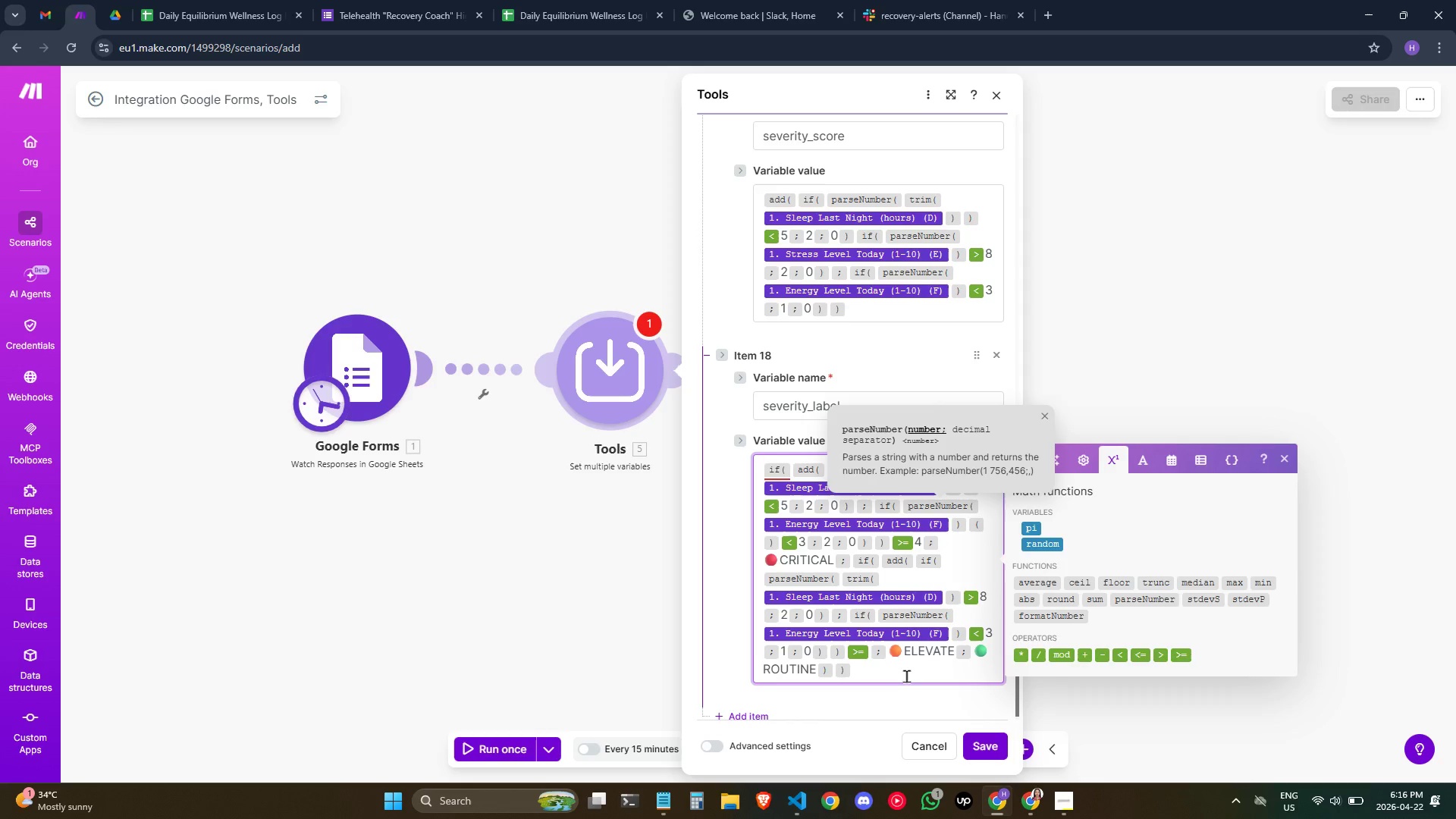 
key(ArrowRight)
 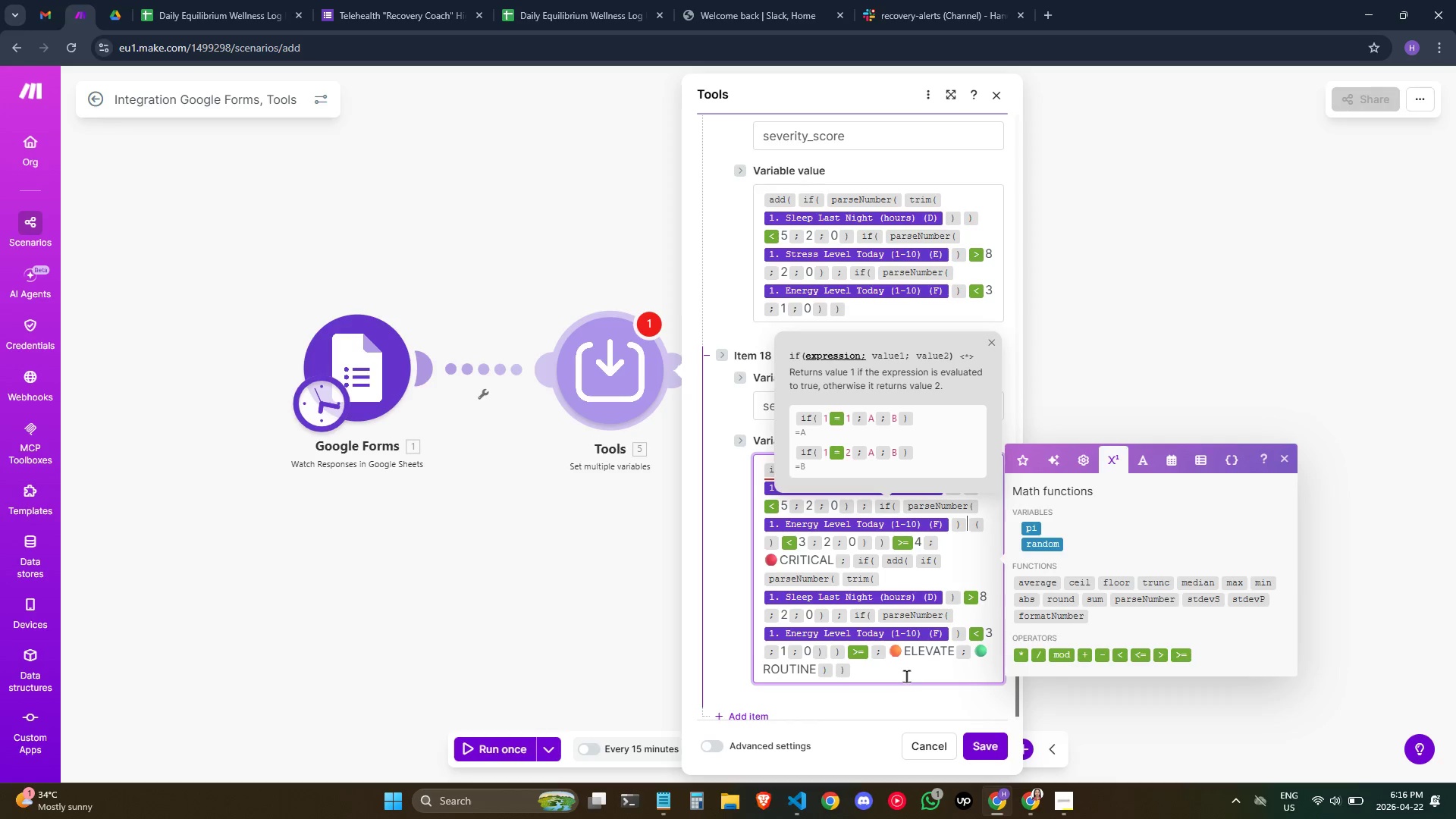 
key(ArrowRight)
 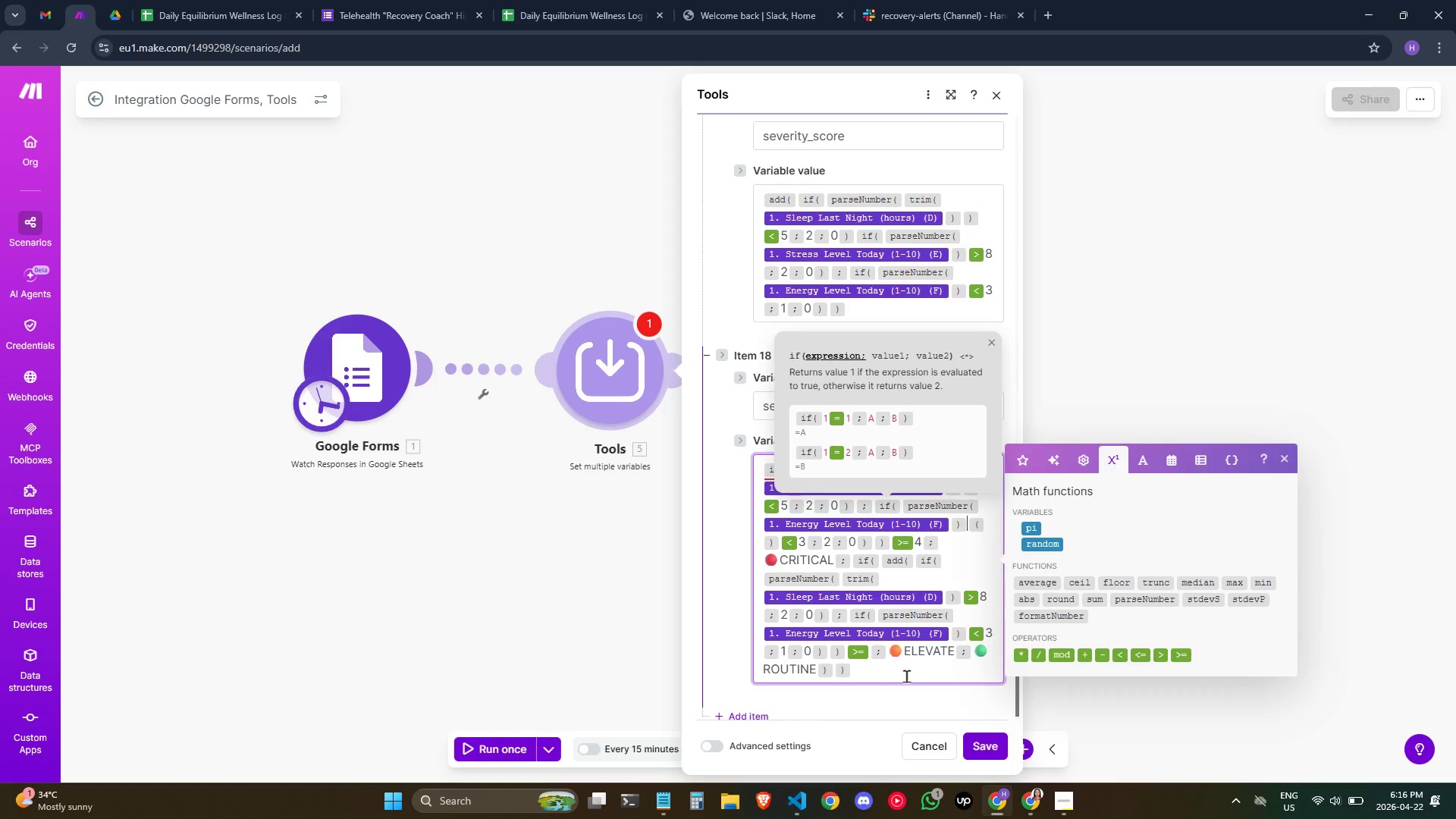 
key(ArrowRight)
 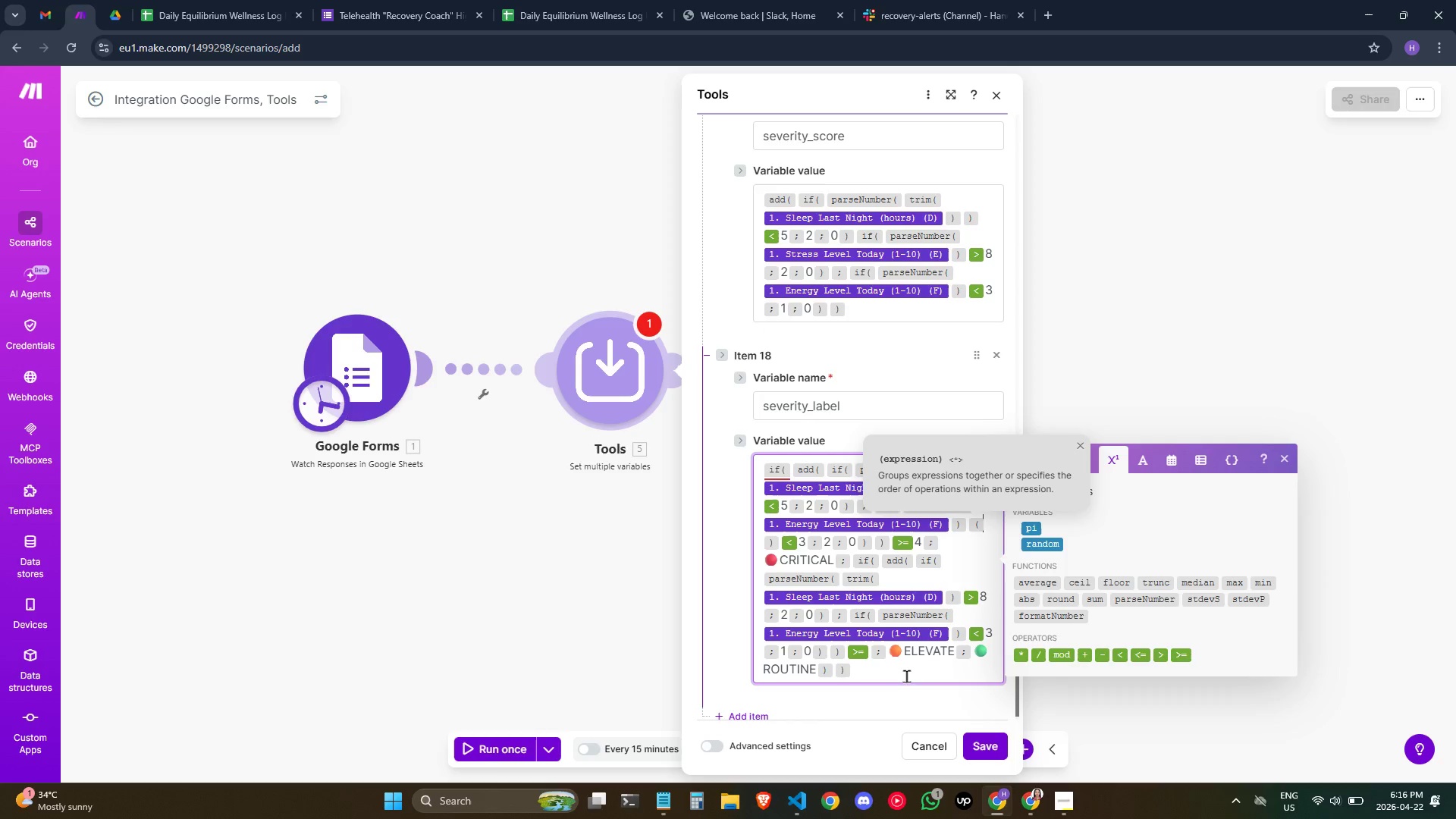 
key(Backspace)
 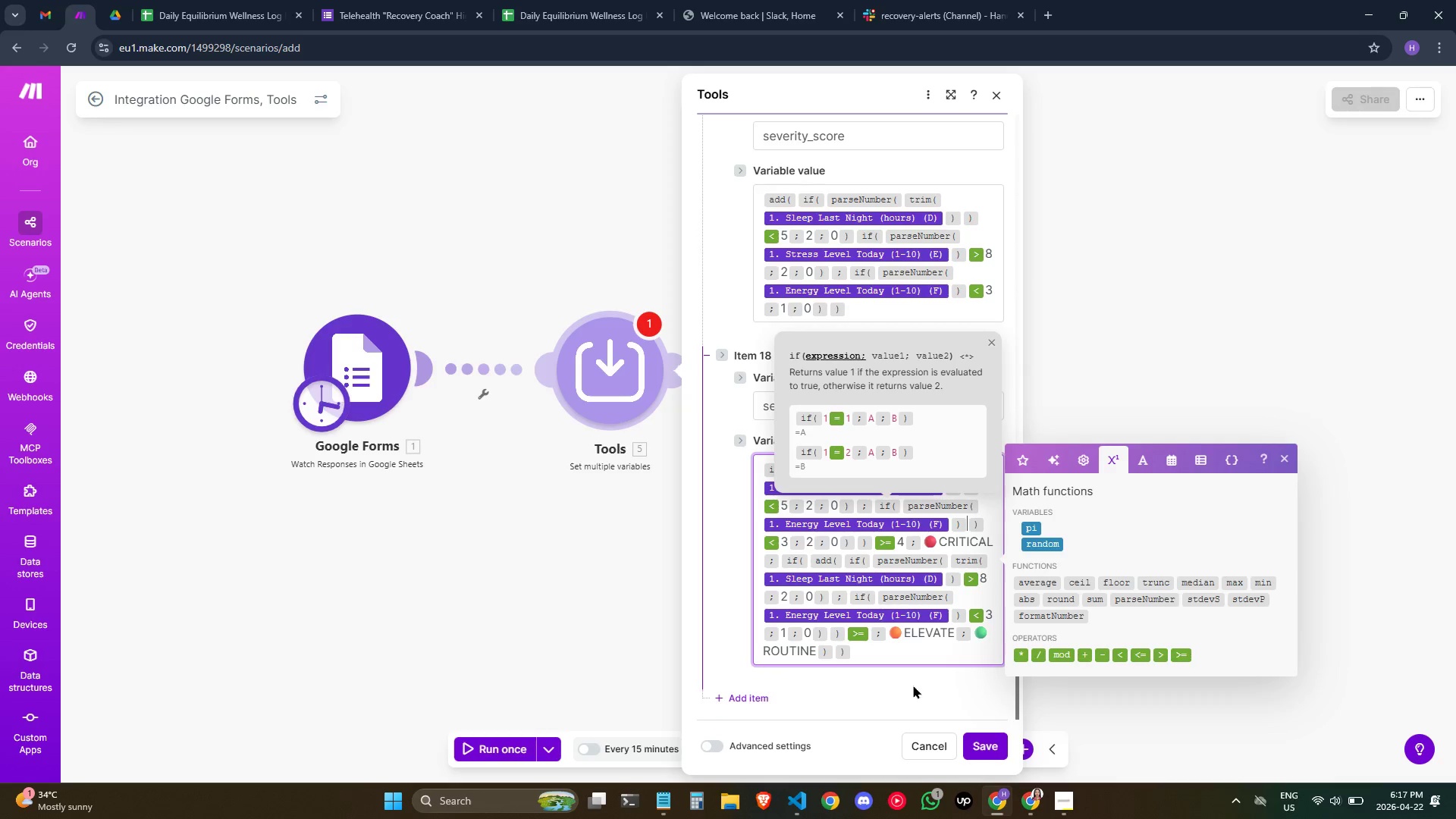 
left_click([917, 680])
 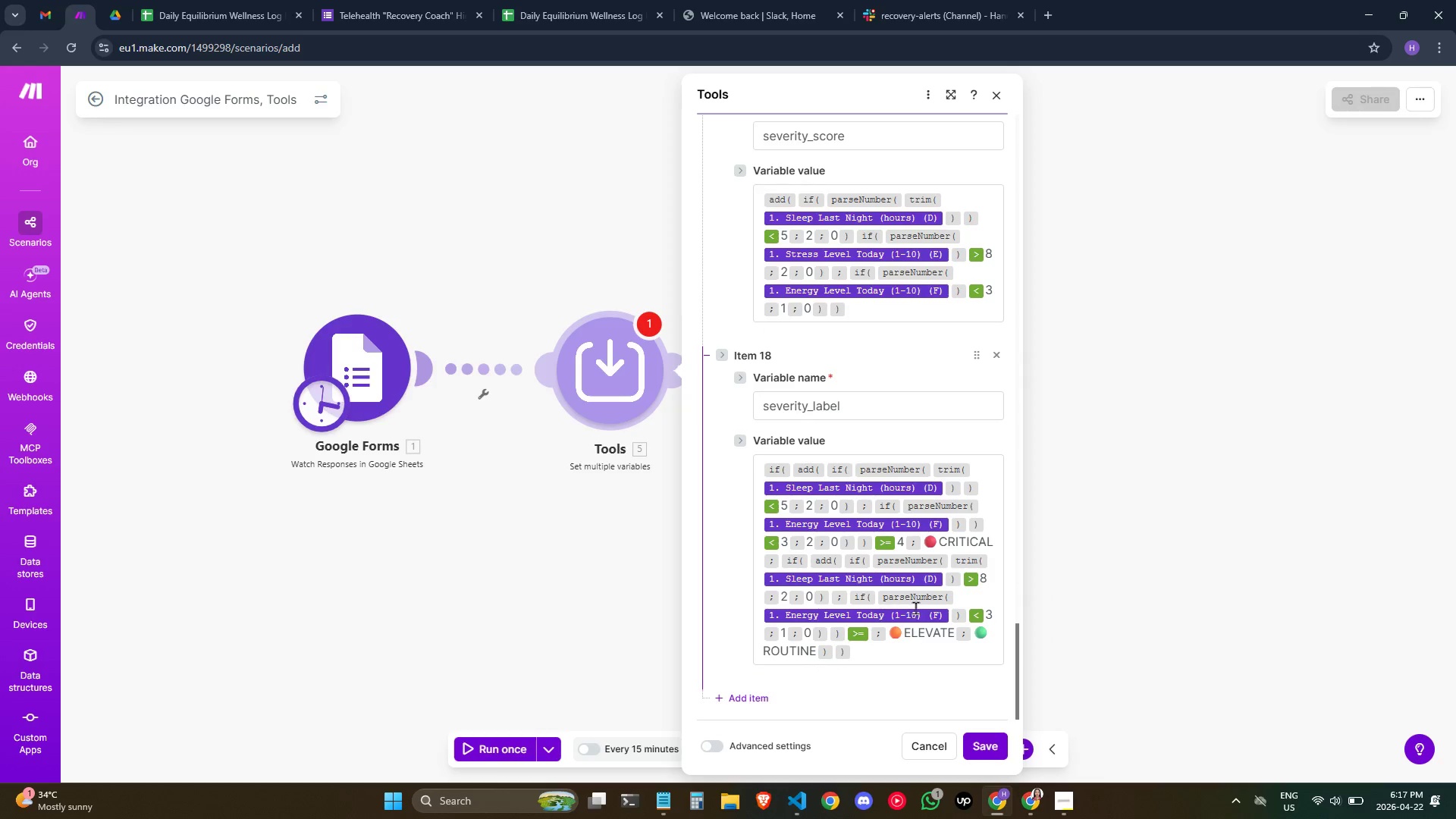 
scroll: coordinate [910, 606], scroll_direction: down, amount: 3.0
 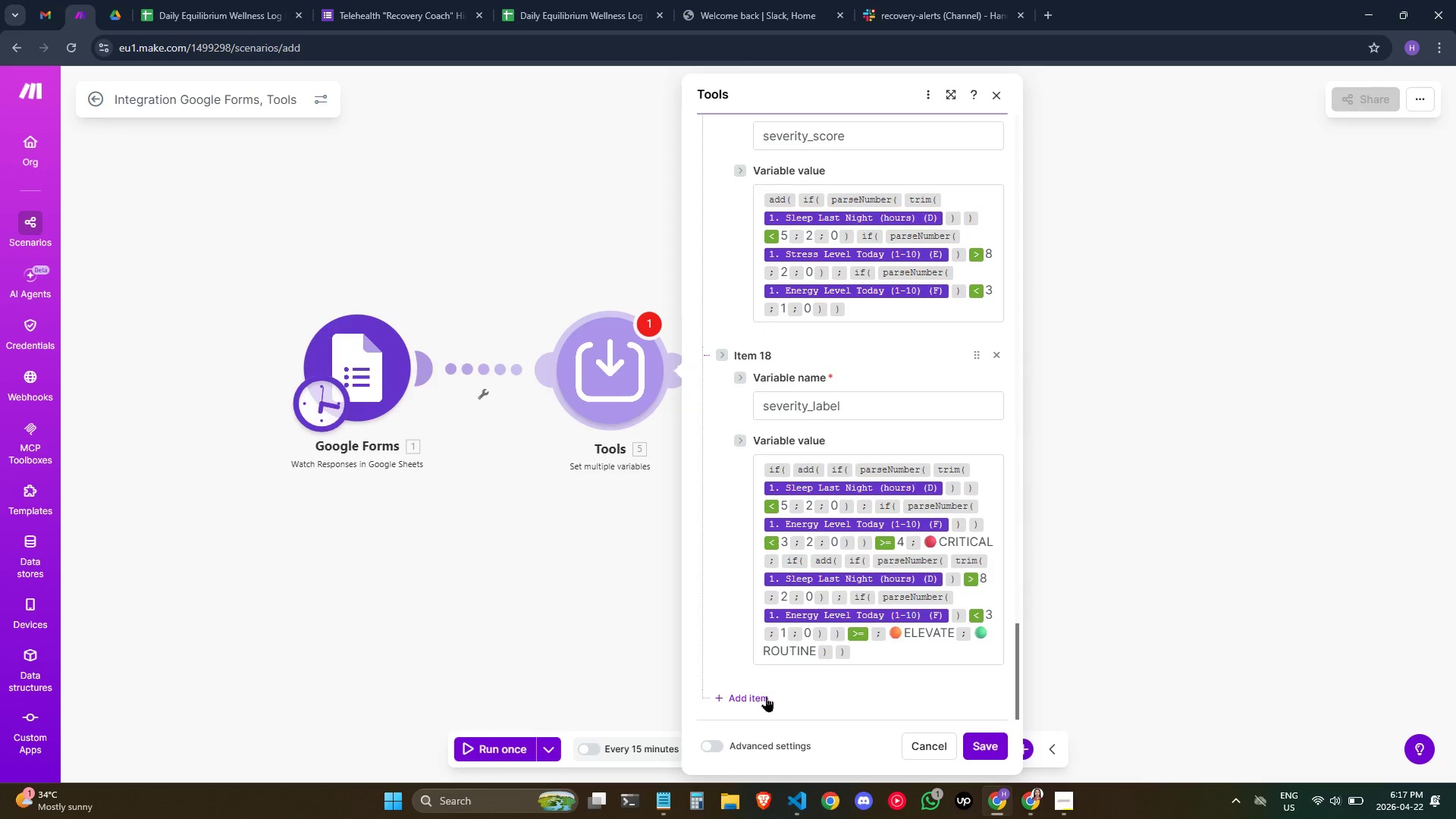 
left_click([766, 696])
 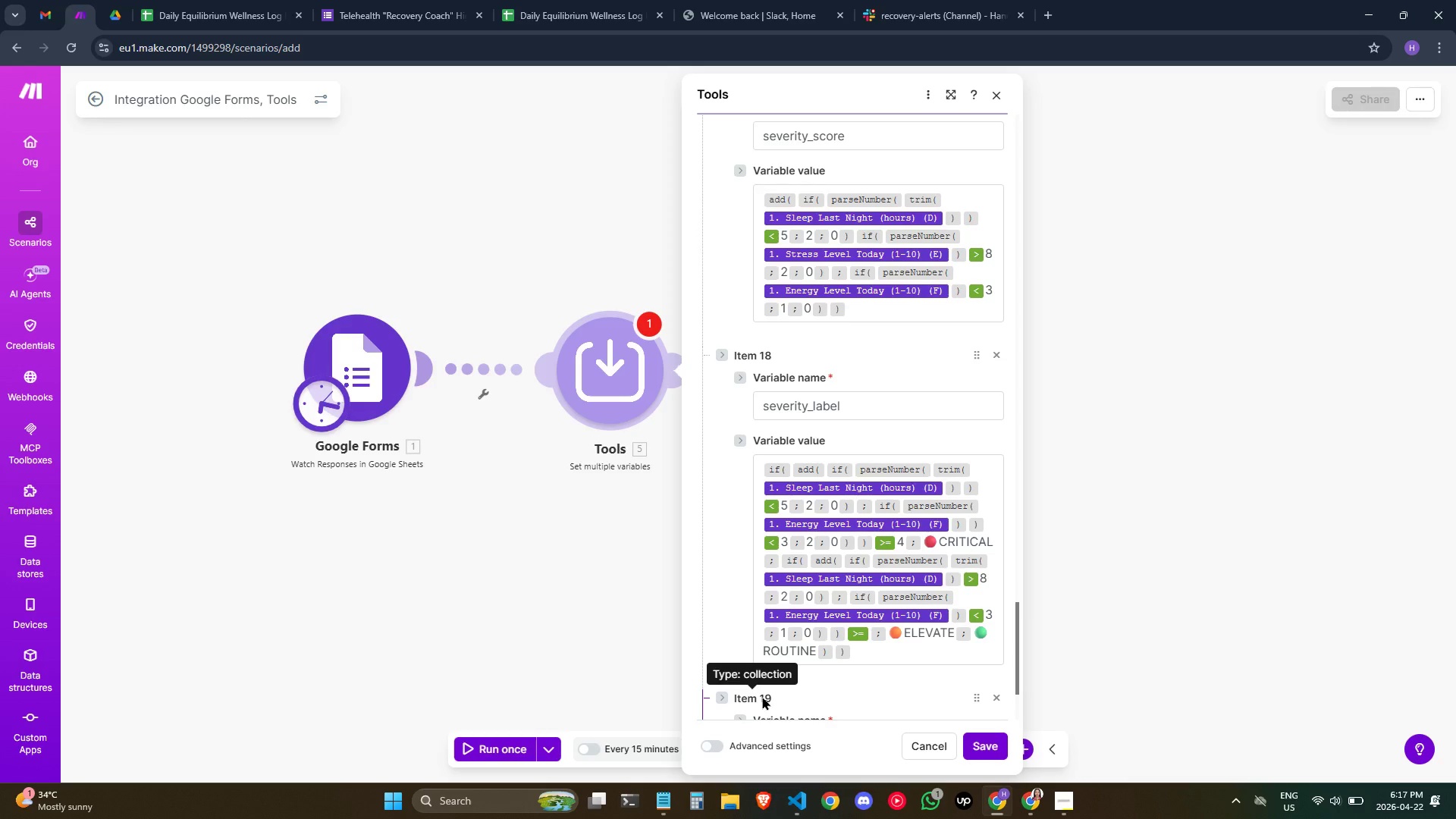 
wait(10.34)
 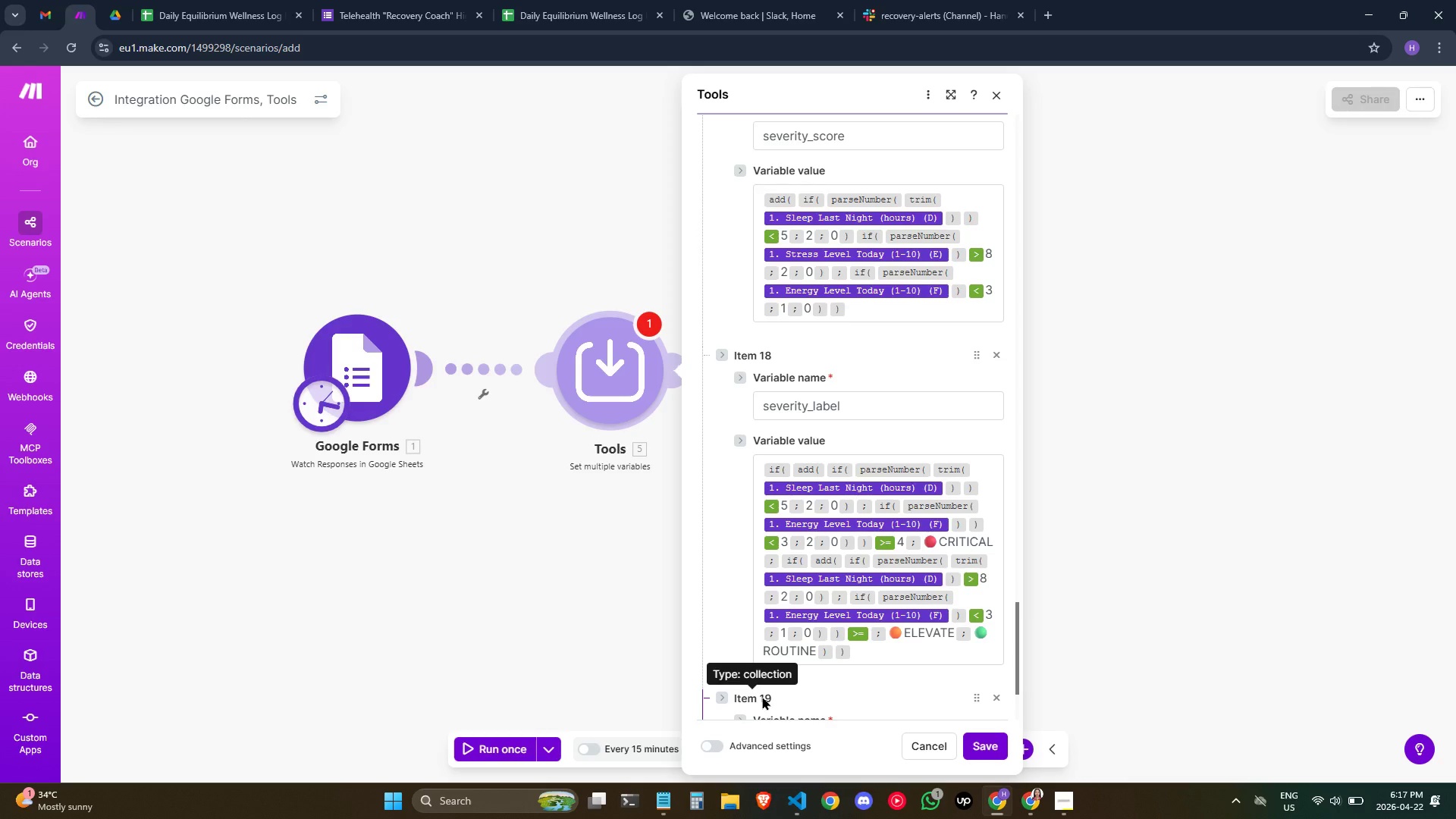 
scroll: coordinate [817, 402], scroll_direction: down, amount: 7.0
 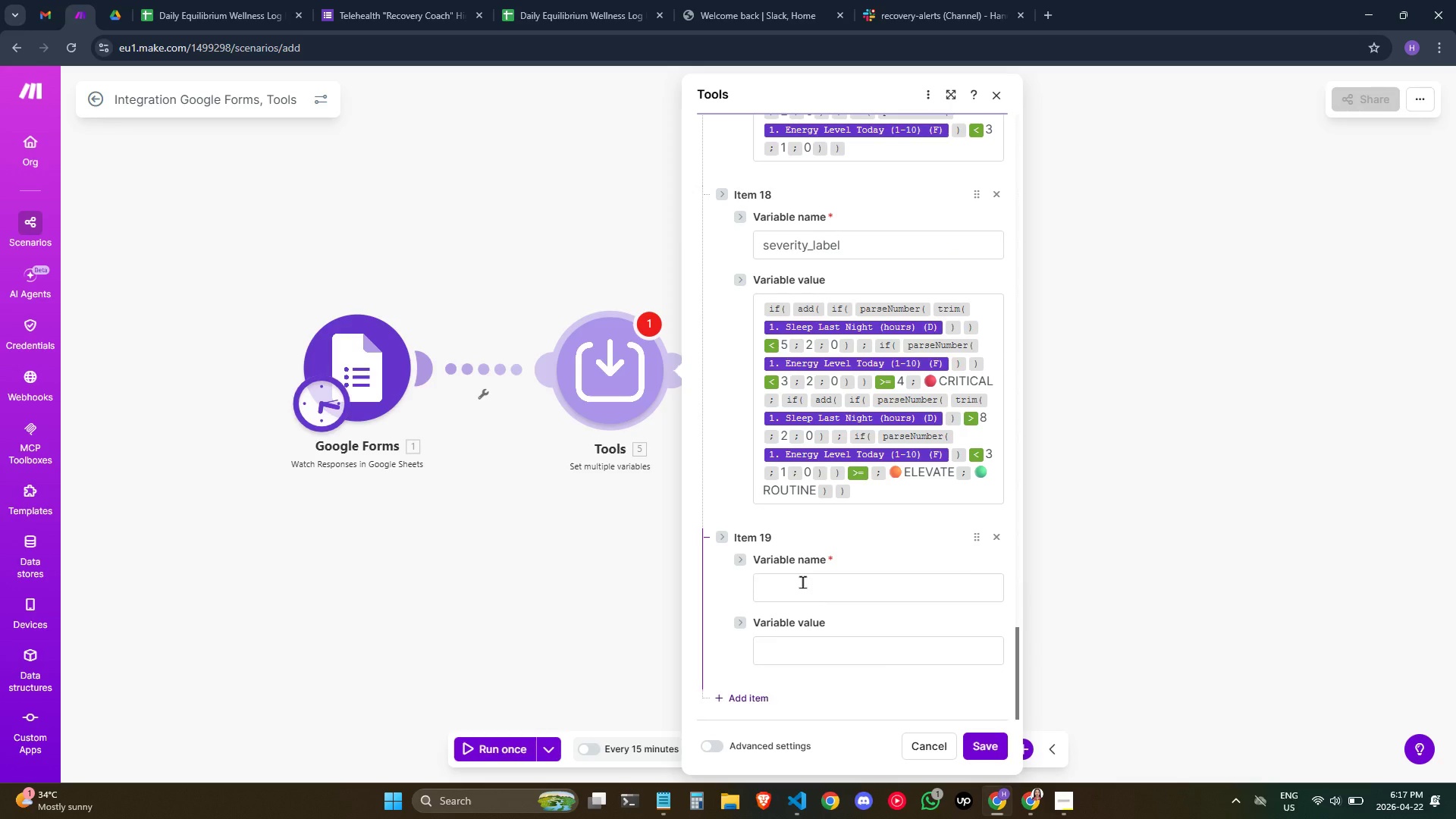 
left_click([802, 582])
 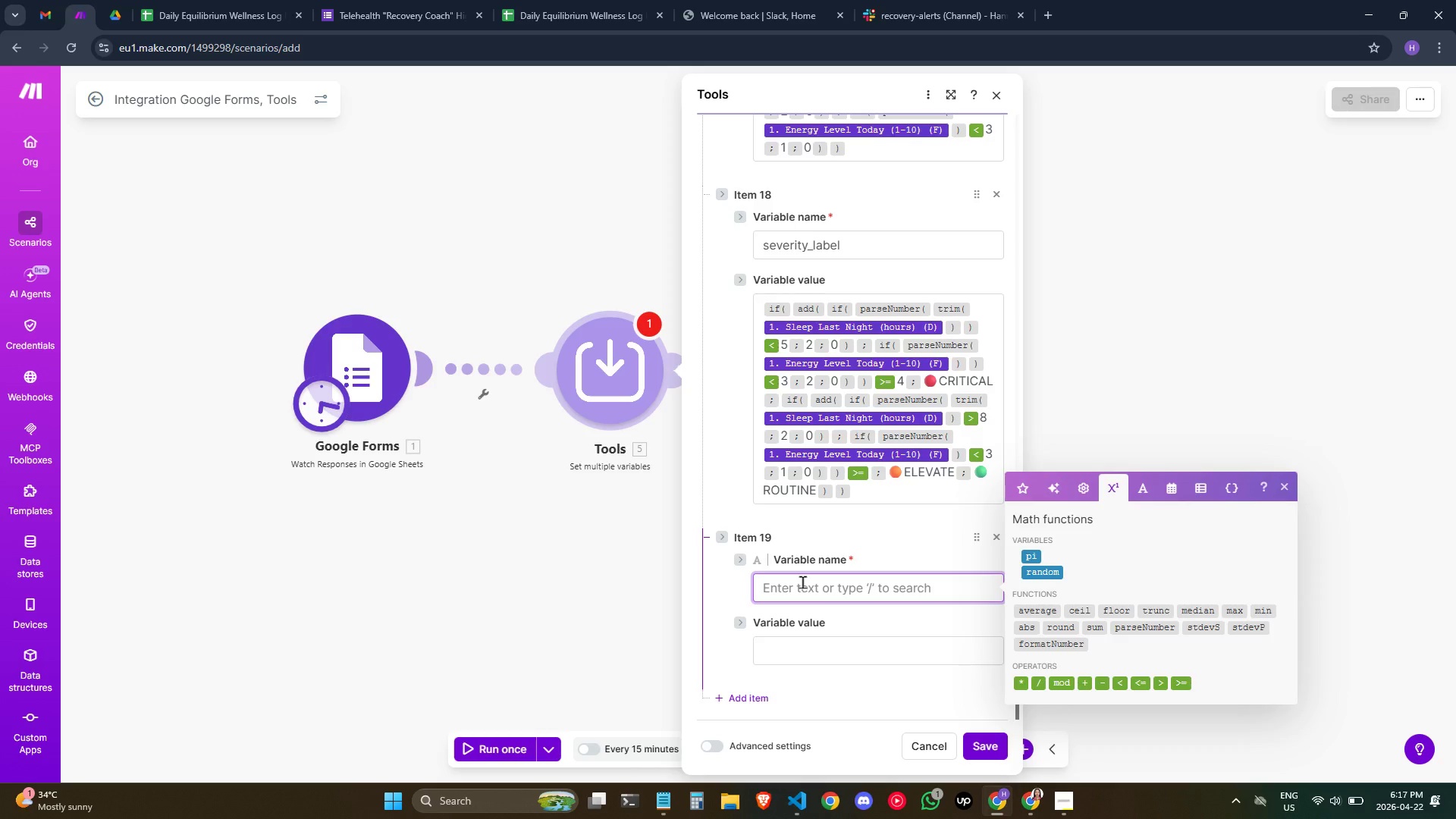 
type(sl)
key(Backspace)
key(Backspace)
type(SLEEP_BAR)
 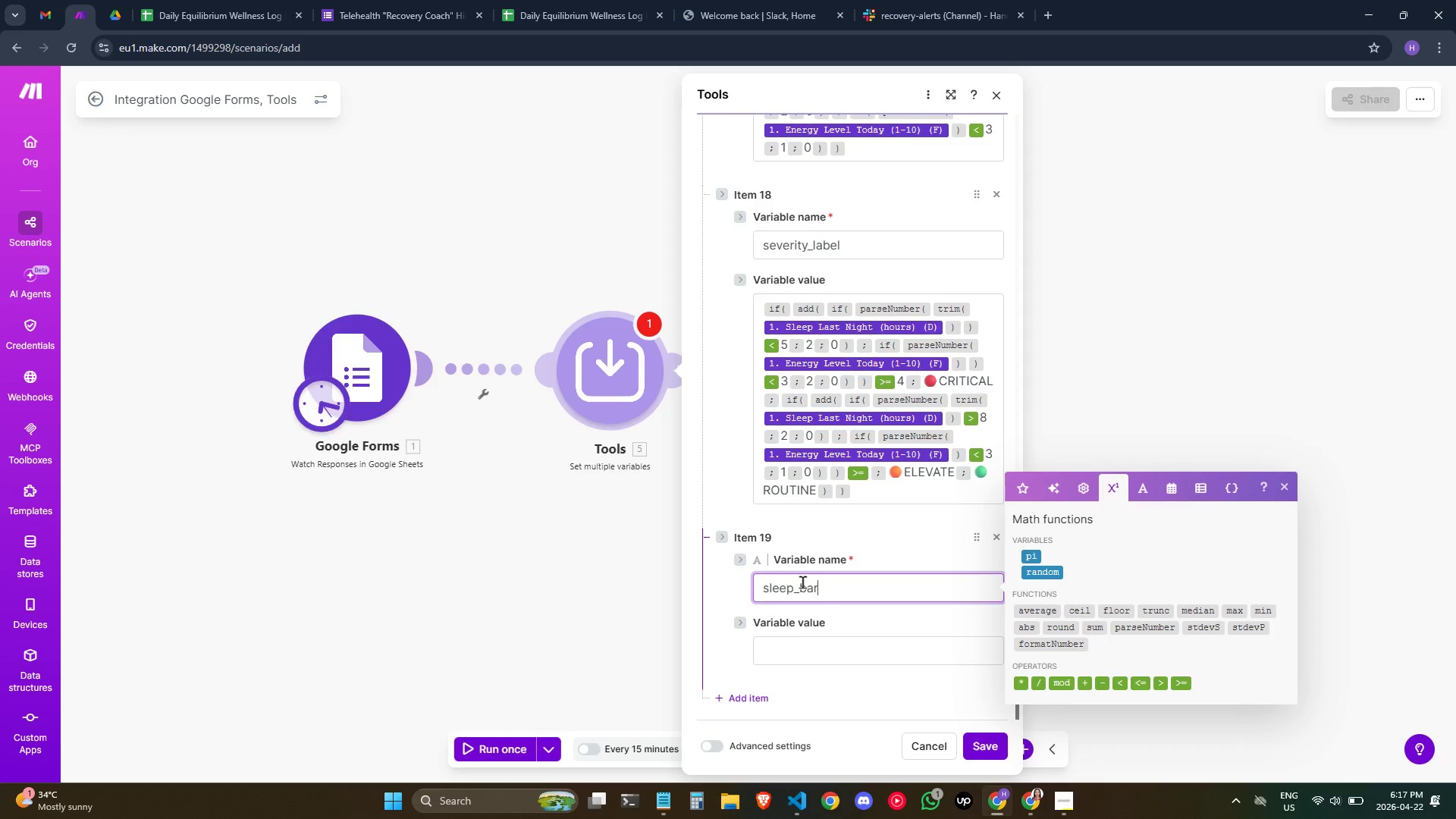 
scroll: coordinate [958, 500], scroll_direction: down, amount: 1.0
 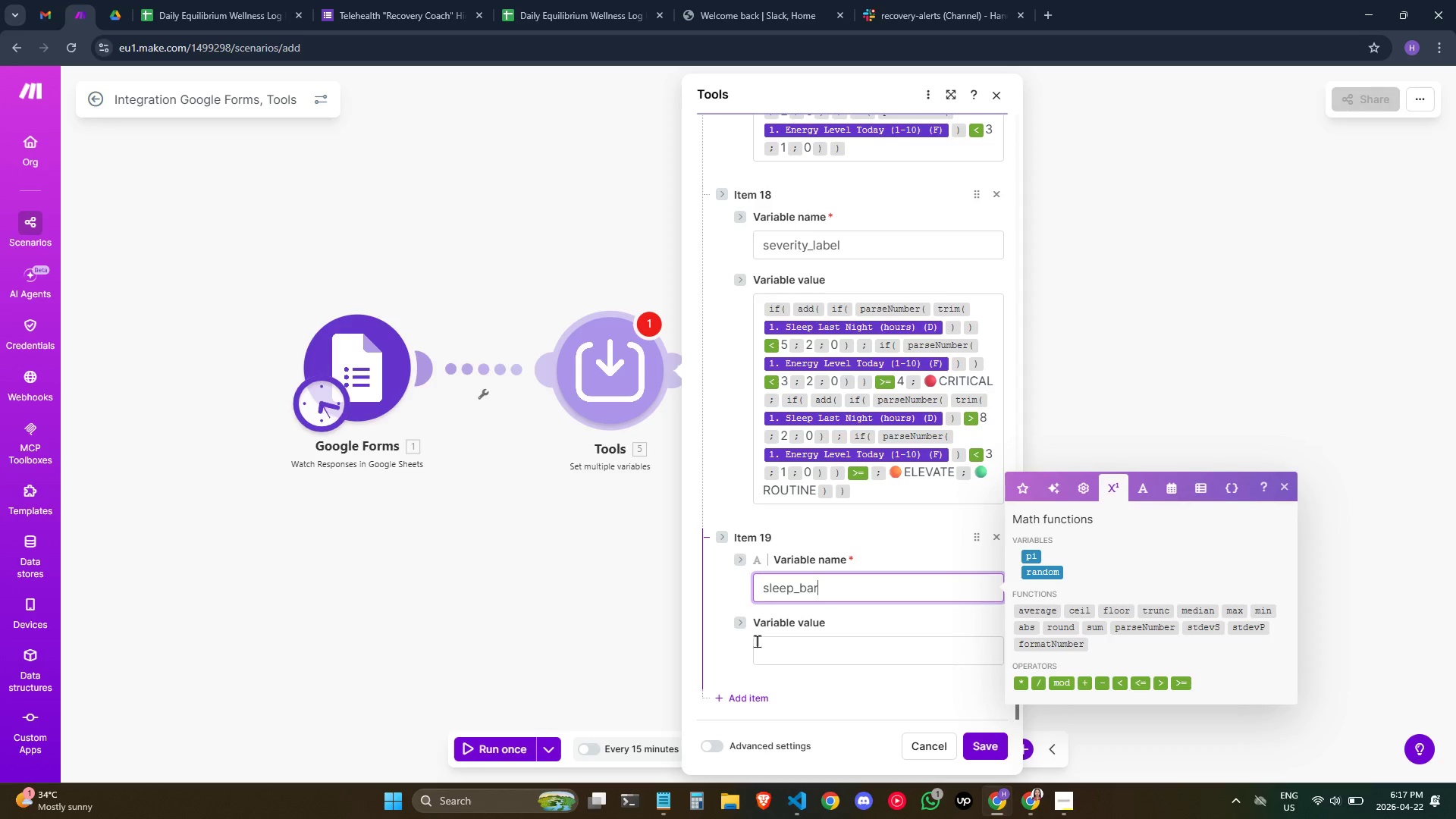 
left_click([767, 645])
 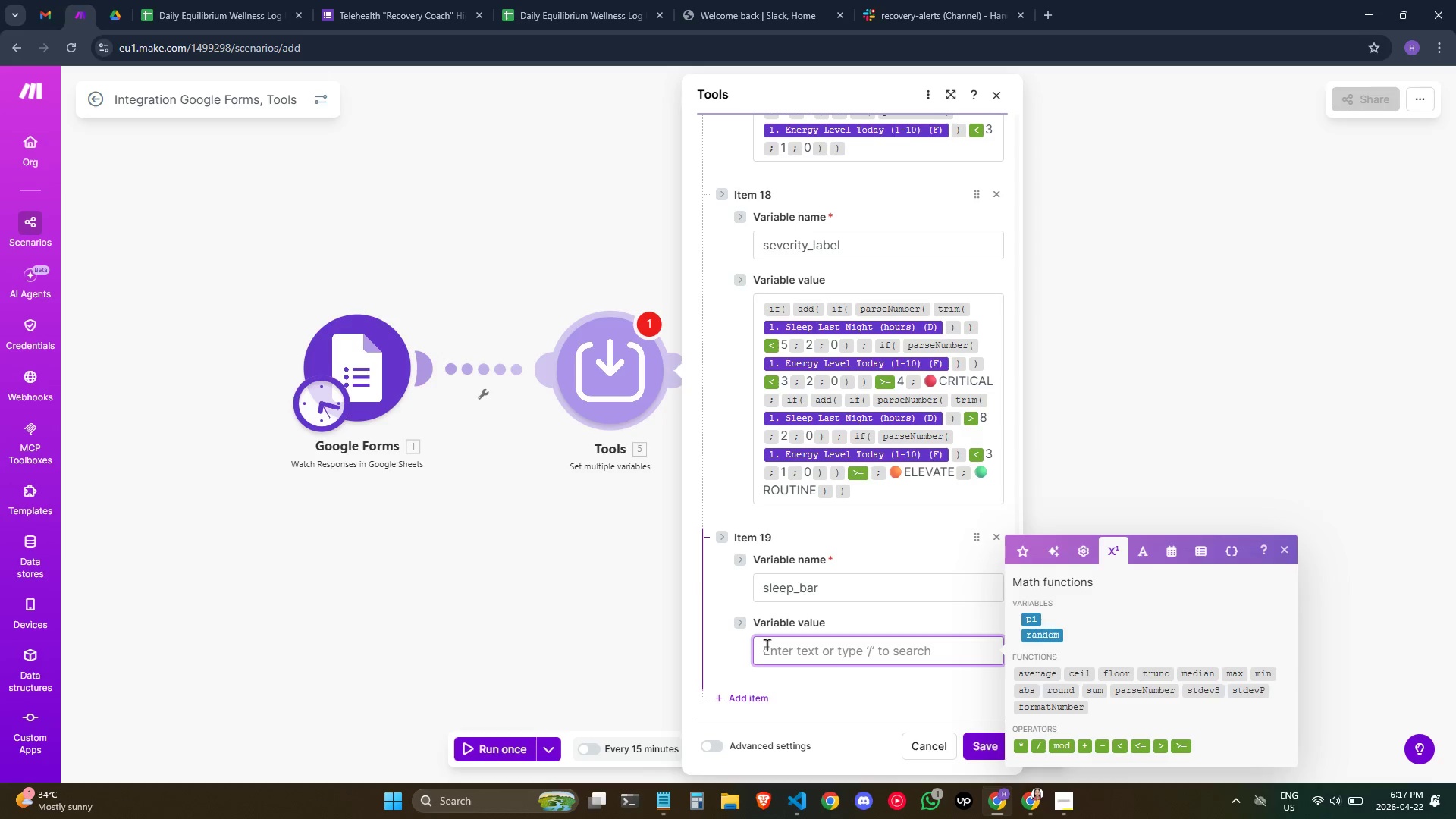 
type(IF)
key(Backspace)
key(Backspace)
type(/IF)
 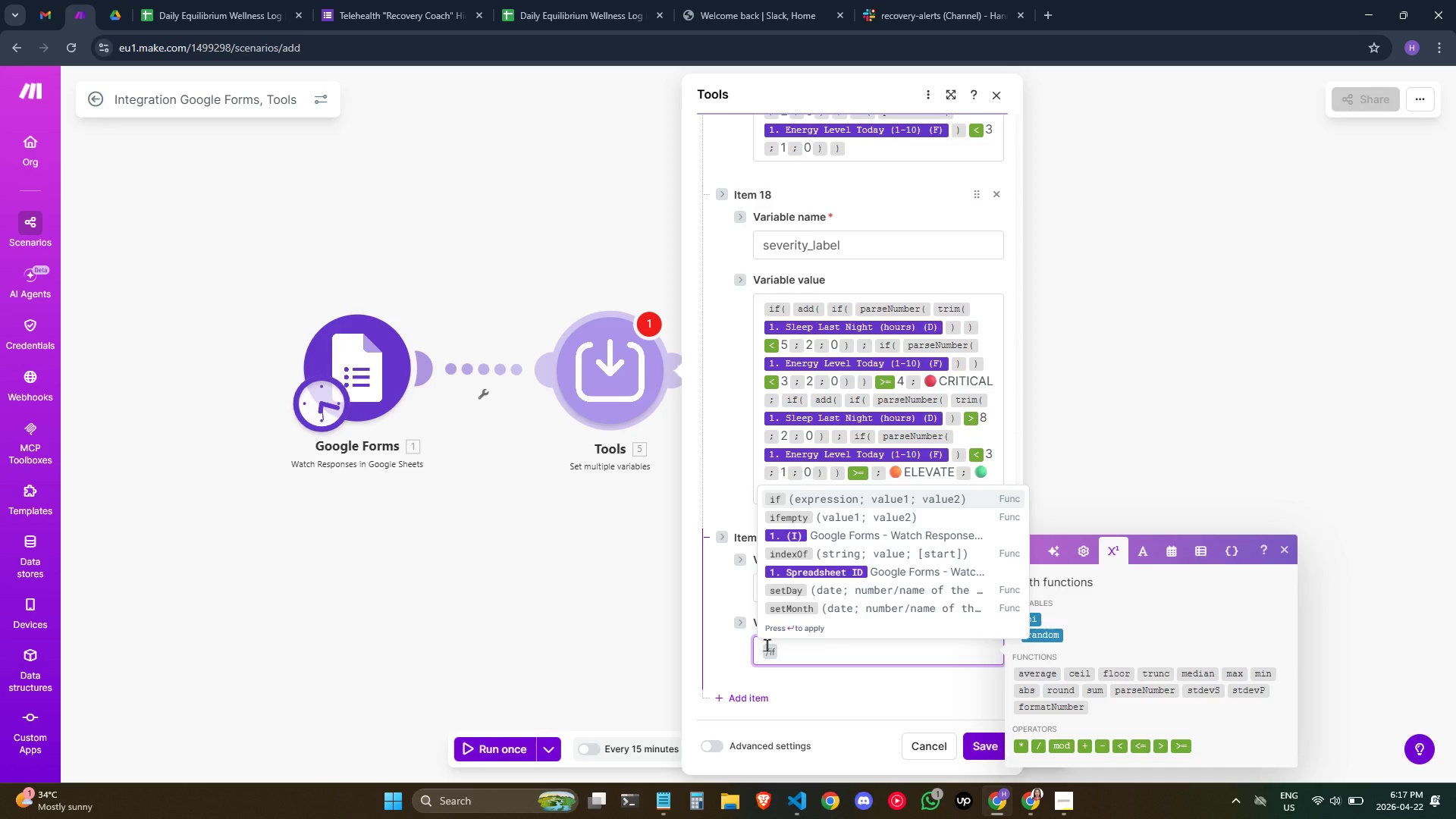 
key(Enter)
 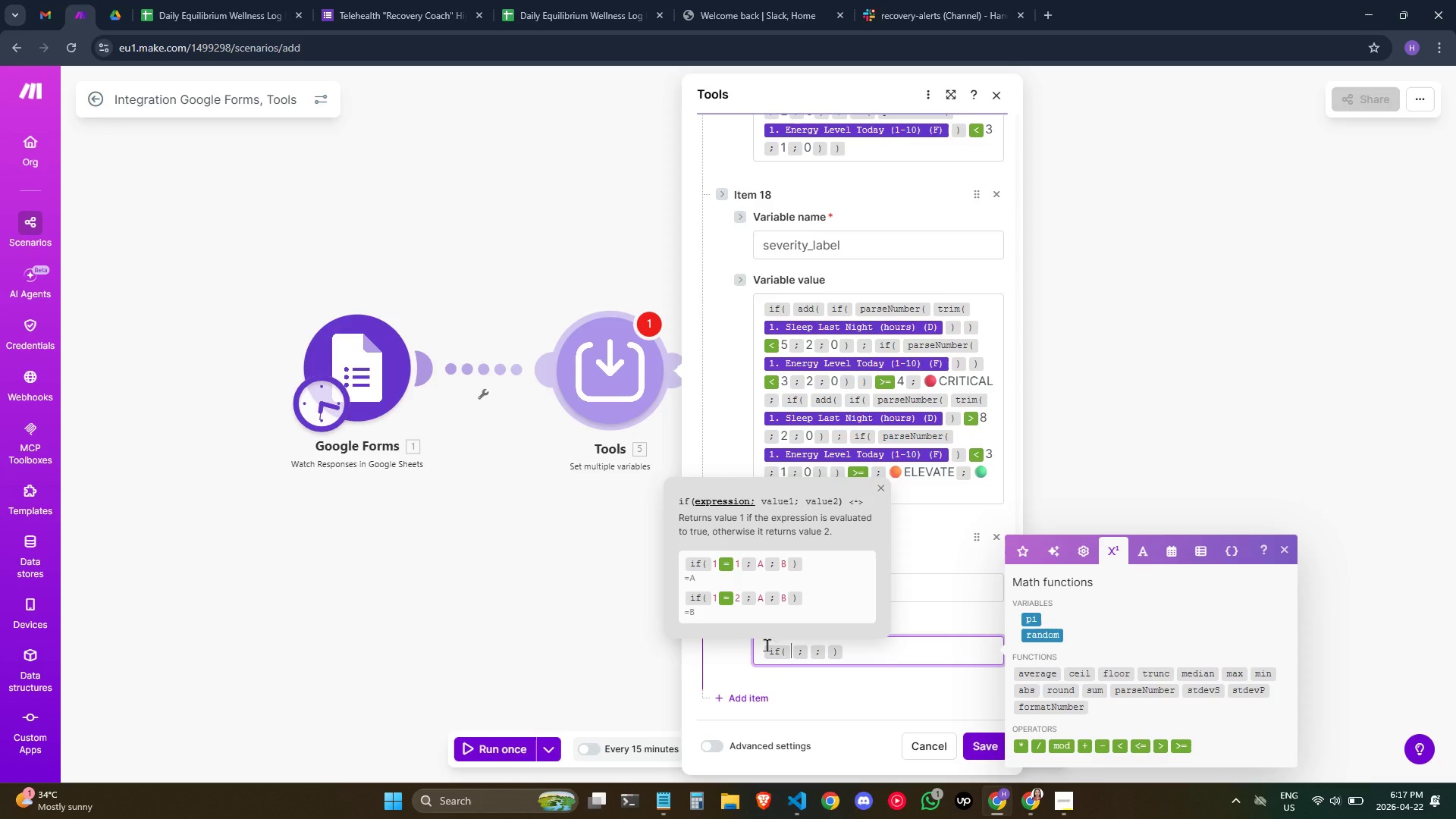 
type(/PARSE)
 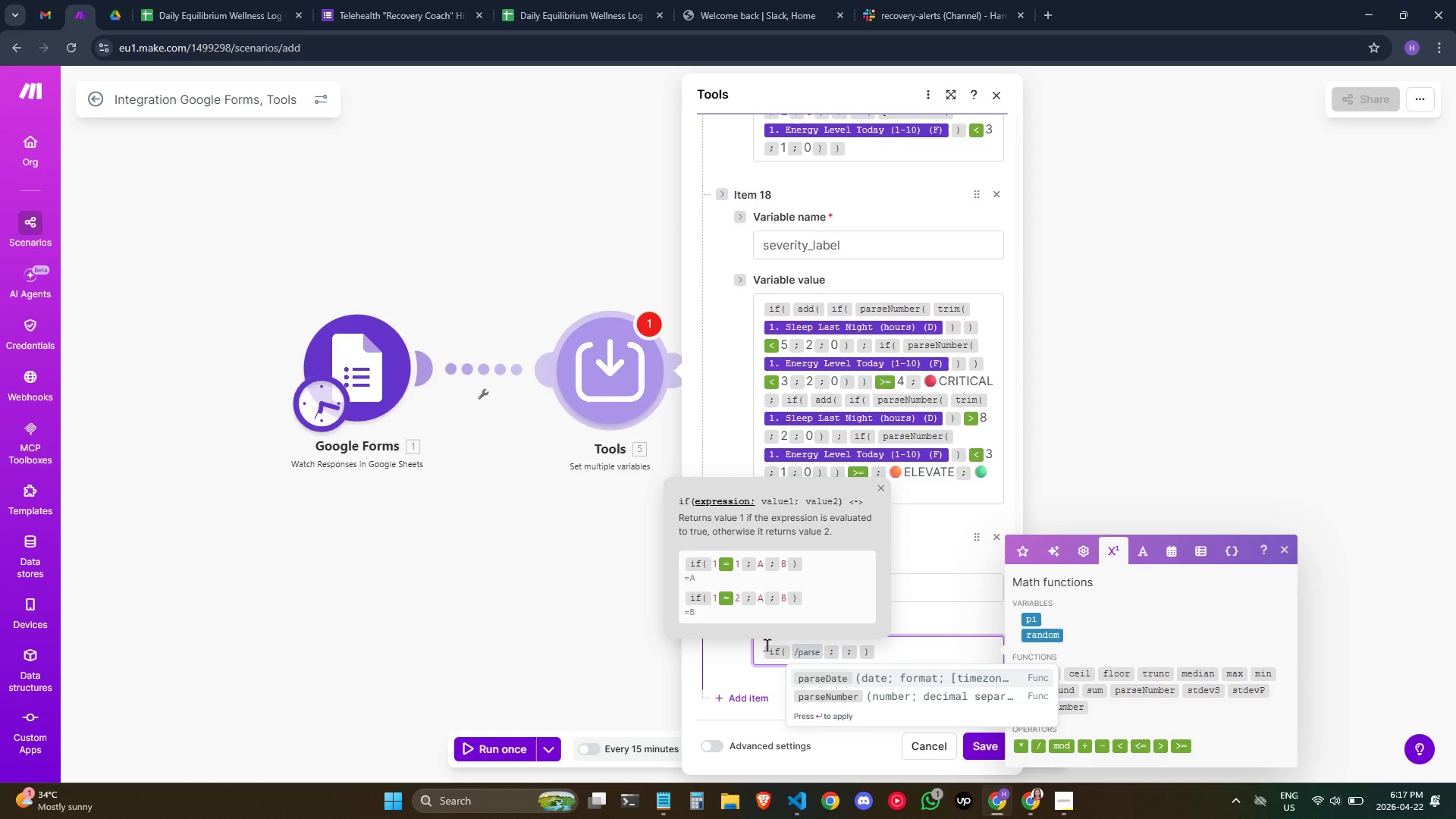 
key(ArrowDown)
 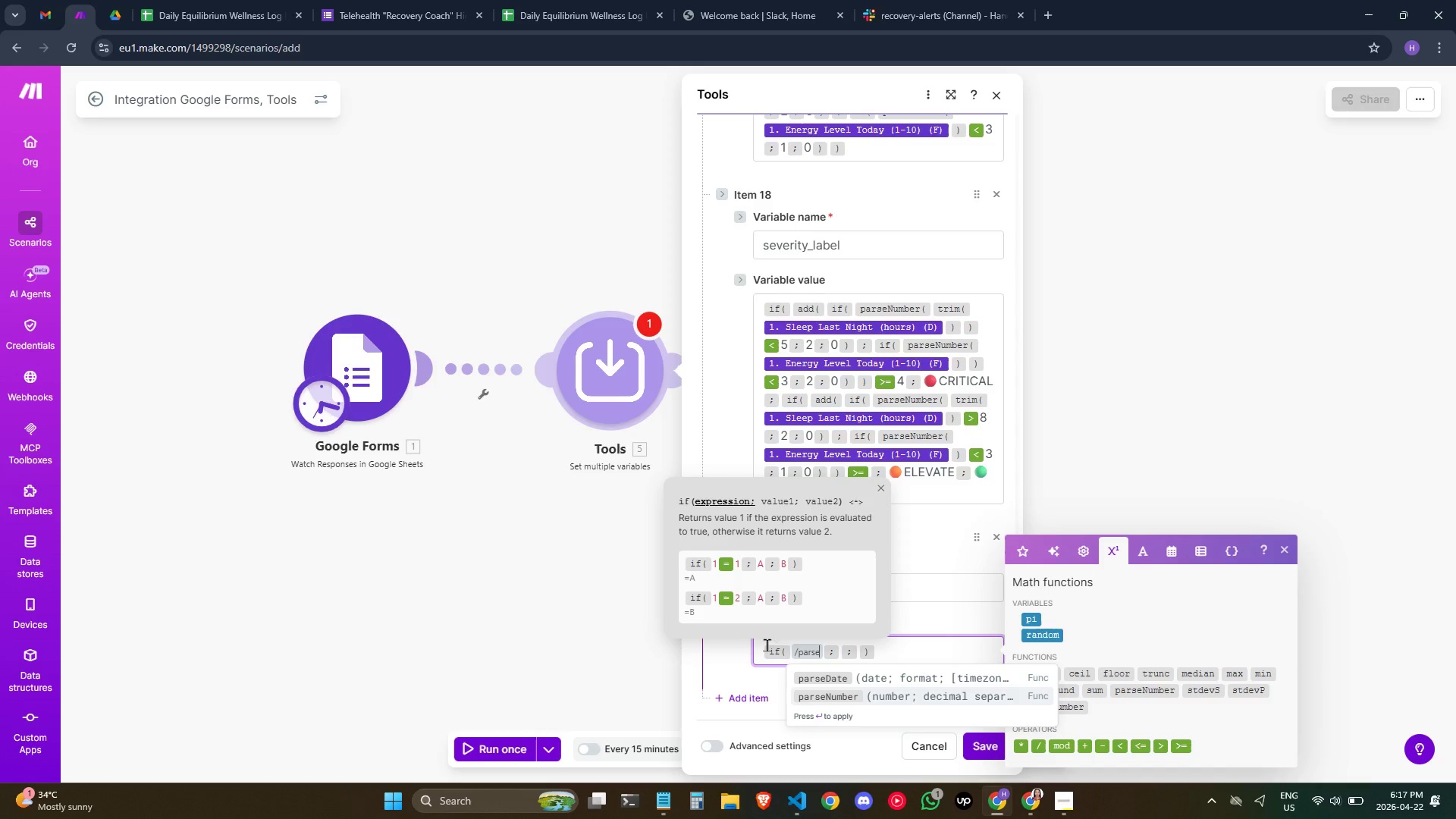 
key(Enter)
 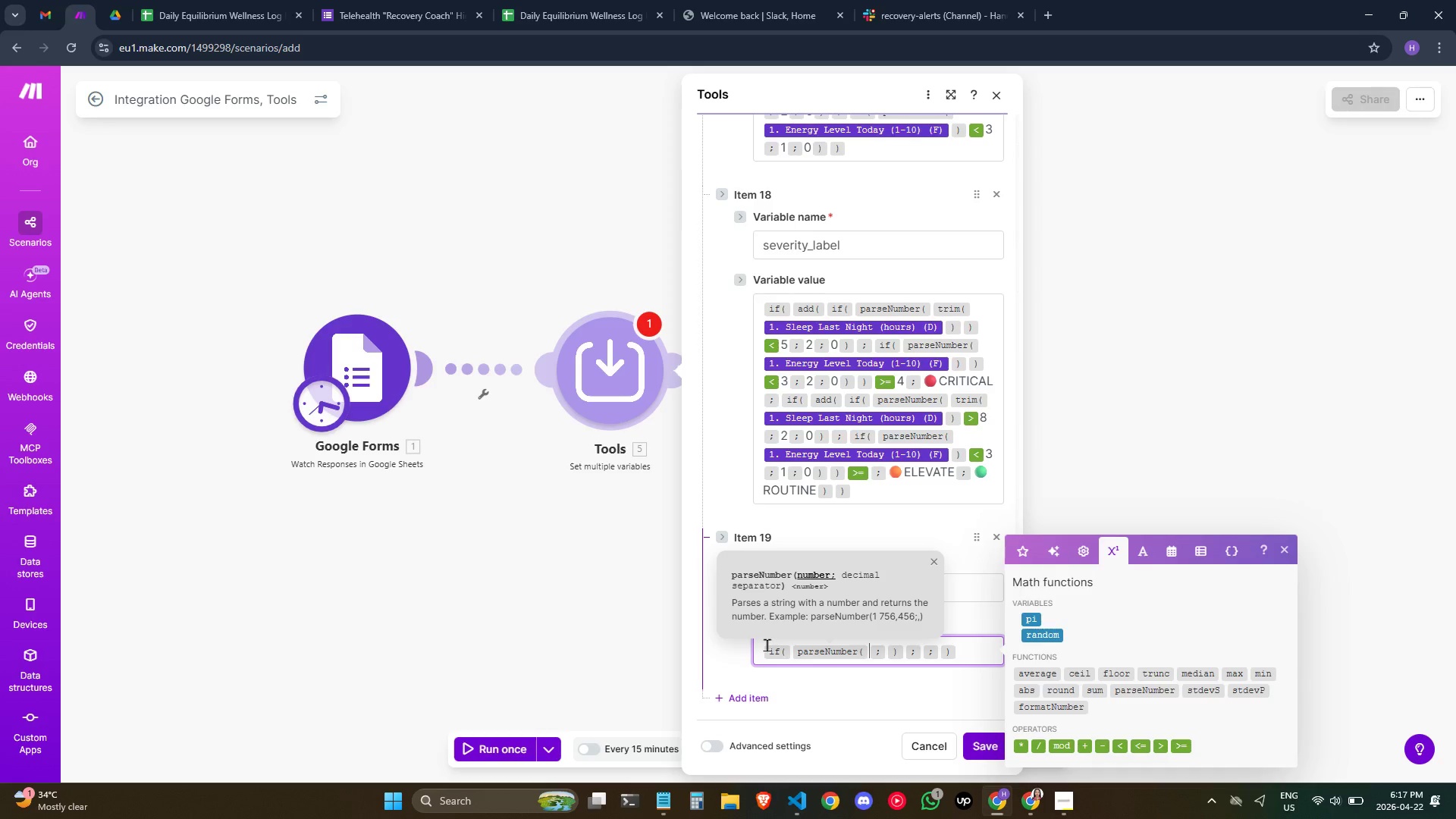 
type(/TRIM)
 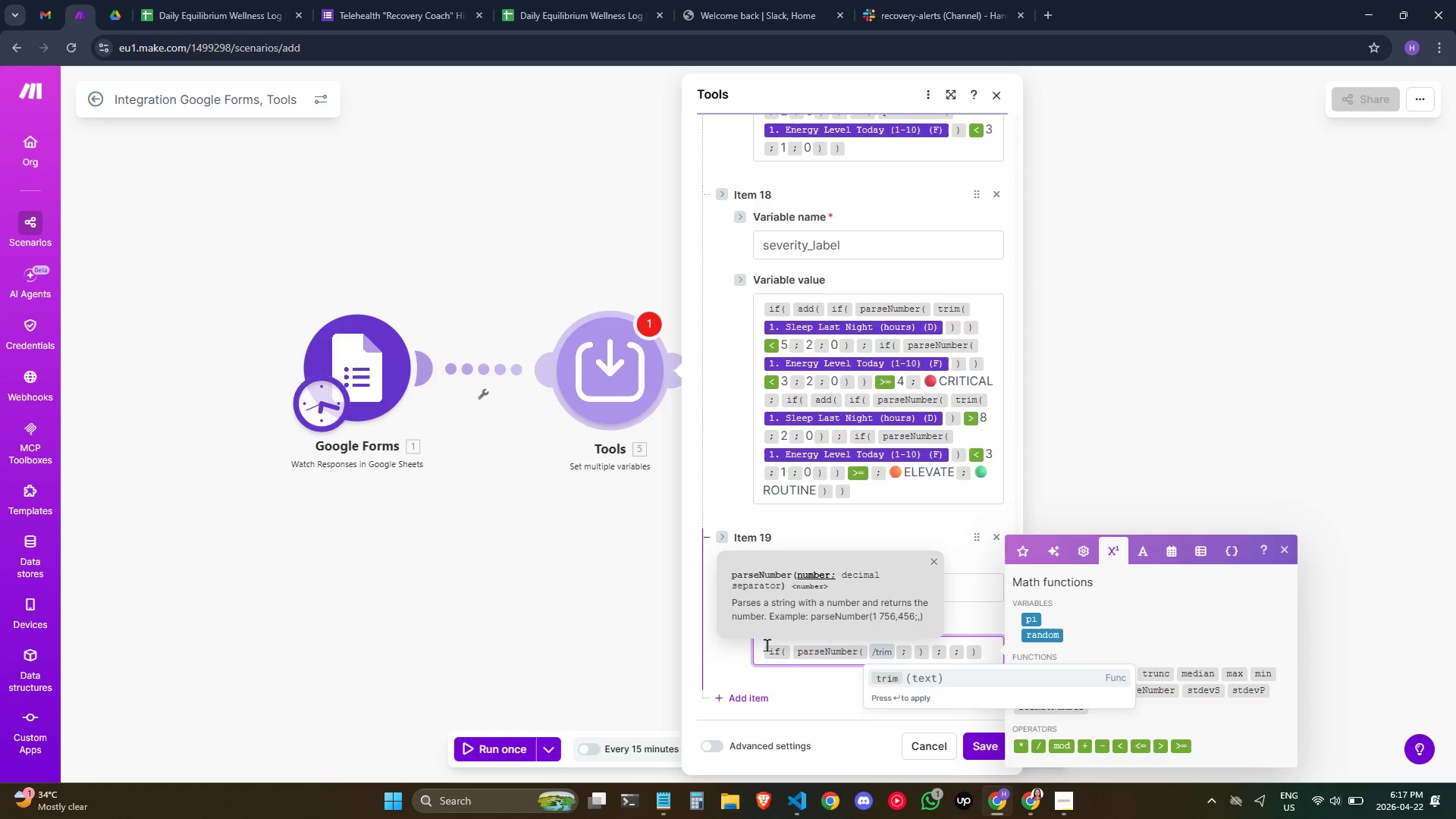 
key(Enter)
 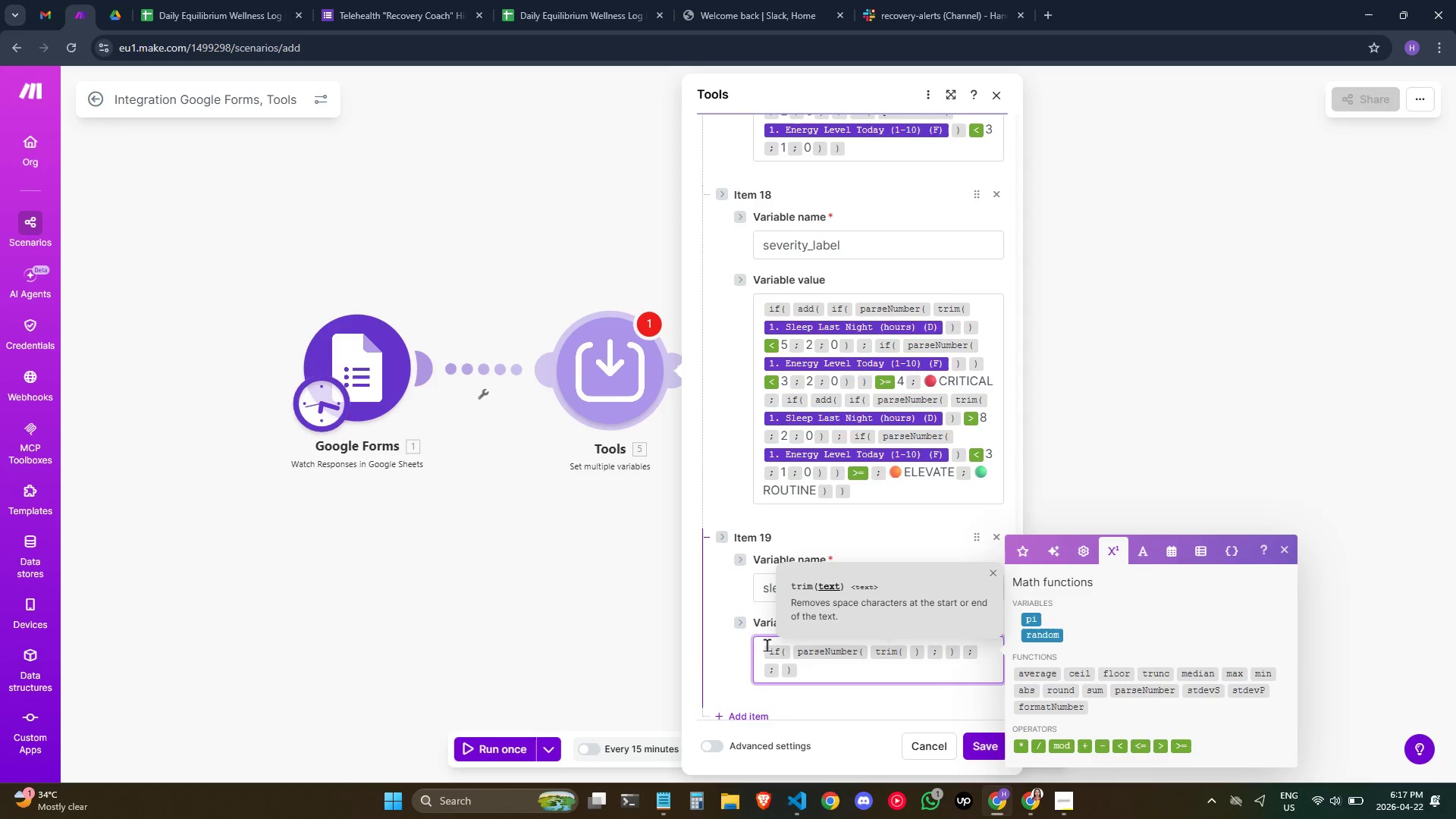 
scroll: coordinate [846, 485], scroll_direction: up, amount: 7.0
 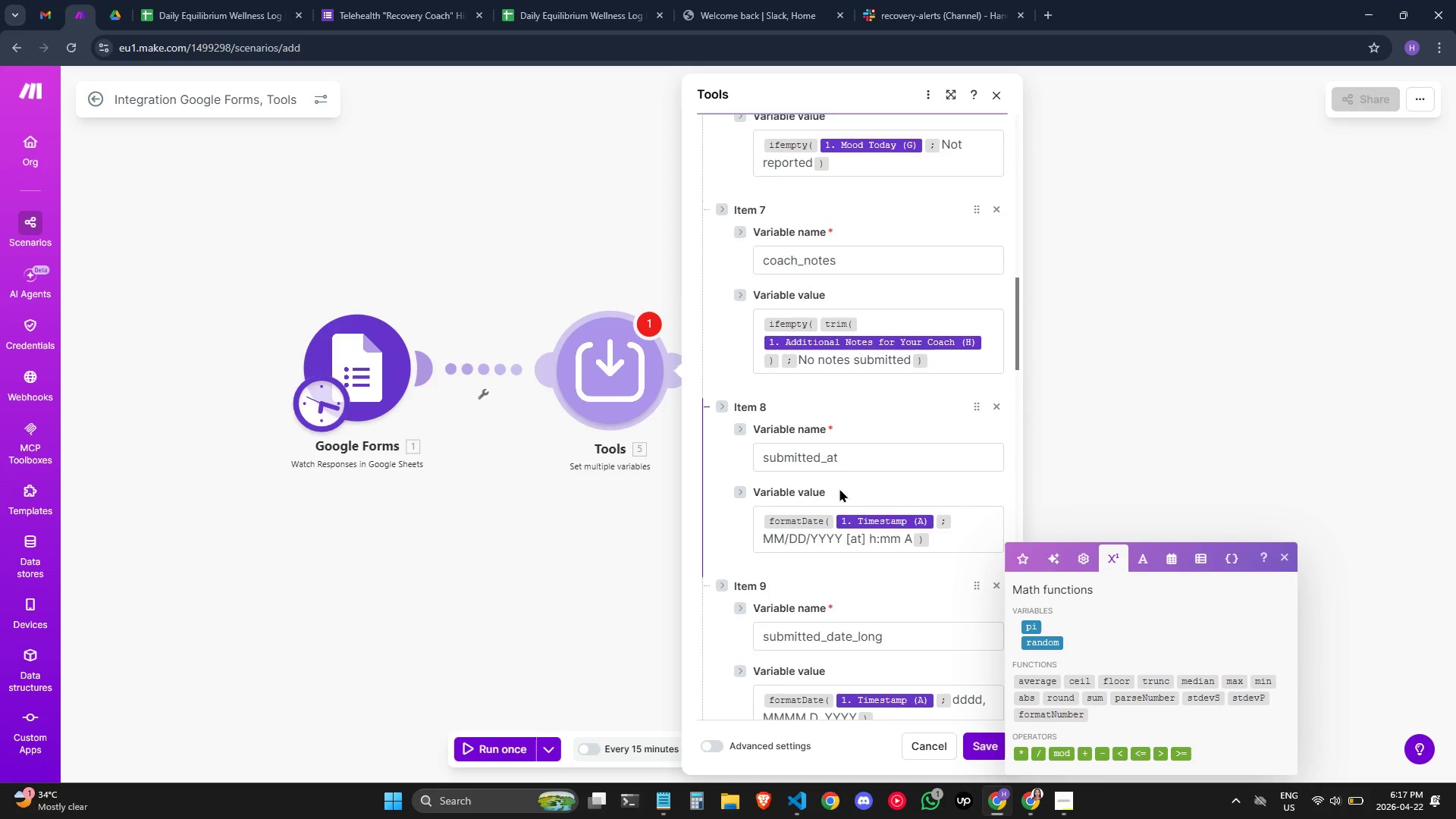 
scroll: coordinate [839, 489], scroll_direction: up, amount: 1.0
 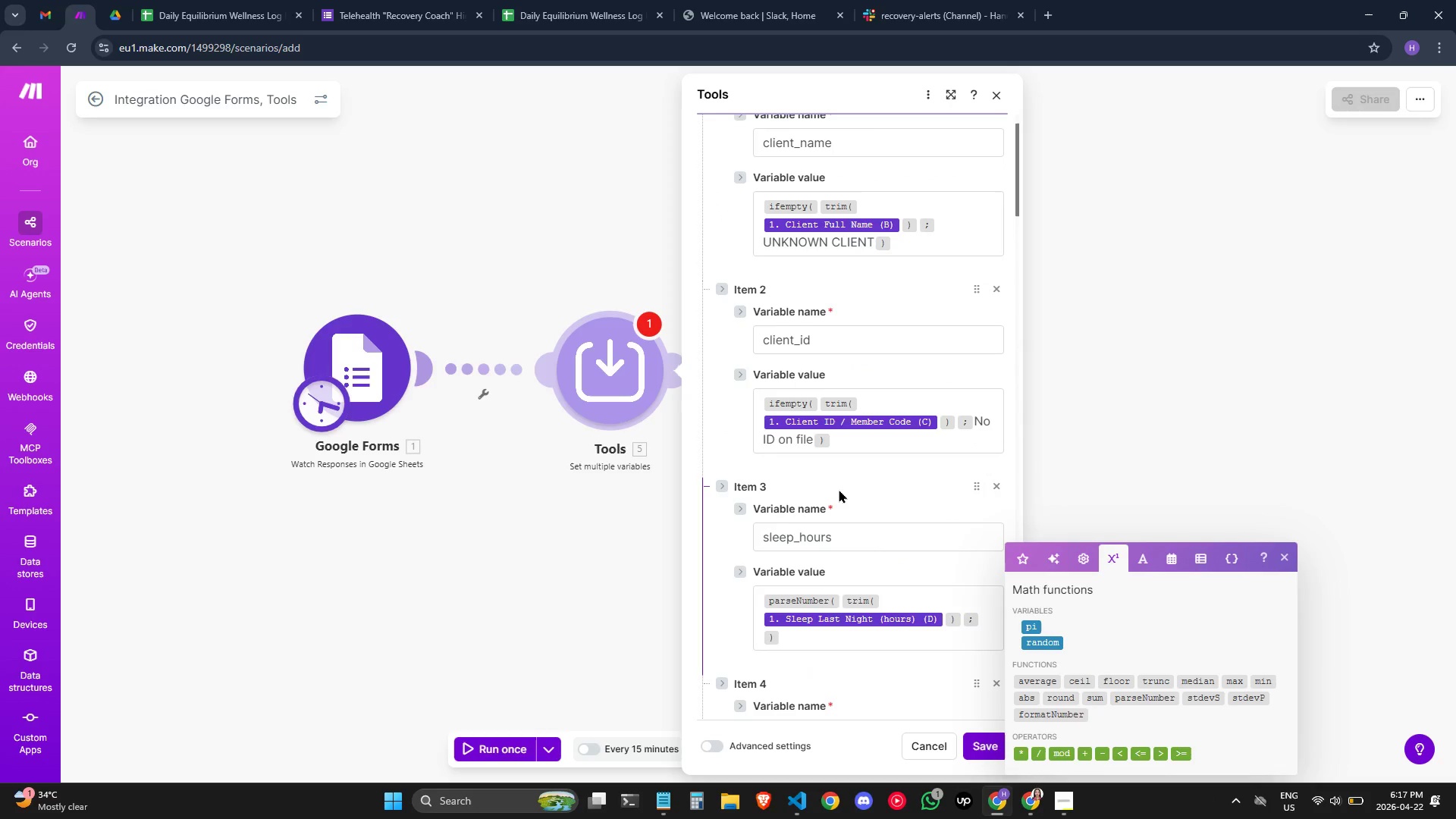 
scroll: coordinate [824, 504], scroll_direction: down, amount: 15.0
 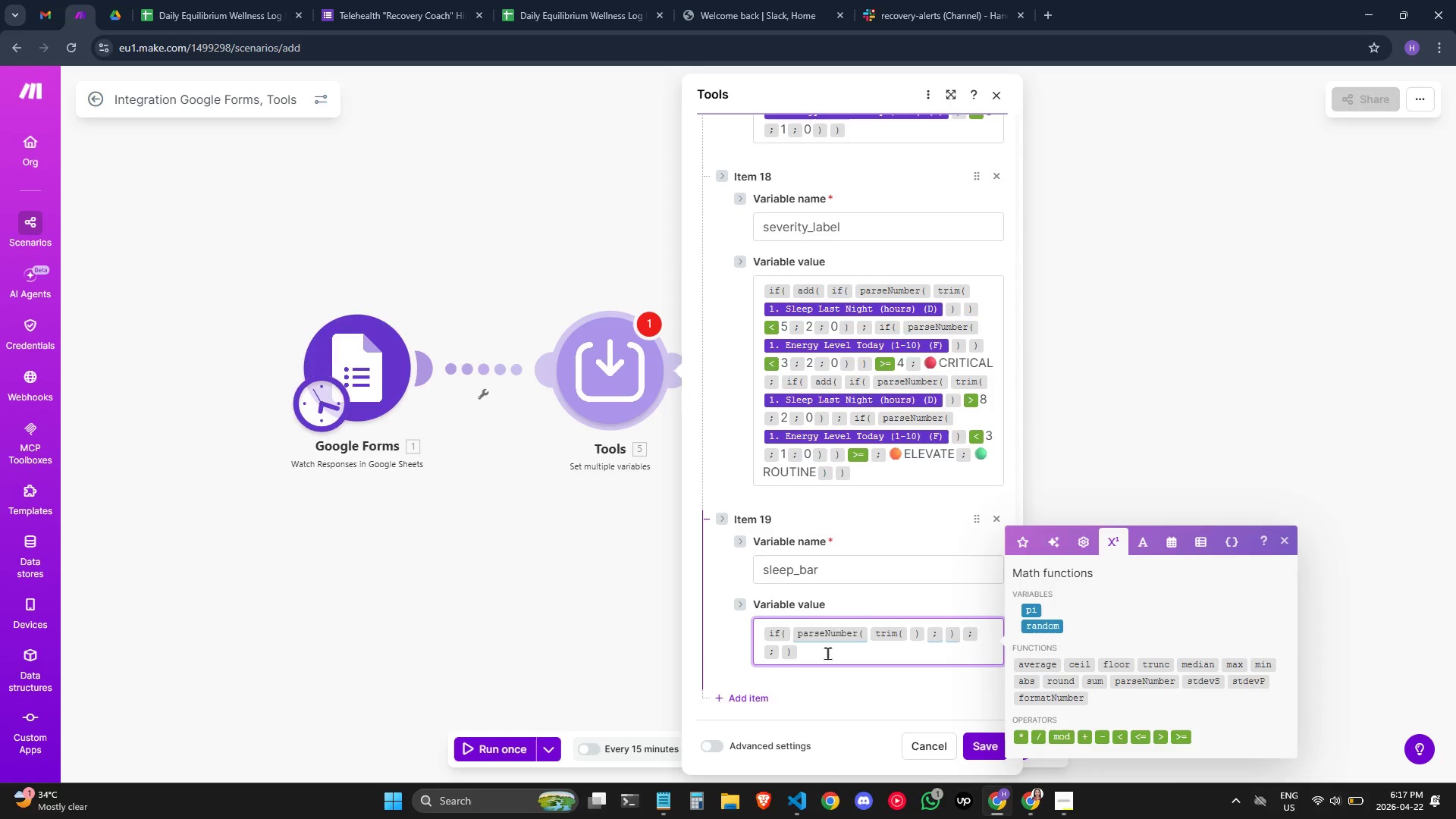 
left_click([827, 653])
 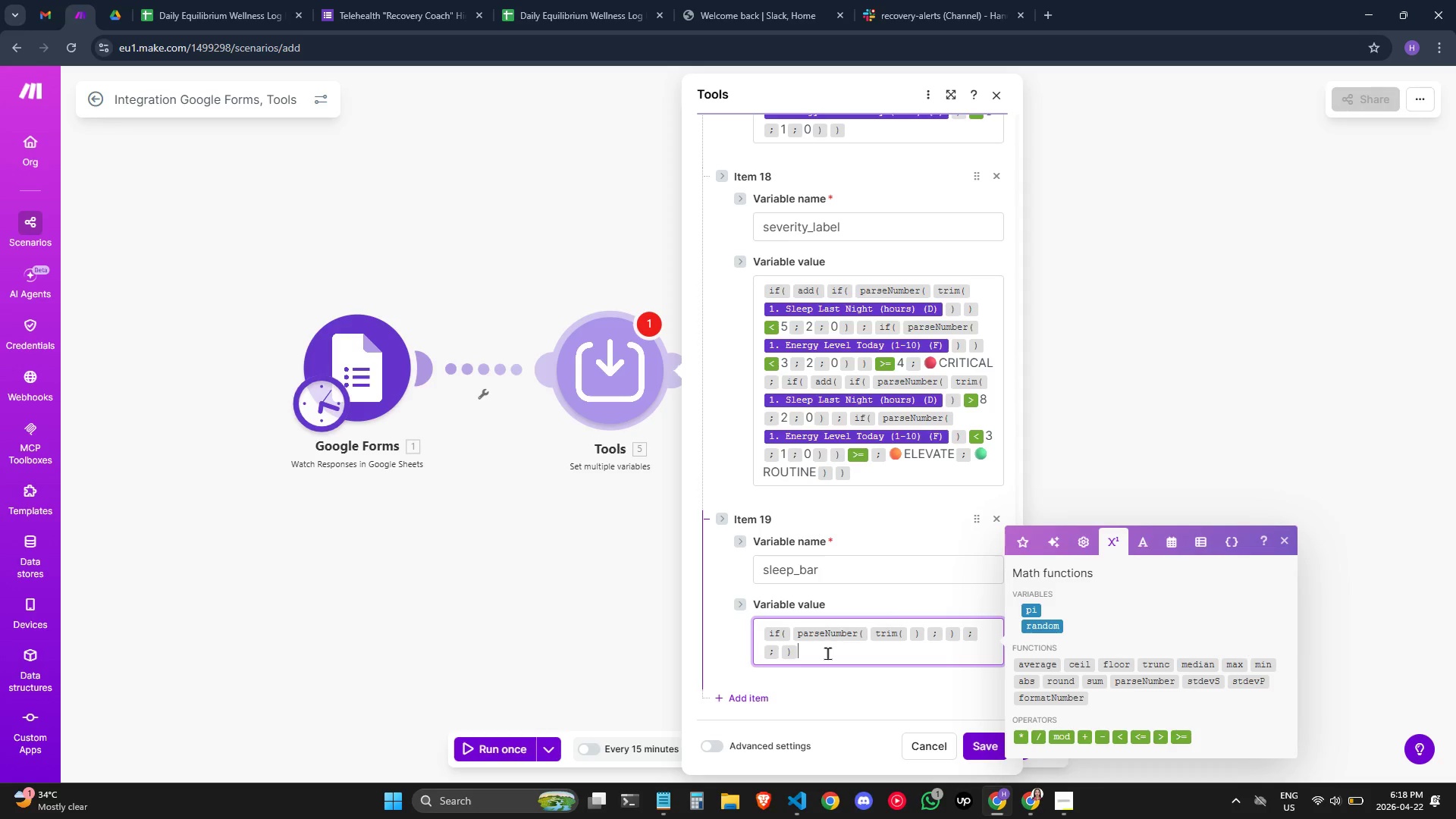 
wait(15.69)
 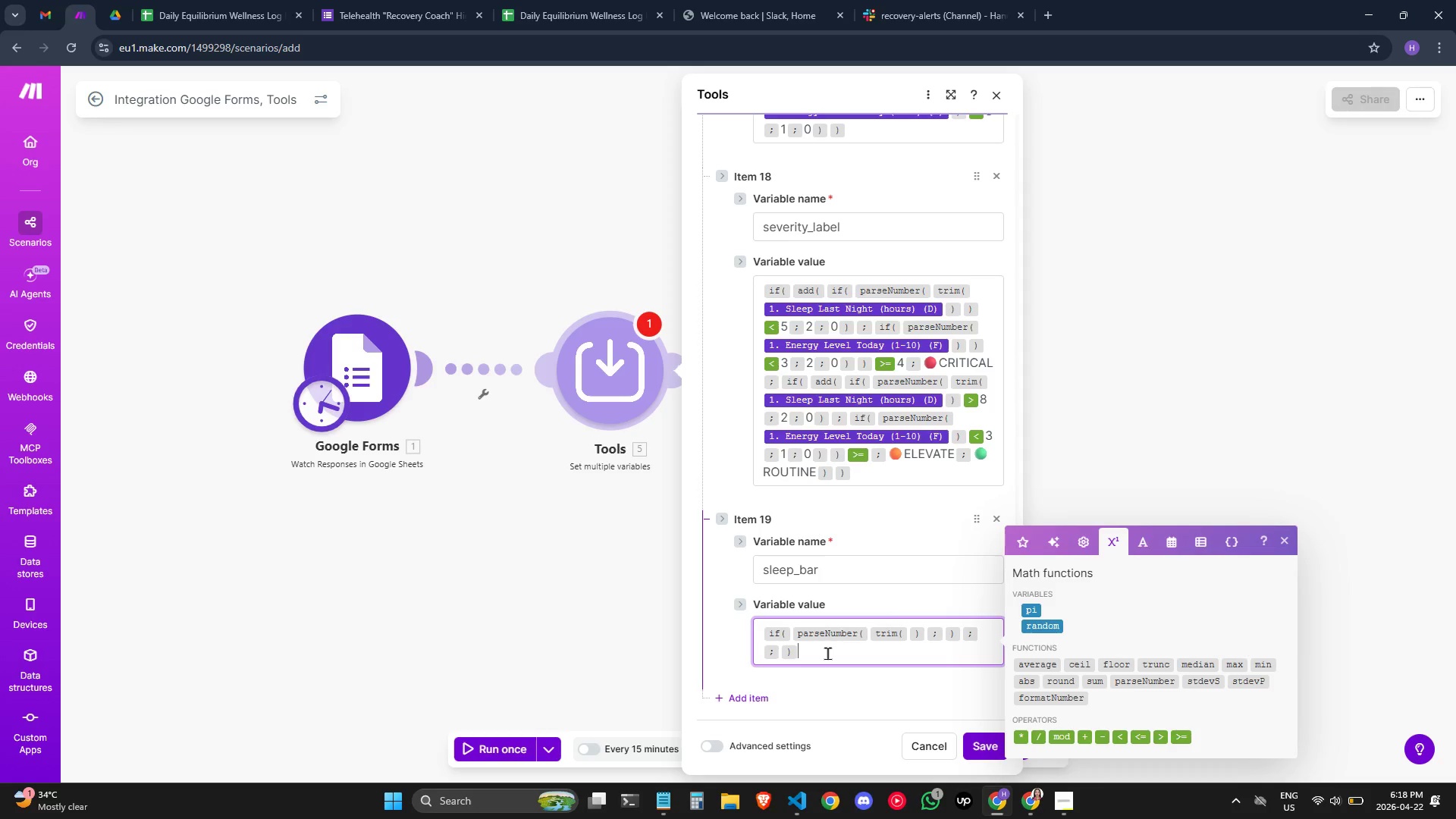 
key(ArrowRight)
 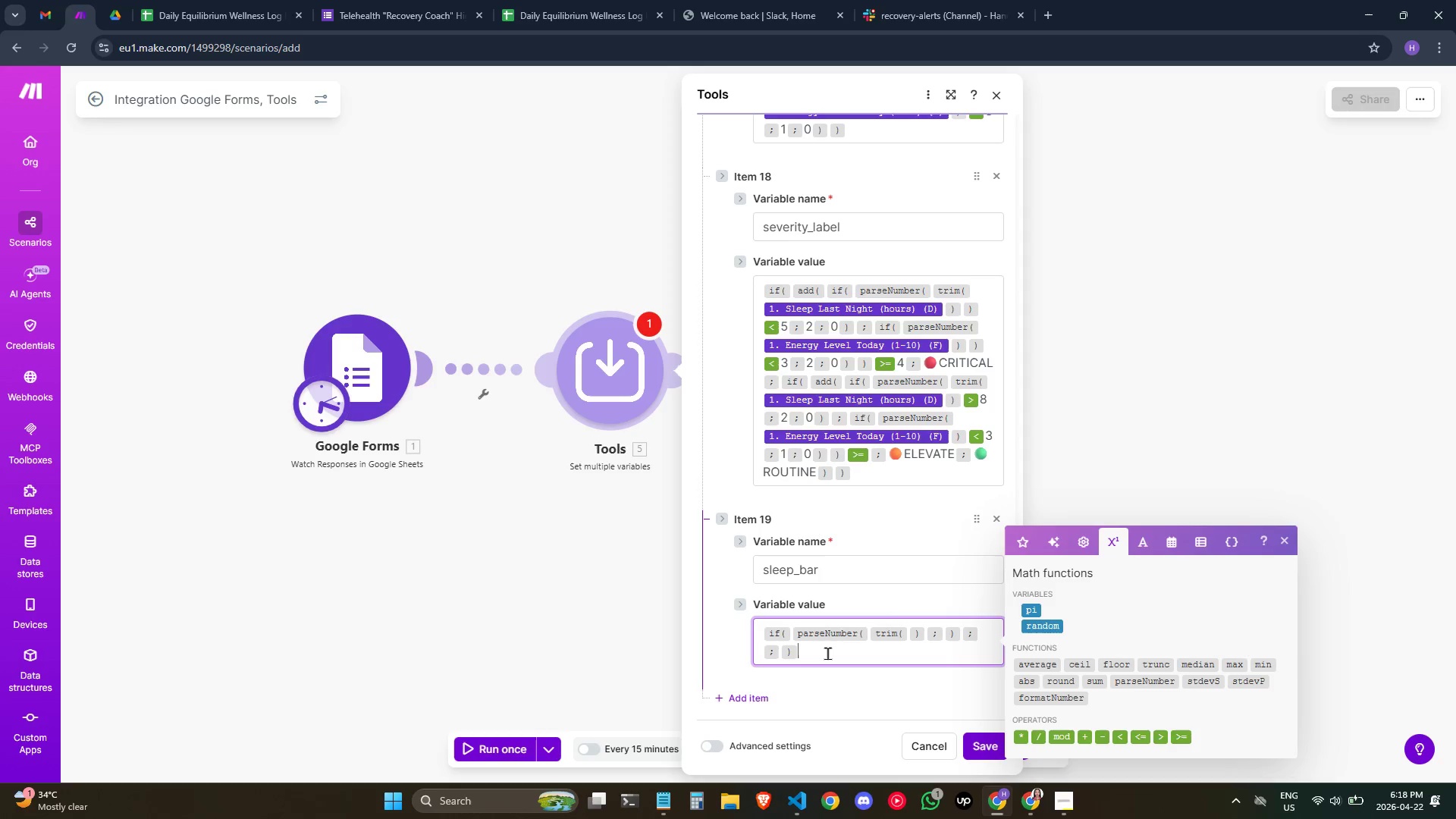 
key(Shift+ShiftRight)
 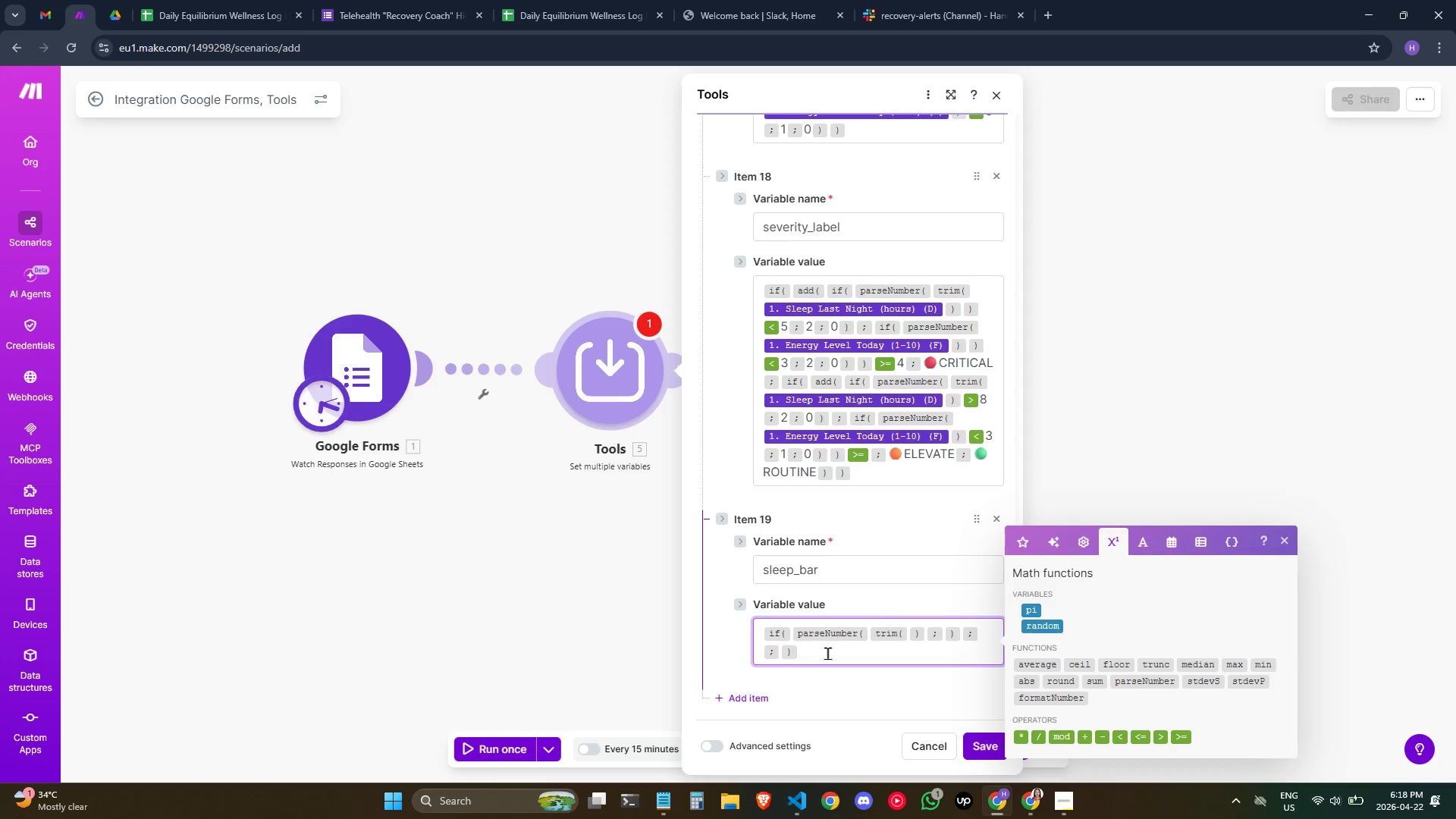 
key(ArrowRight)
 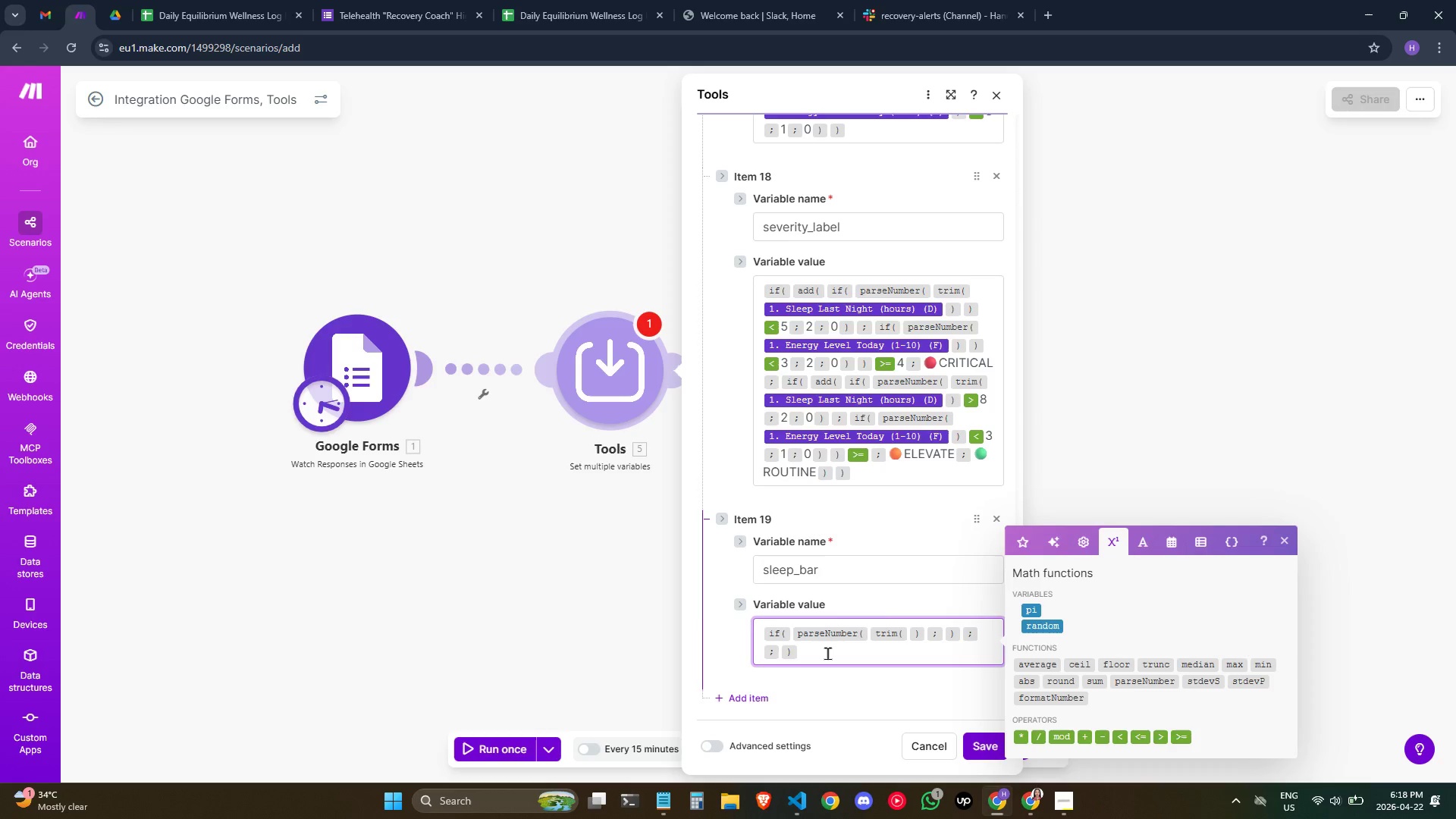 
key(ArrowUp)
 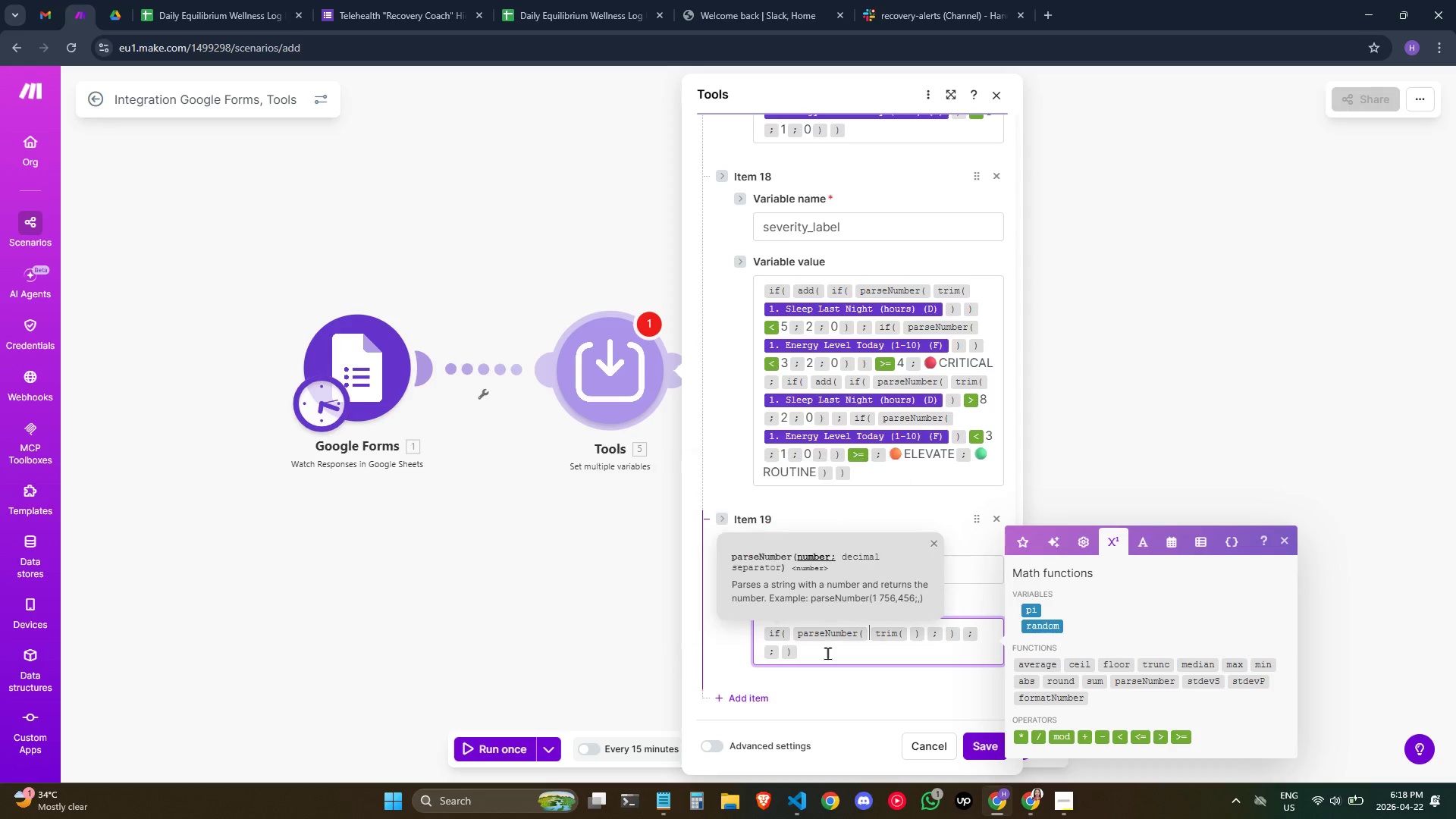 
key(ArrowRight)
 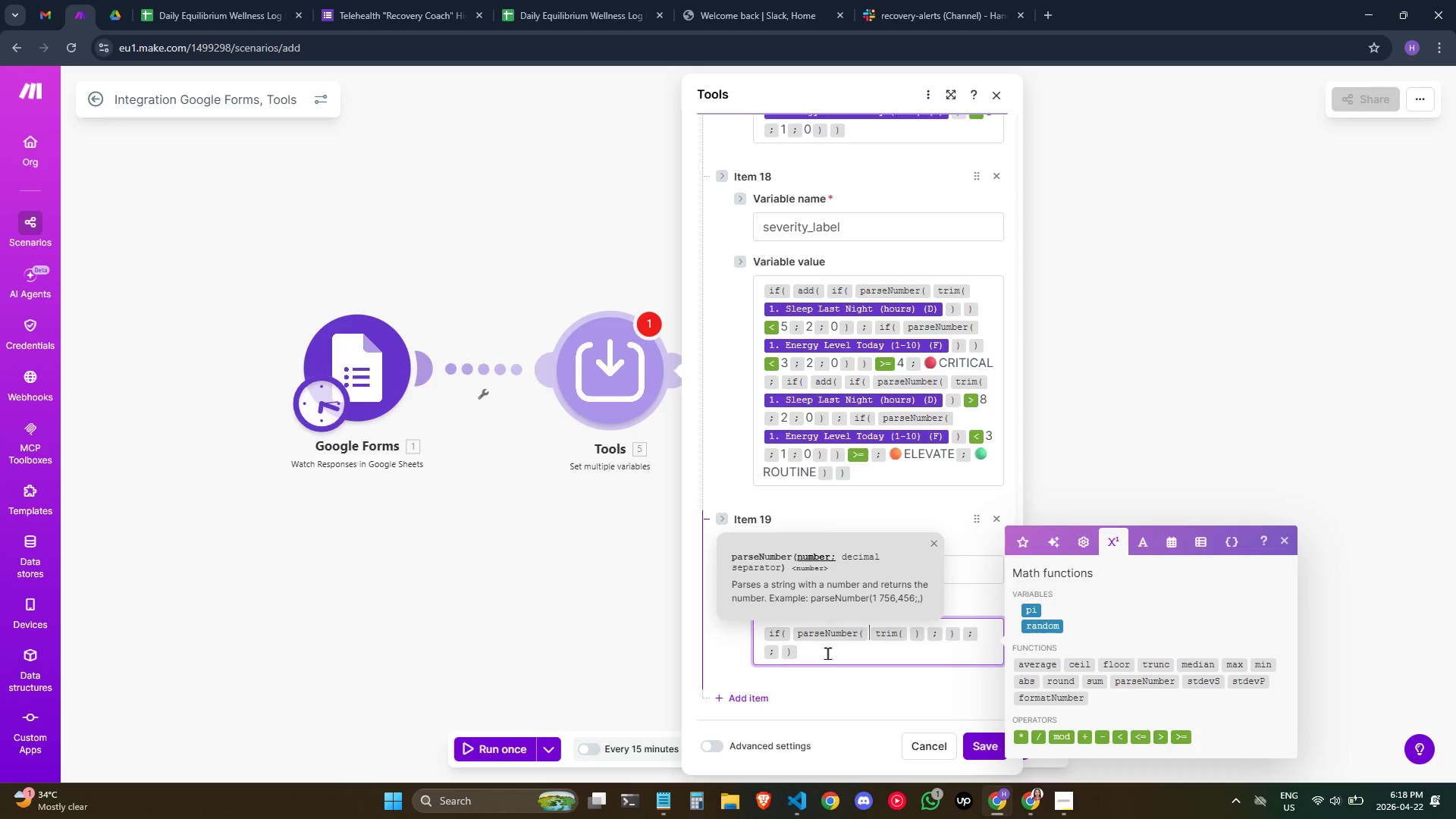 
key(ArrowRight)
 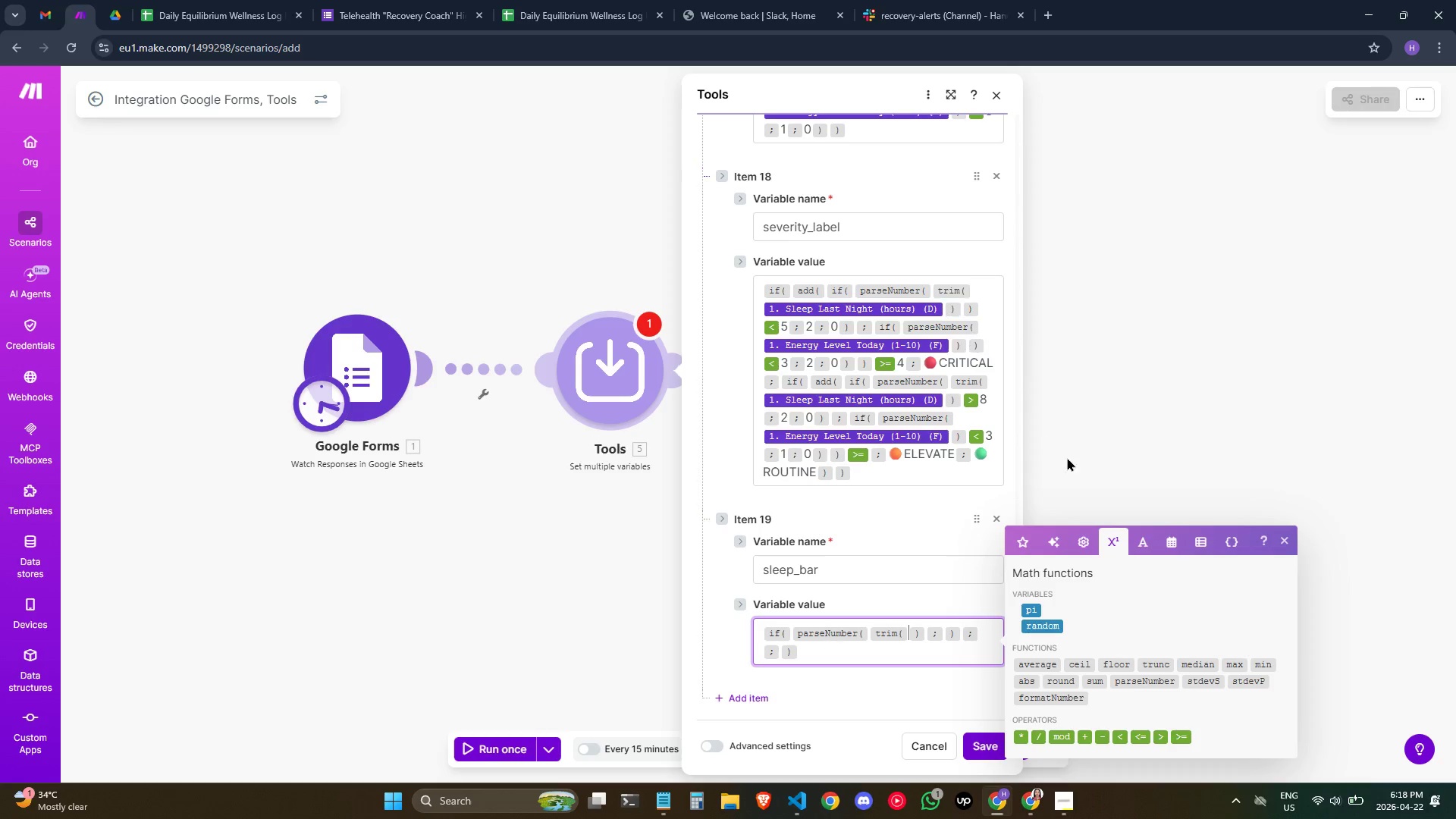 
left_click([1012, 536])
 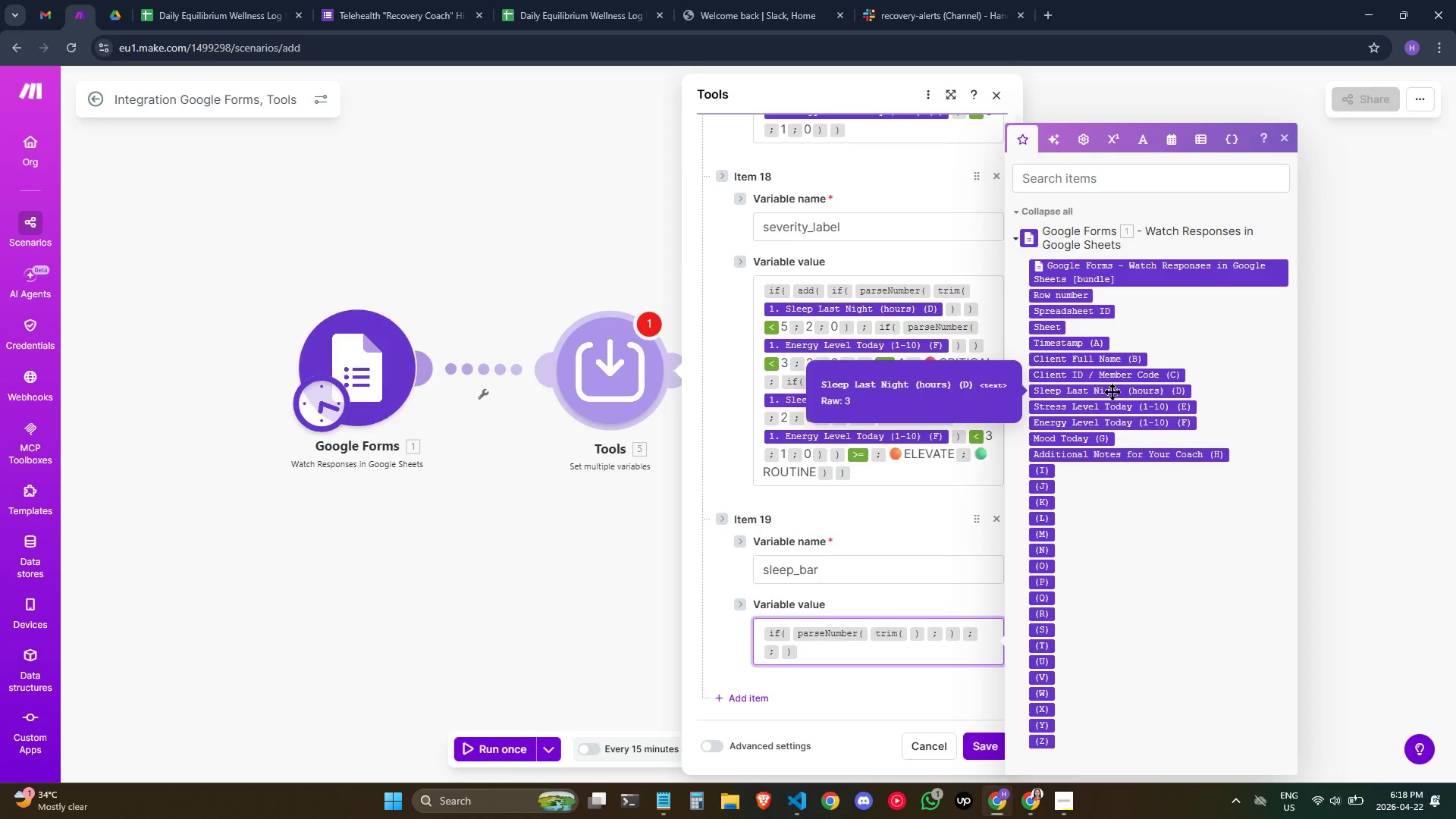 
left_click([1112, 391])
 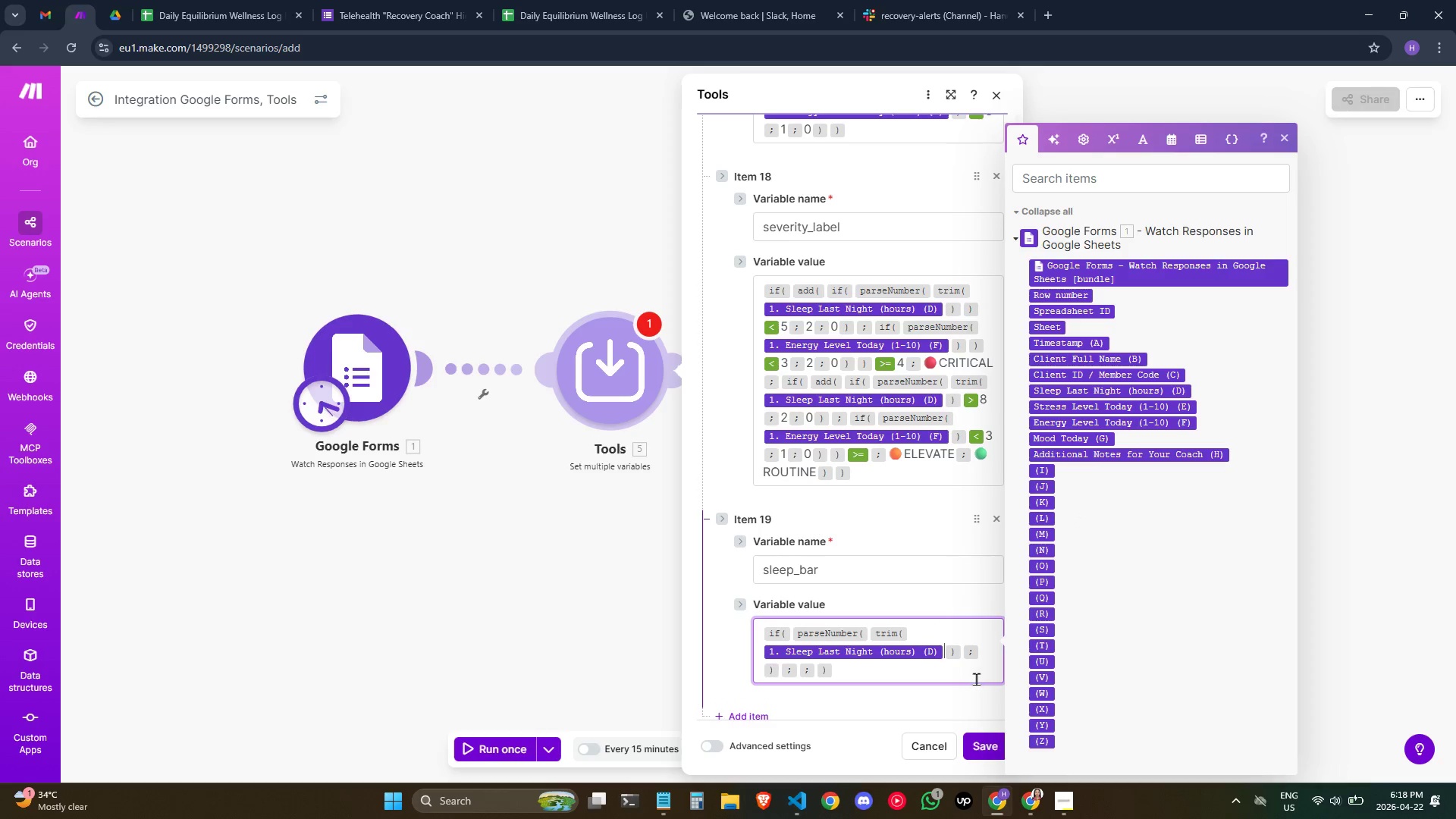 
key(ArrowRight)
 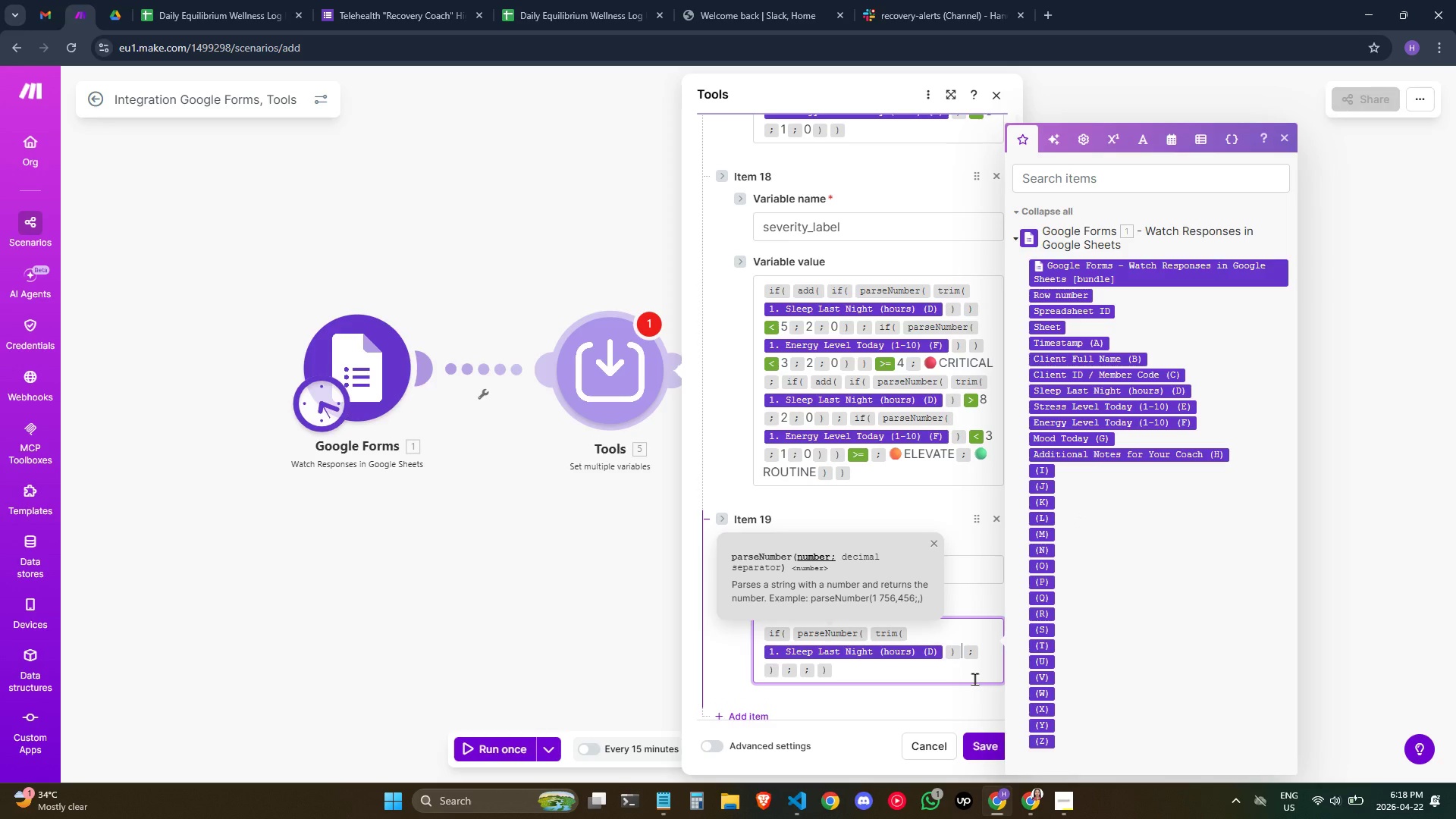 
key(ArrowRight)
 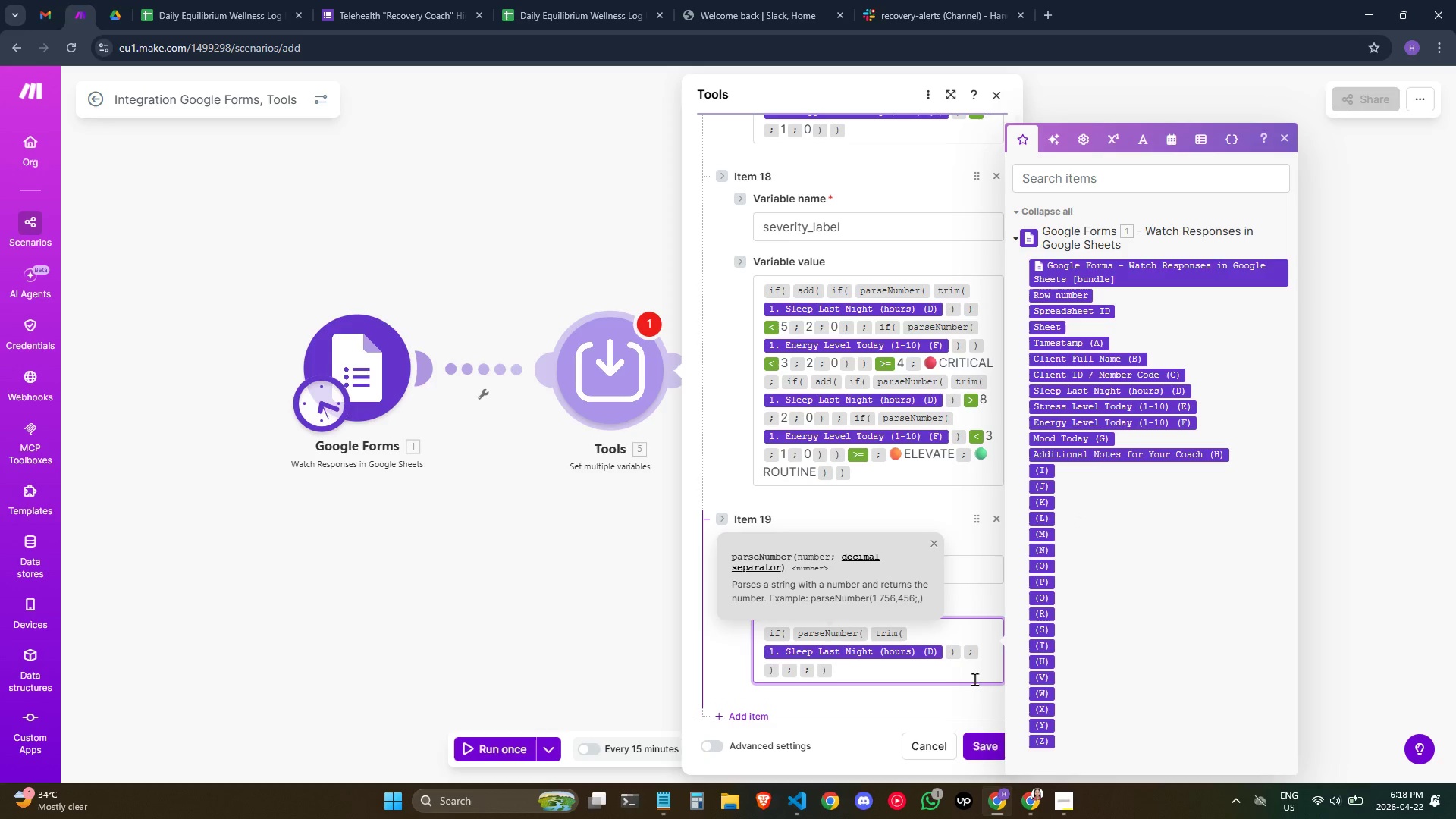 
key(Backspace)
 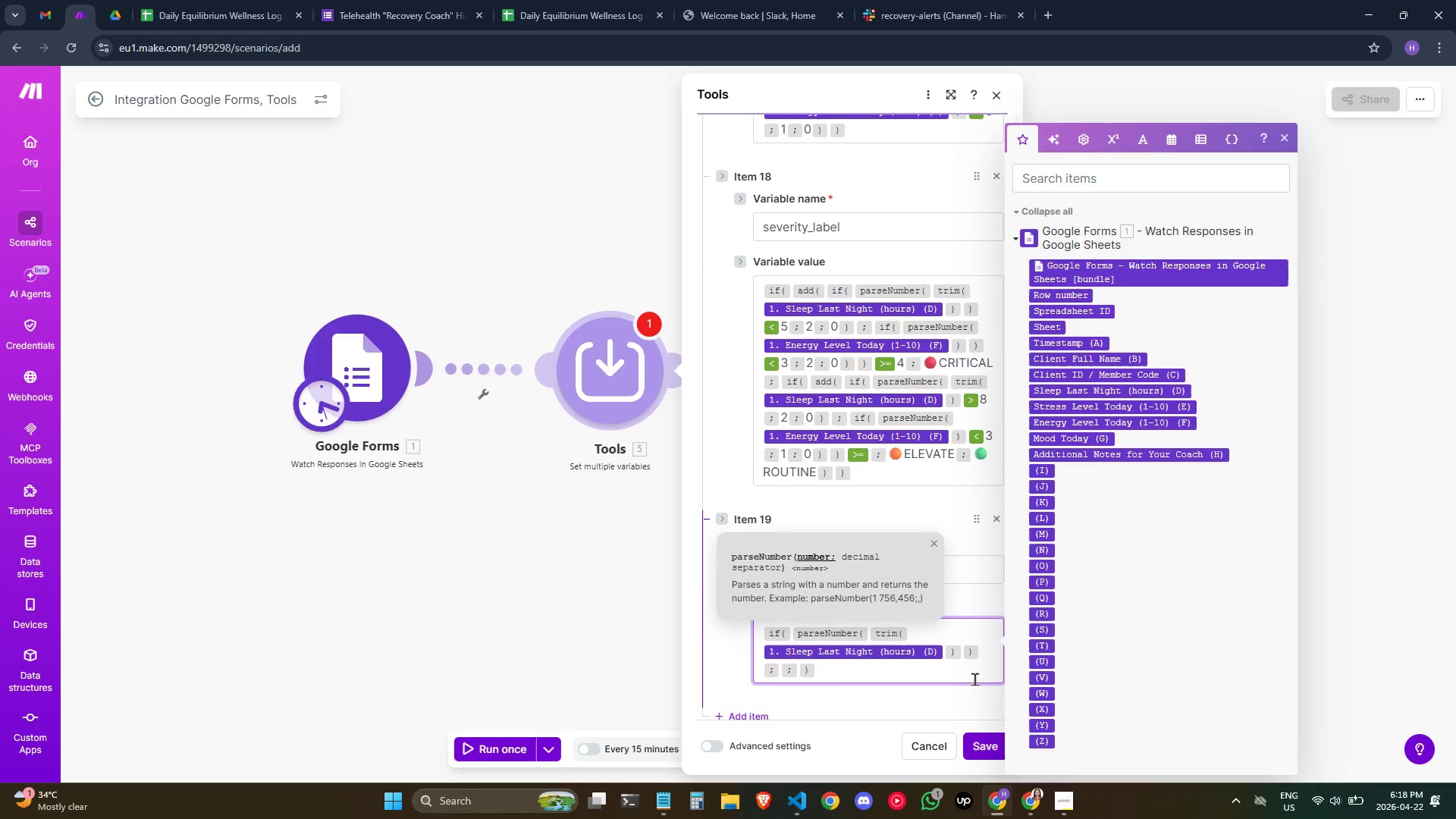 
key(ArrowRight)
 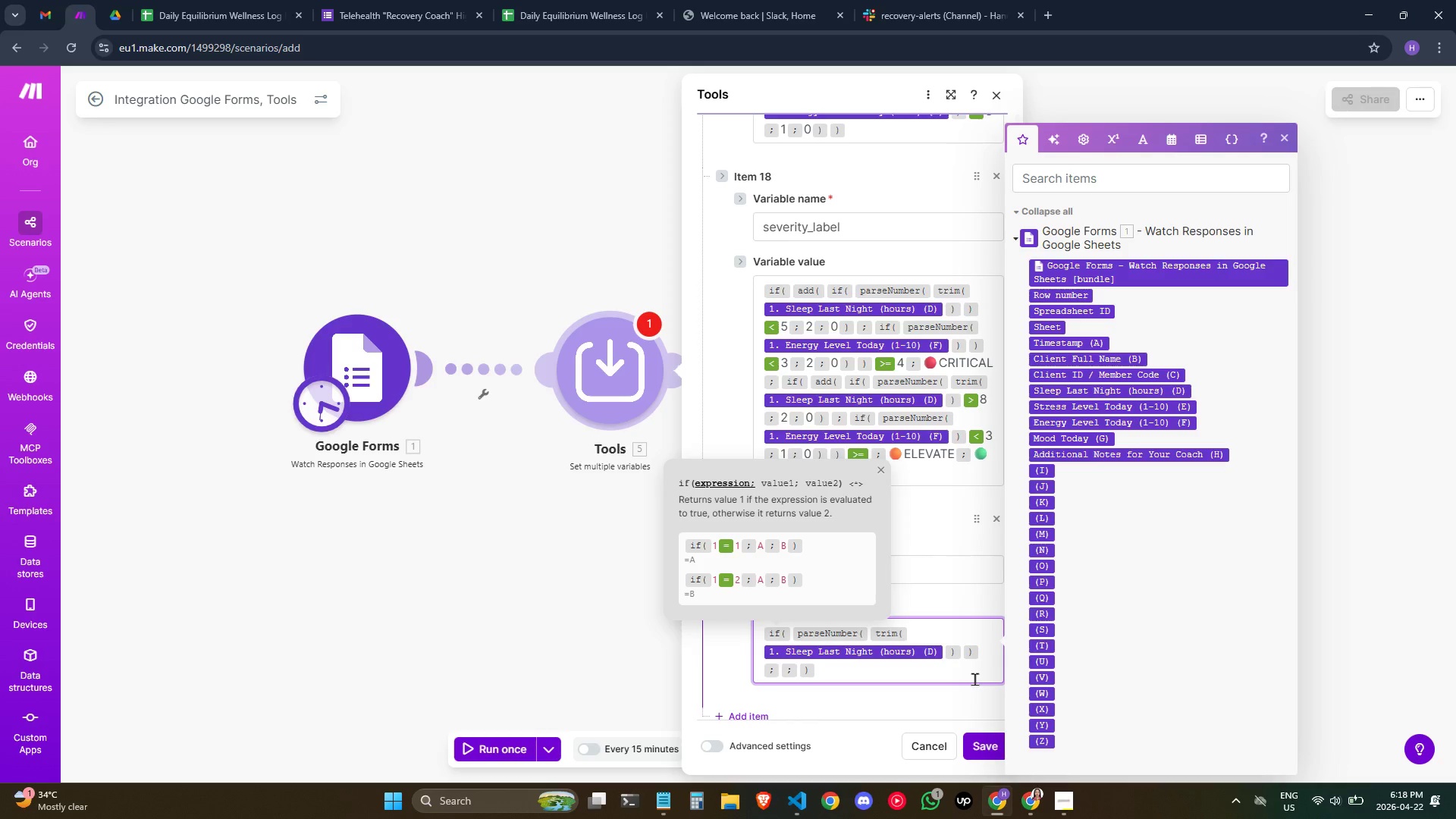 
wait(5.05)
 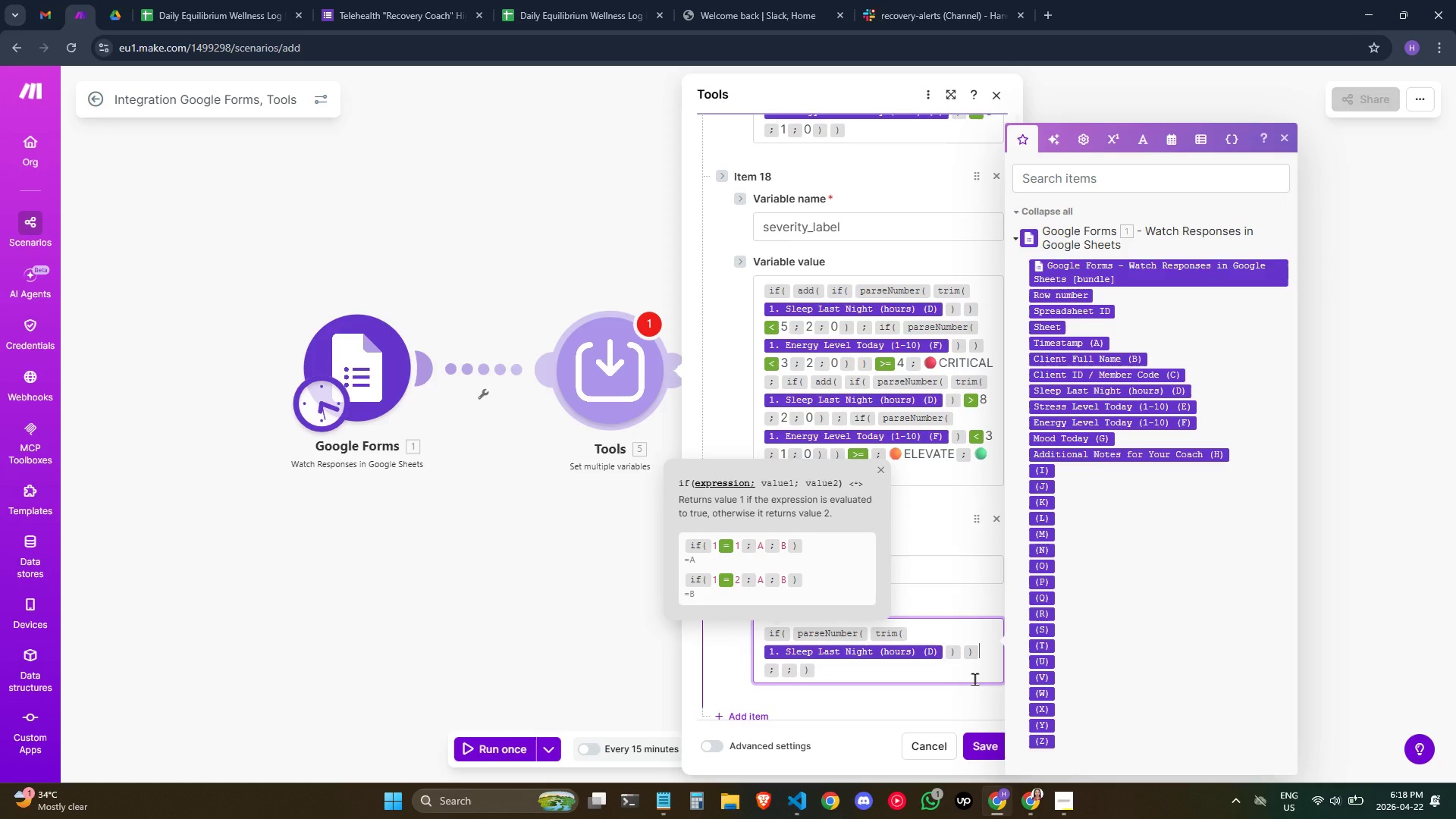 
left_click([1124, 128])
 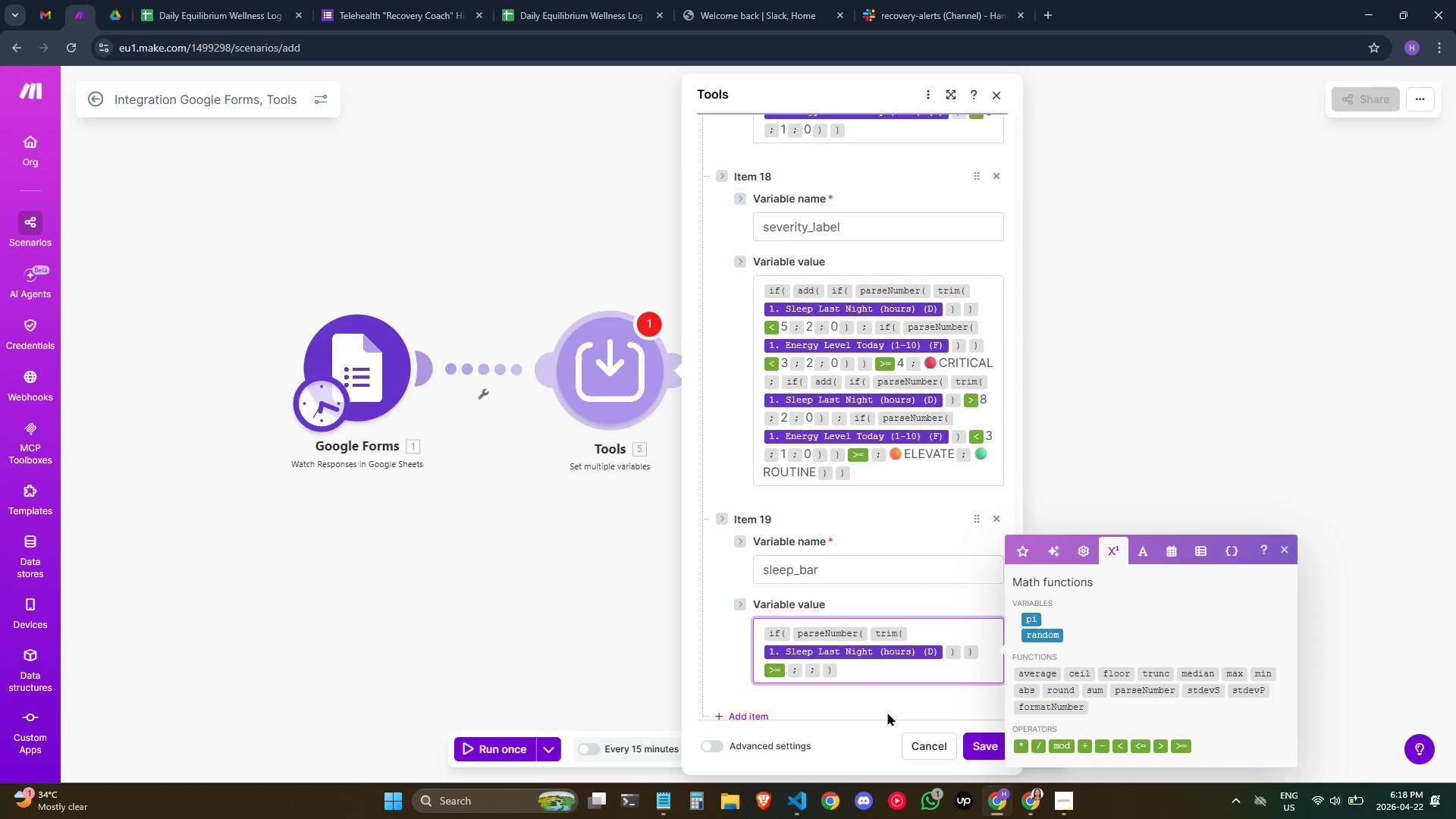 
key(7)
 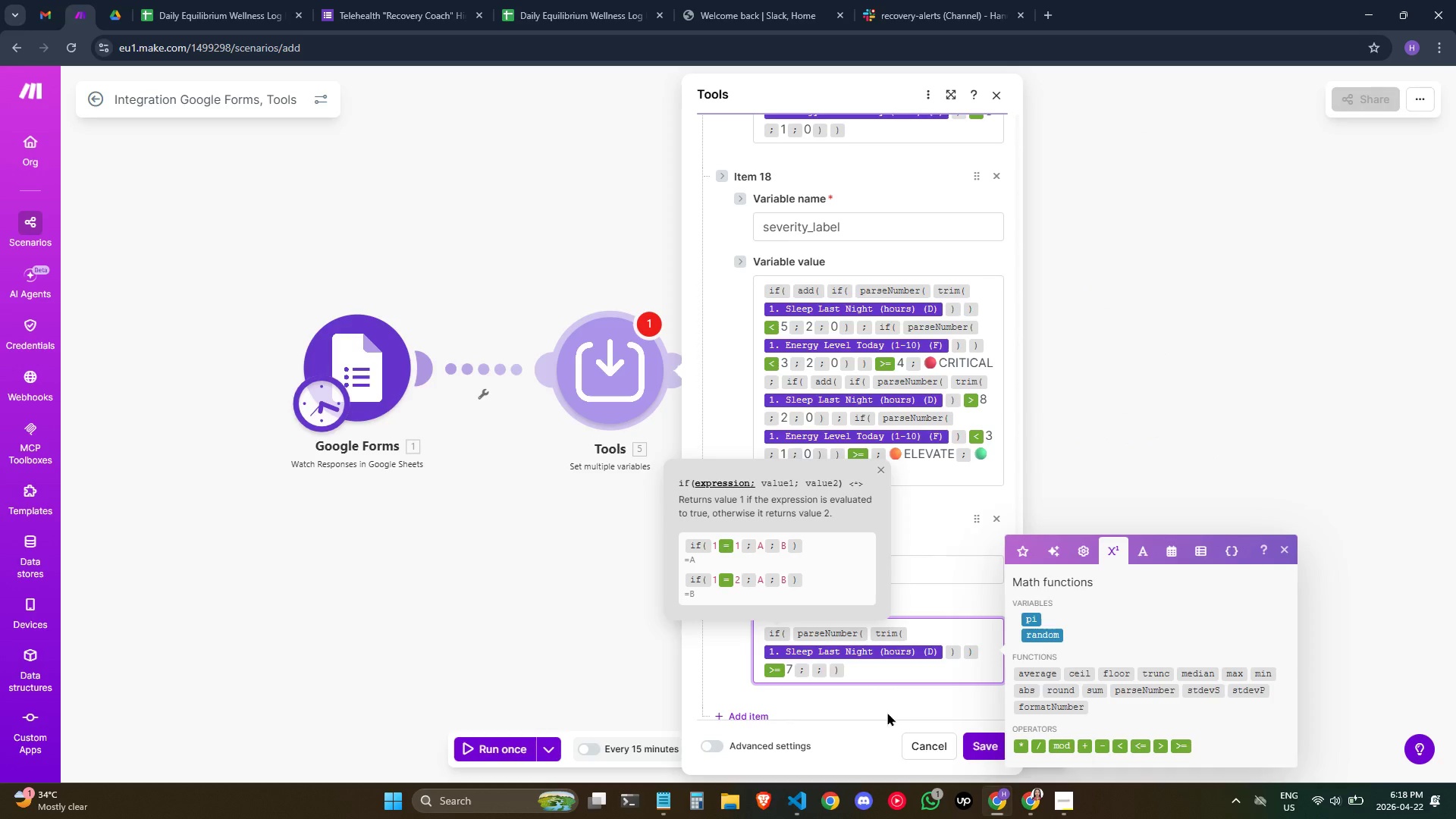 
key(ArrowRight)
 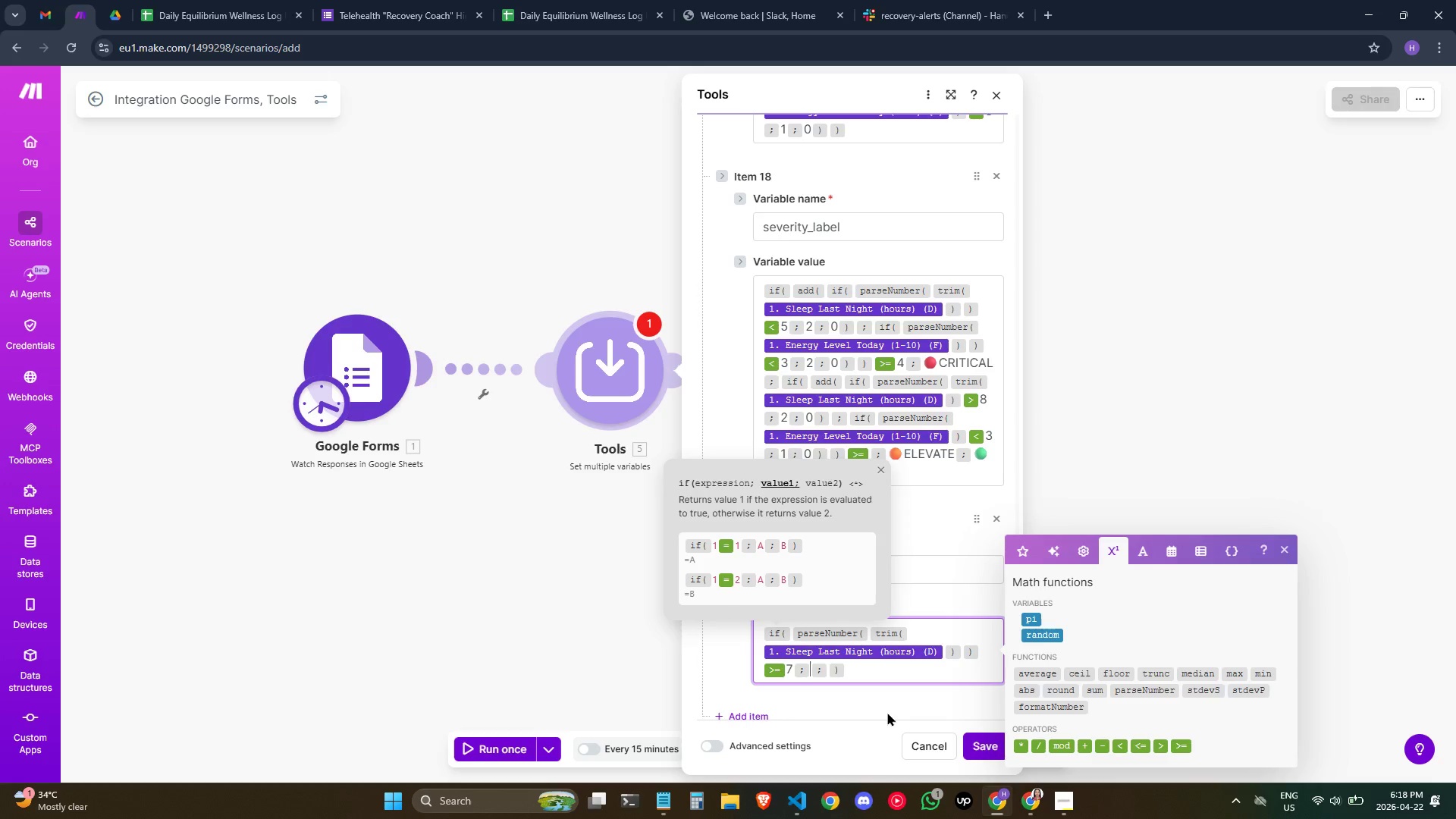 
key(Meta+Semicolon)
 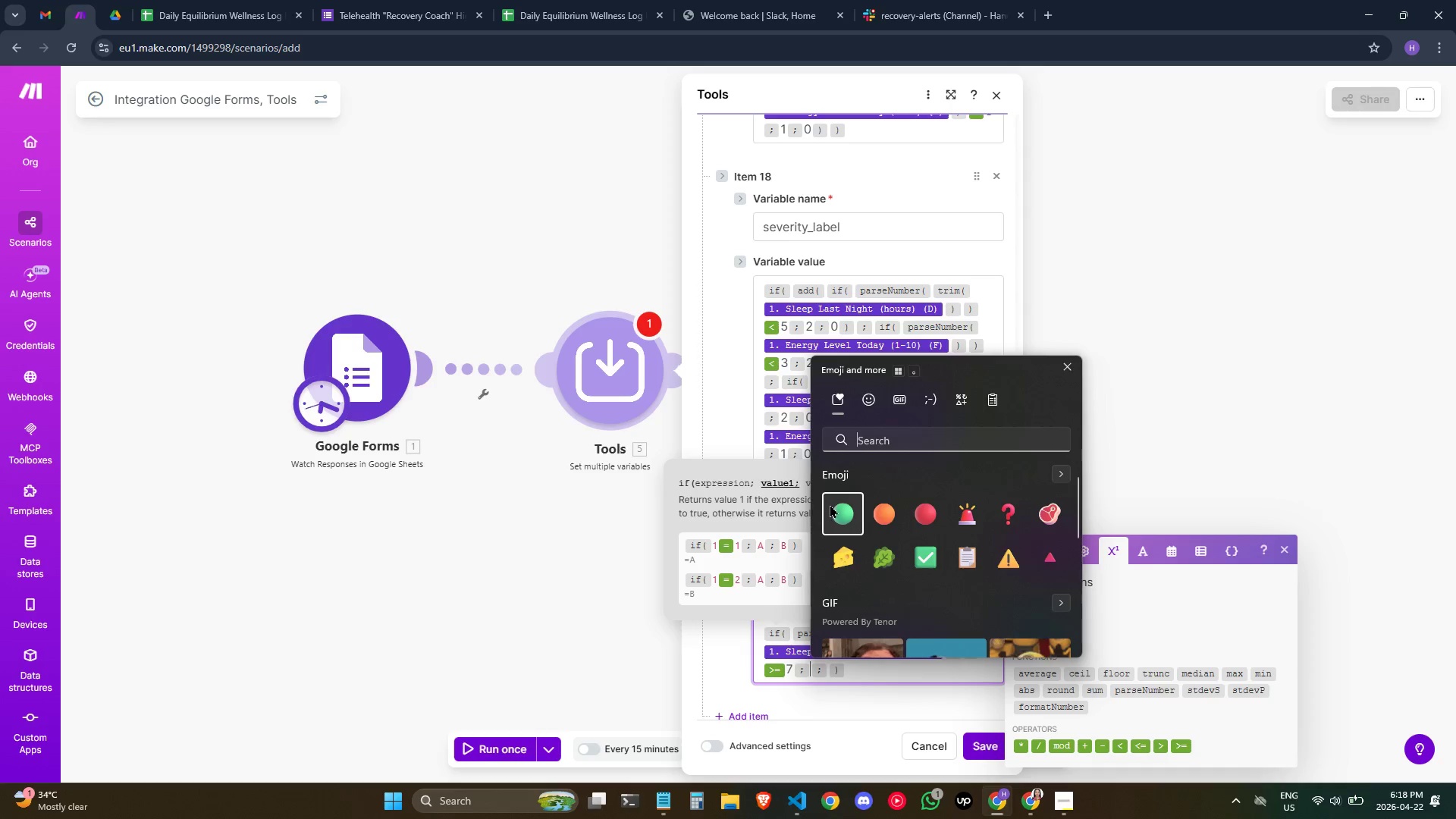 
key(Enter)
 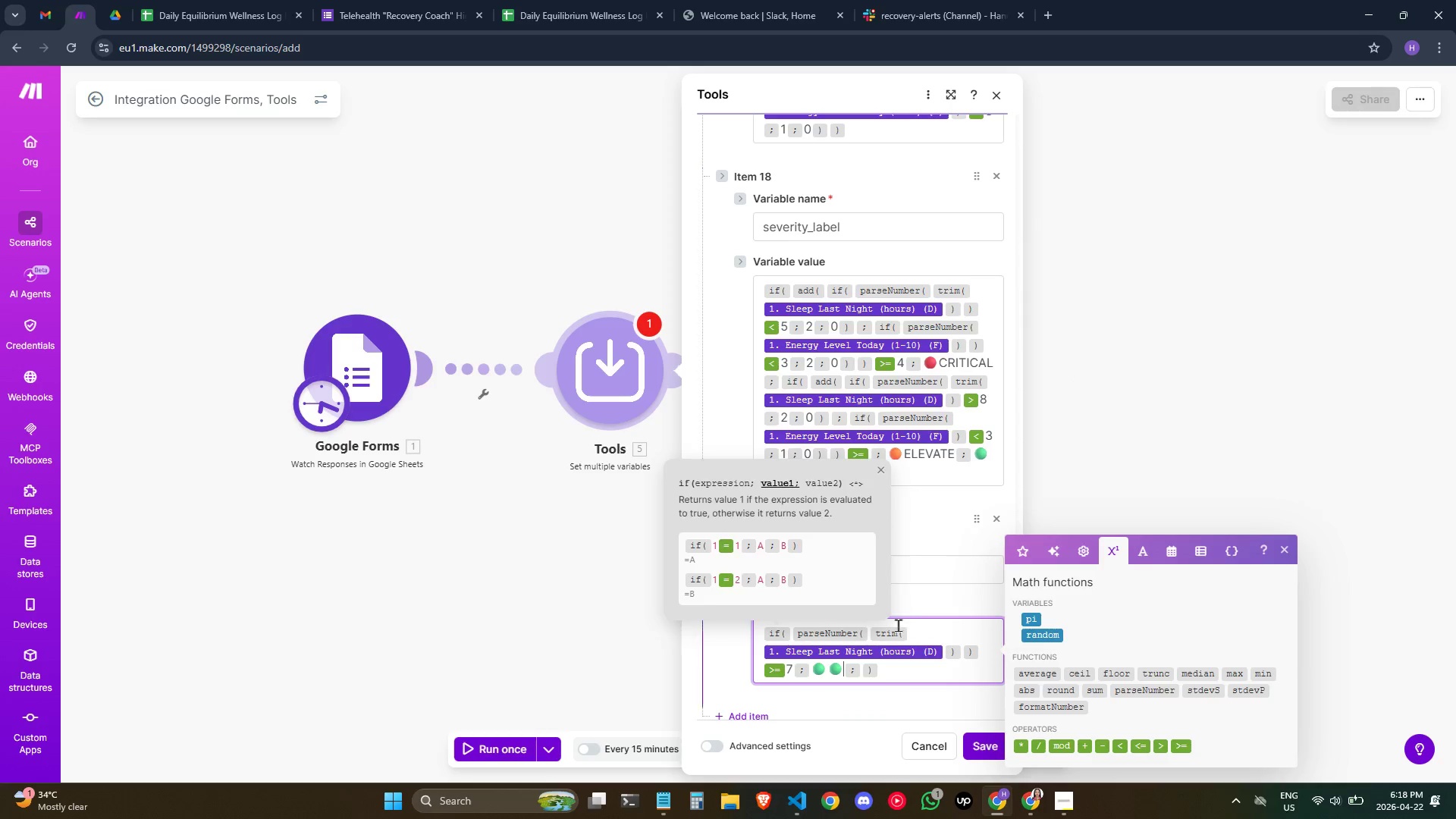 
key(Backspace)
type(good)
 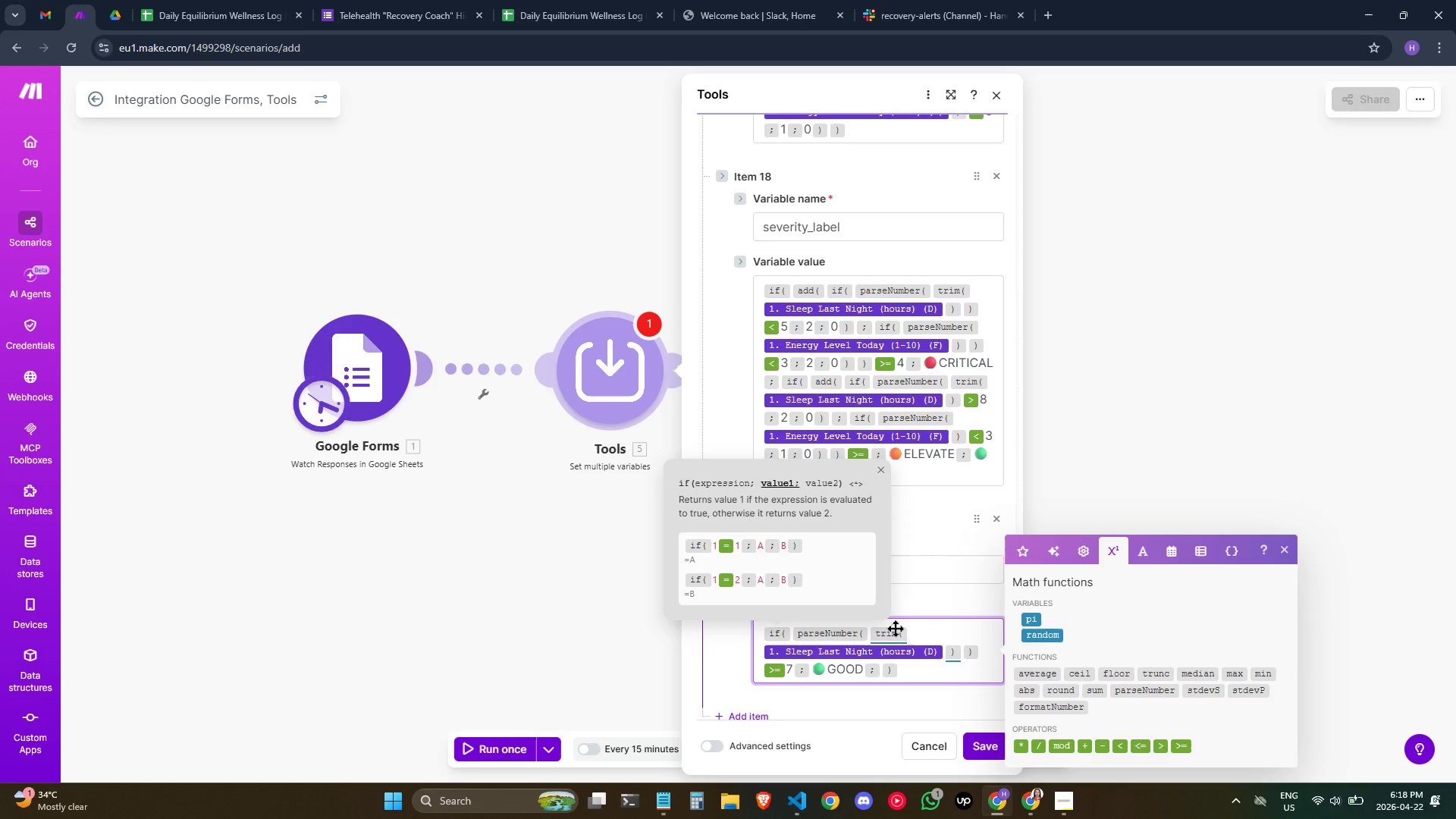 
key(ArrowRight)
 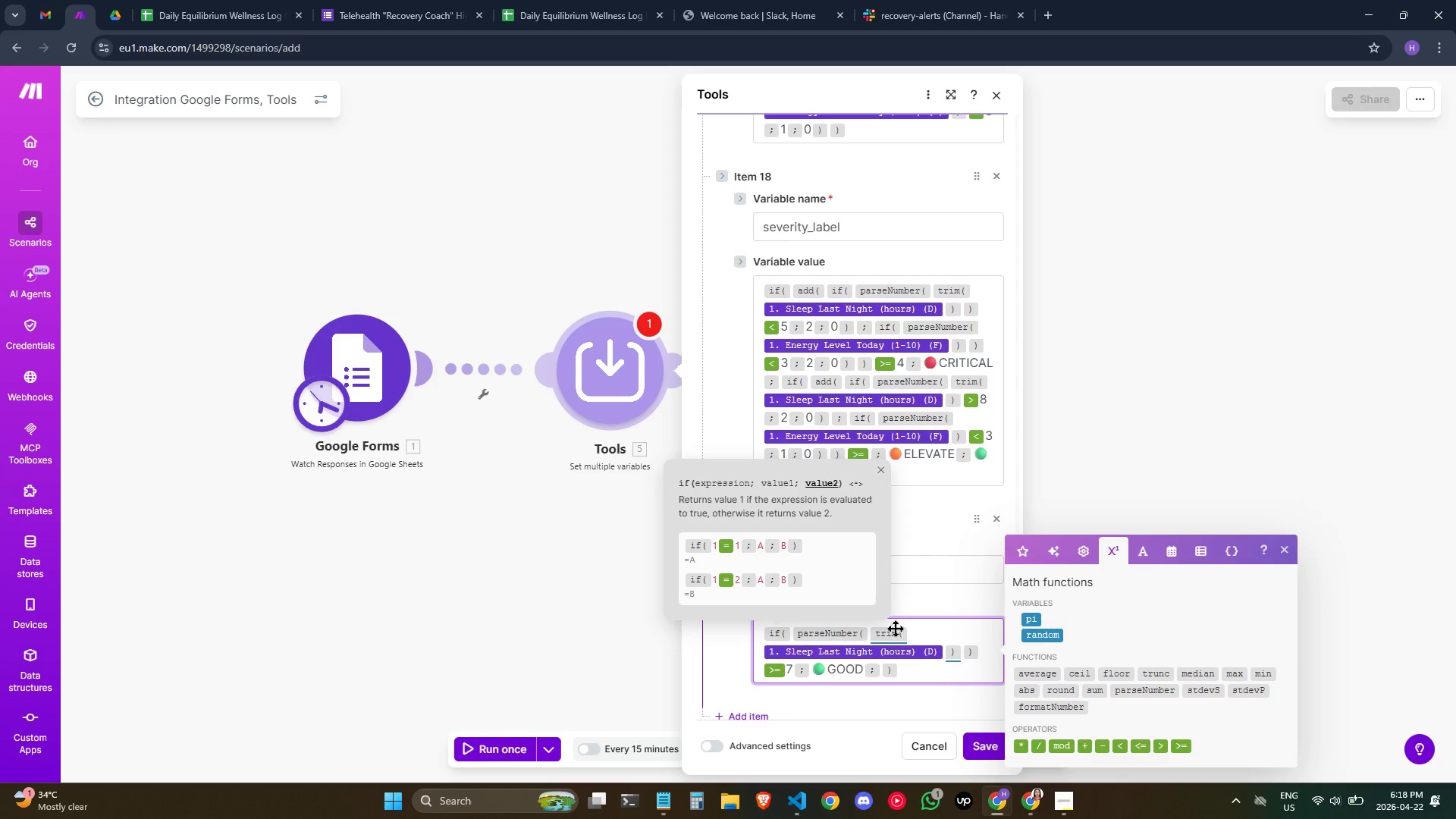 
type(/IF)
 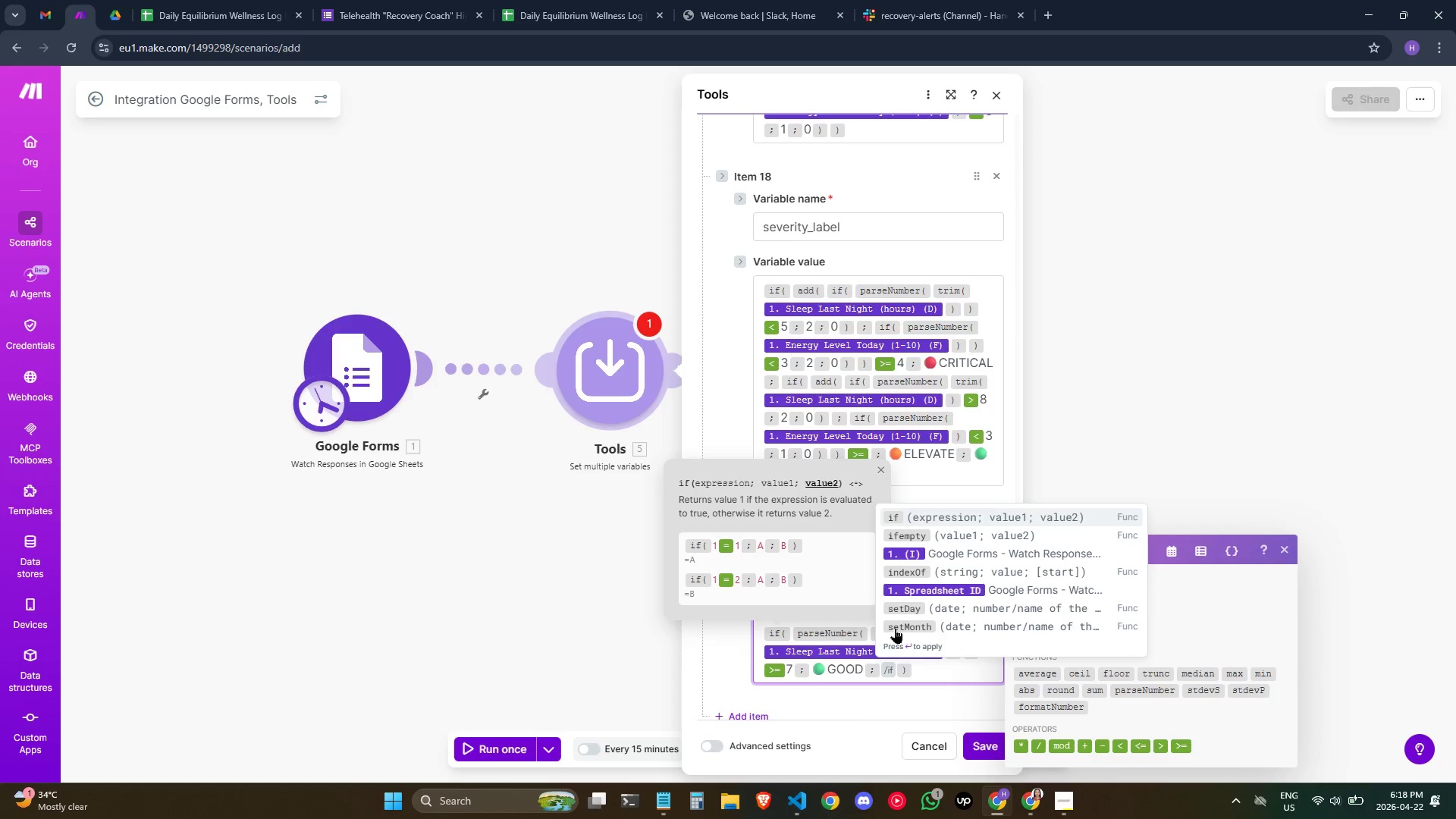 
key(Enter)
 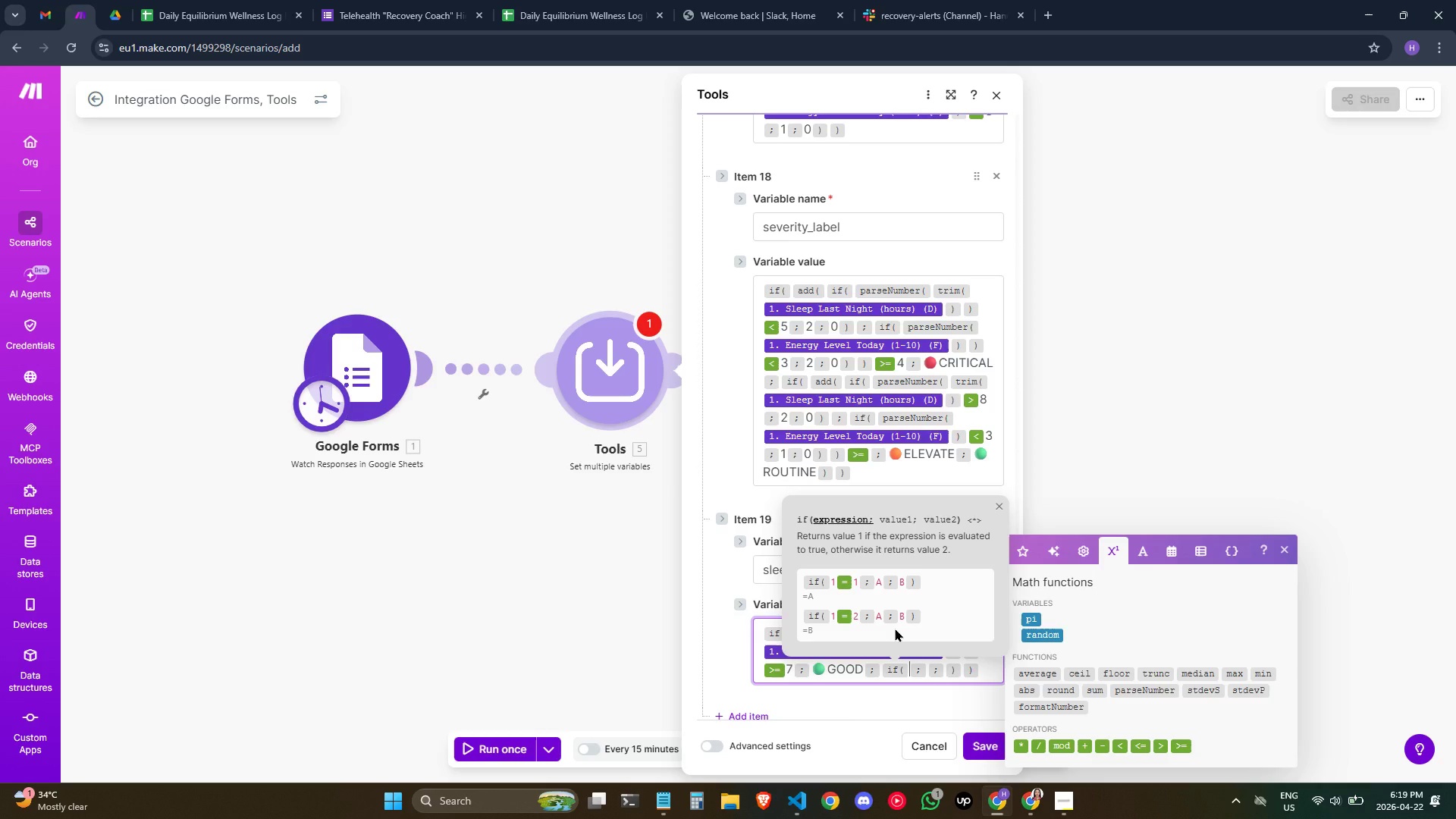 
type(/PARSE)
 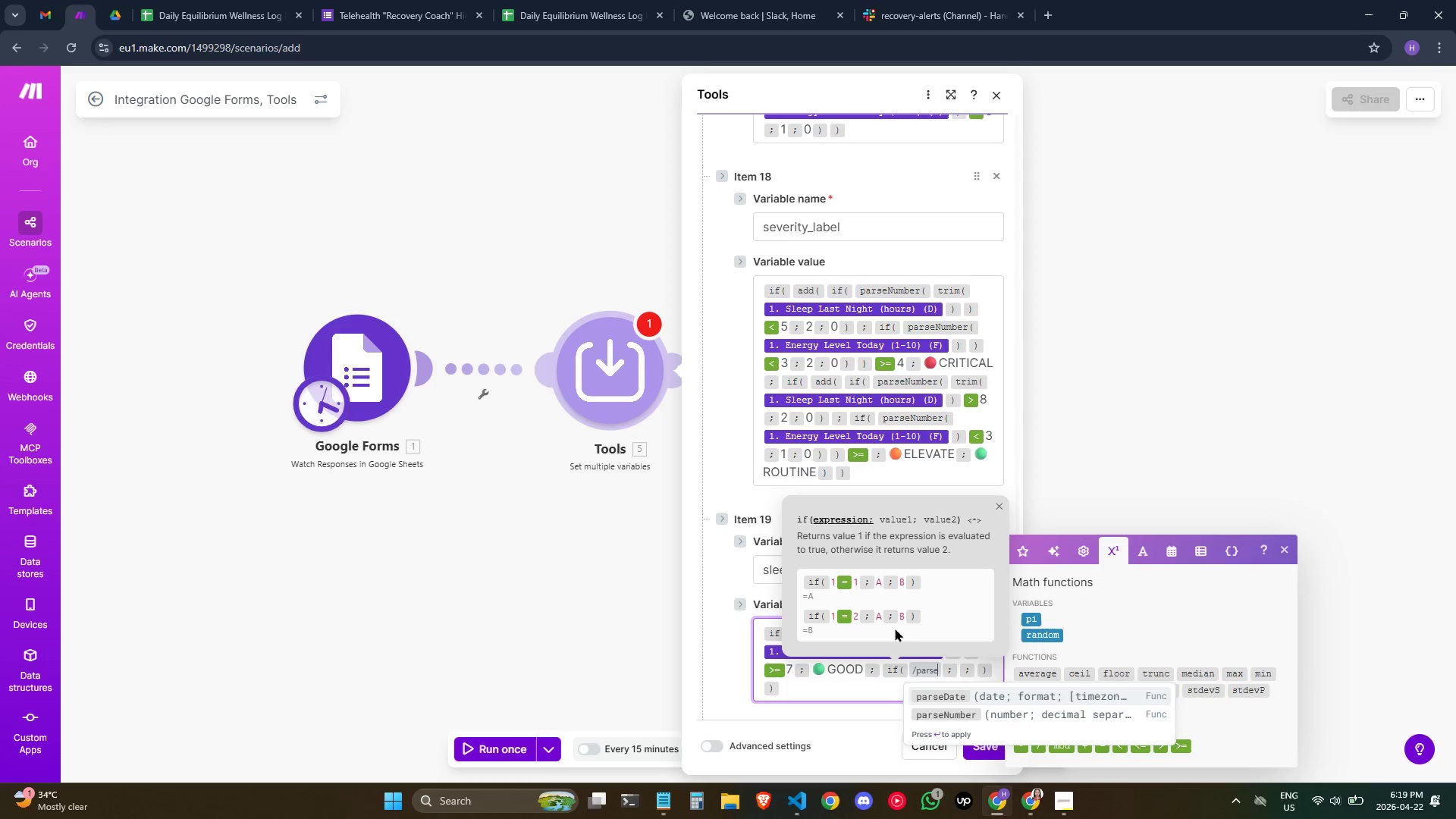 
key(ArrowDown)
 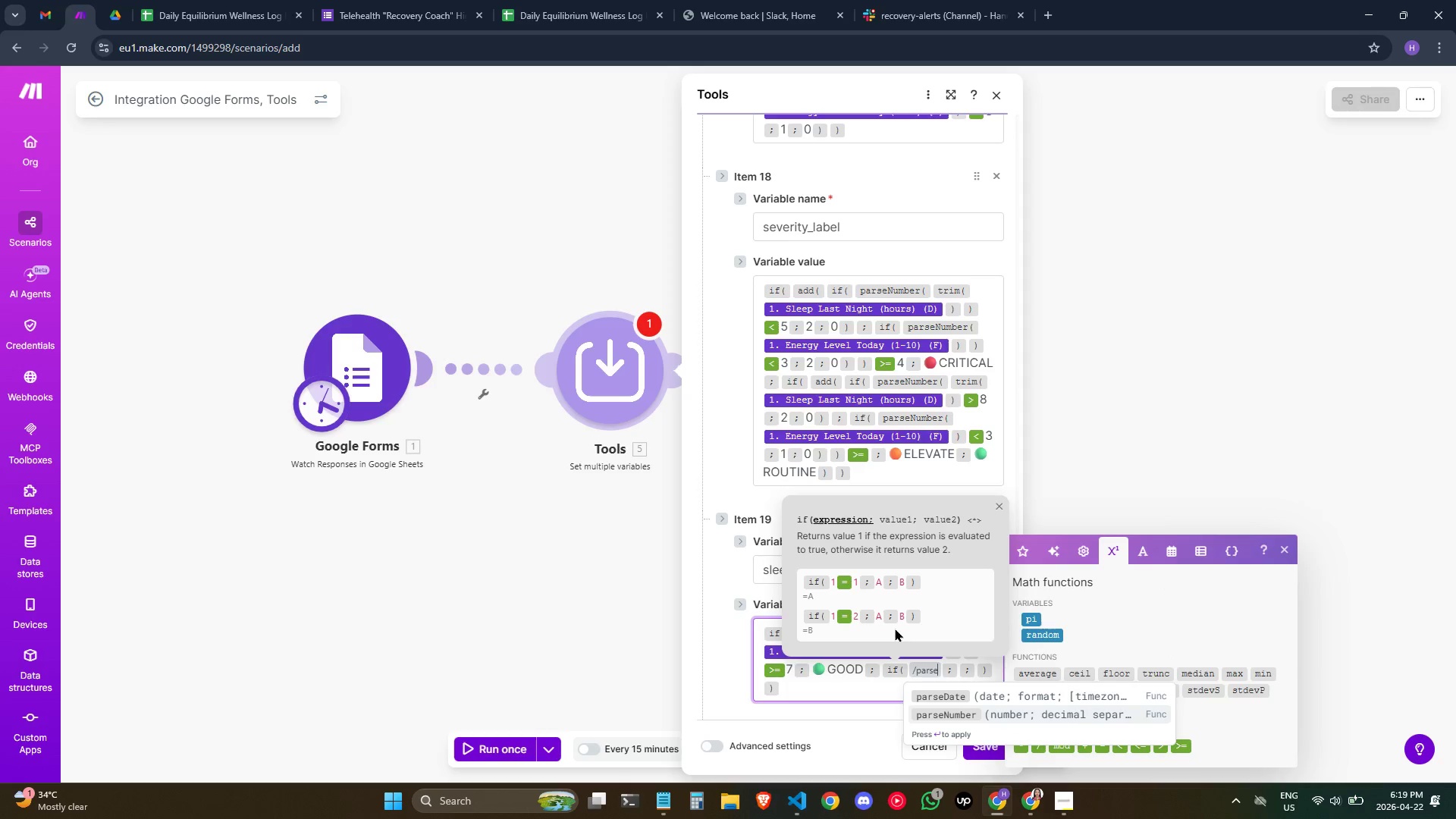 
key(Enter)
 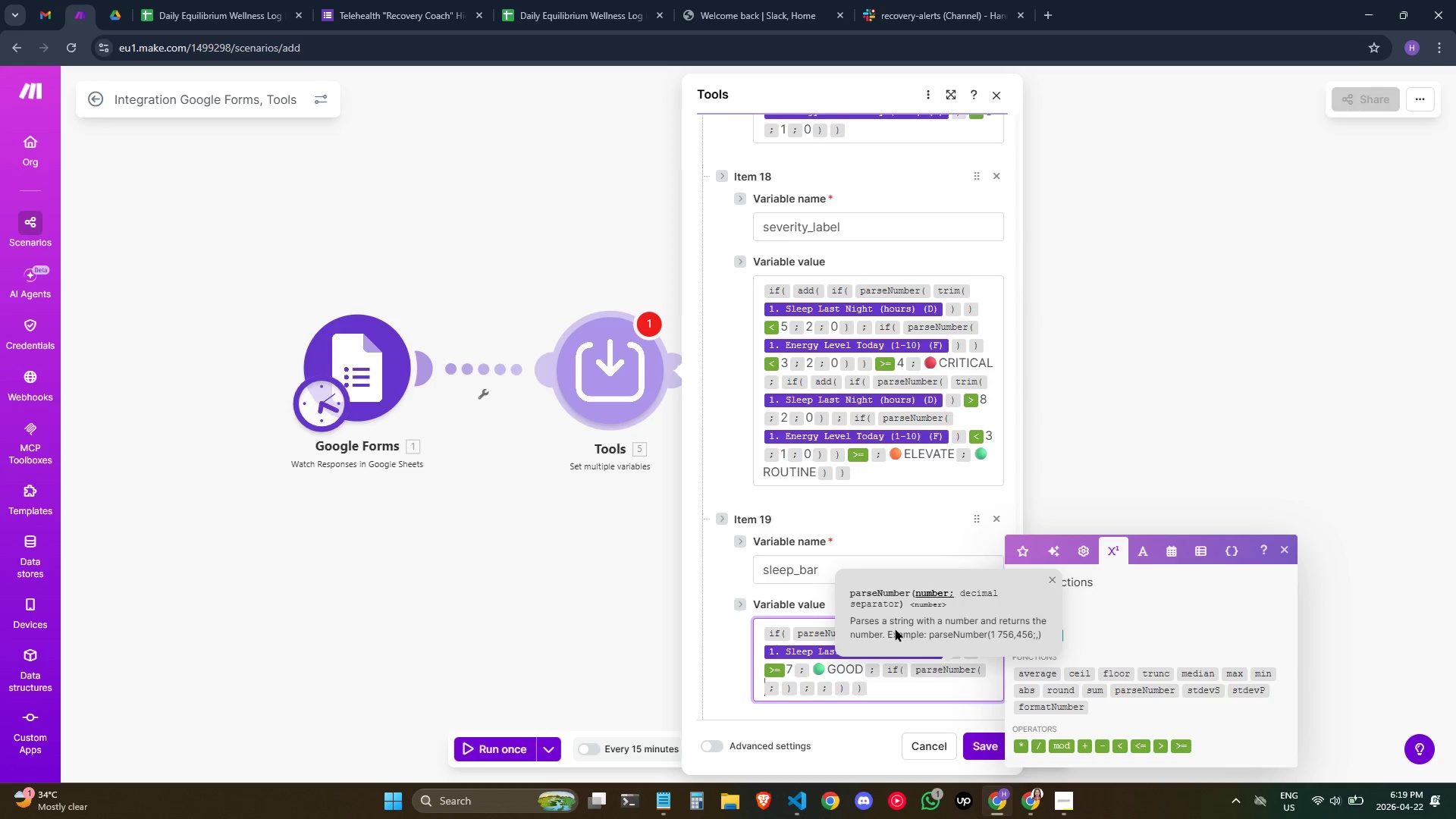 
wait(7.16)
 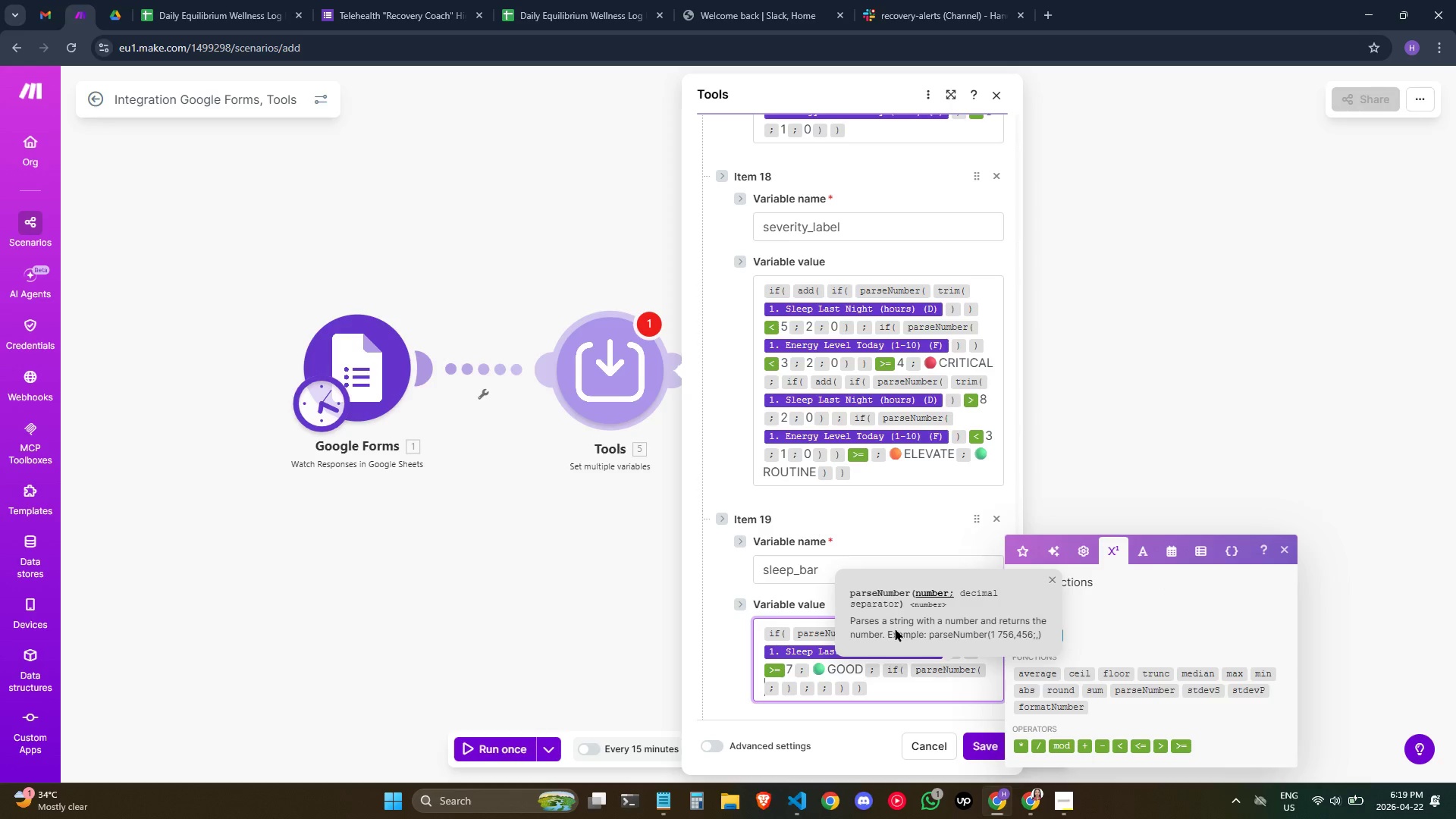 
type(/TR)
 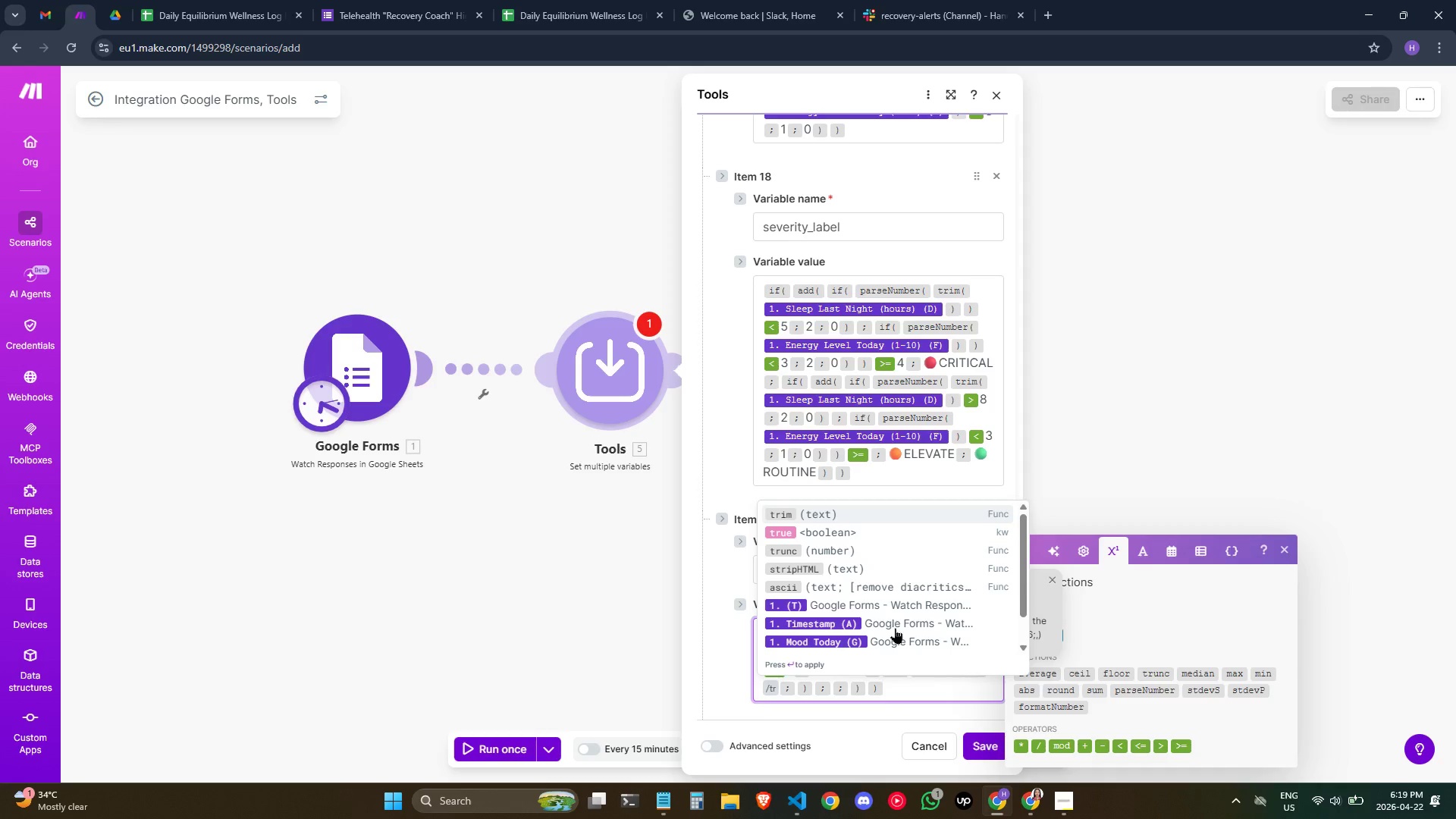 
key(Enter)
 